 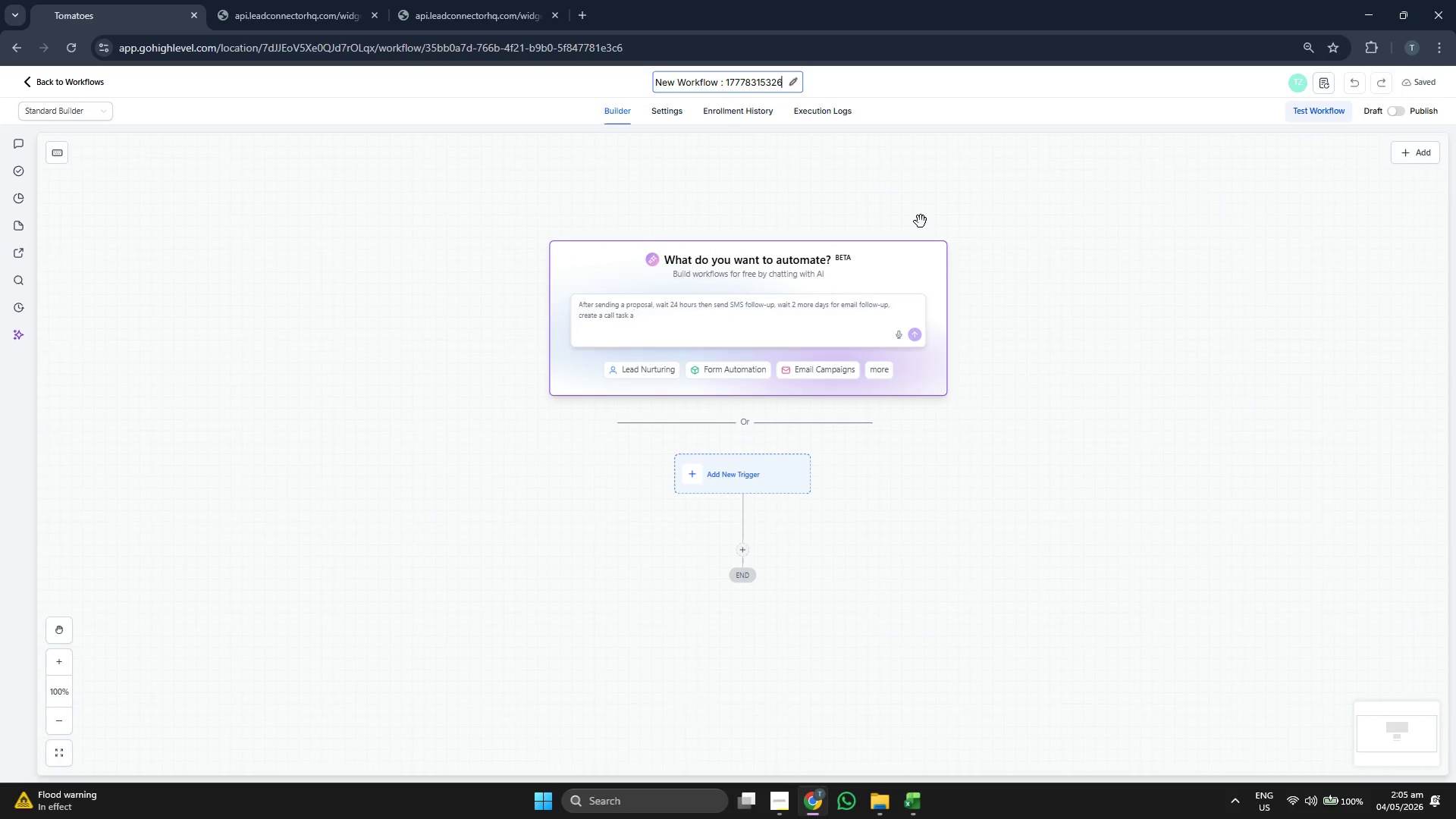 
key(Backspace)
 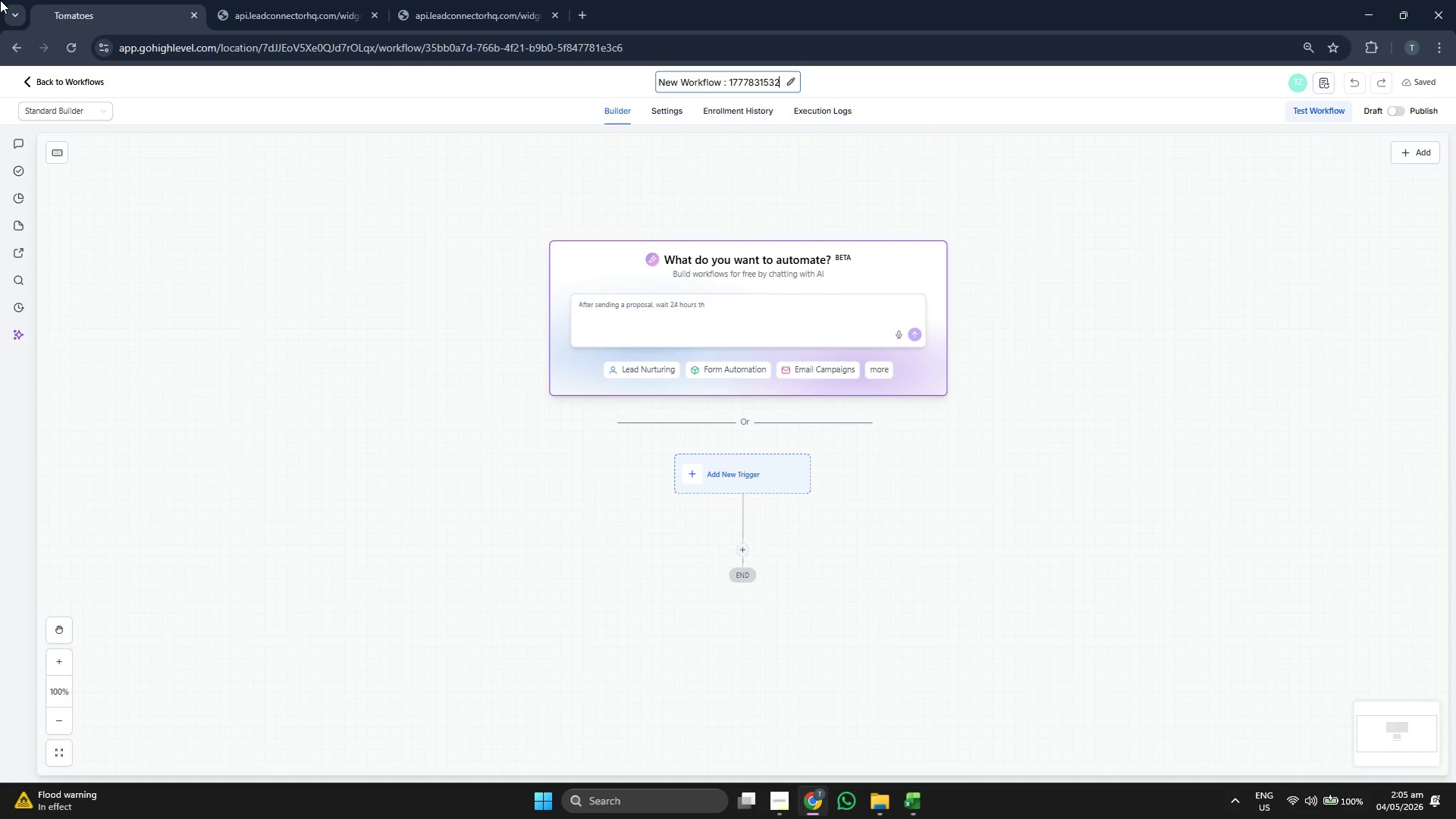 
key(Backspace)
 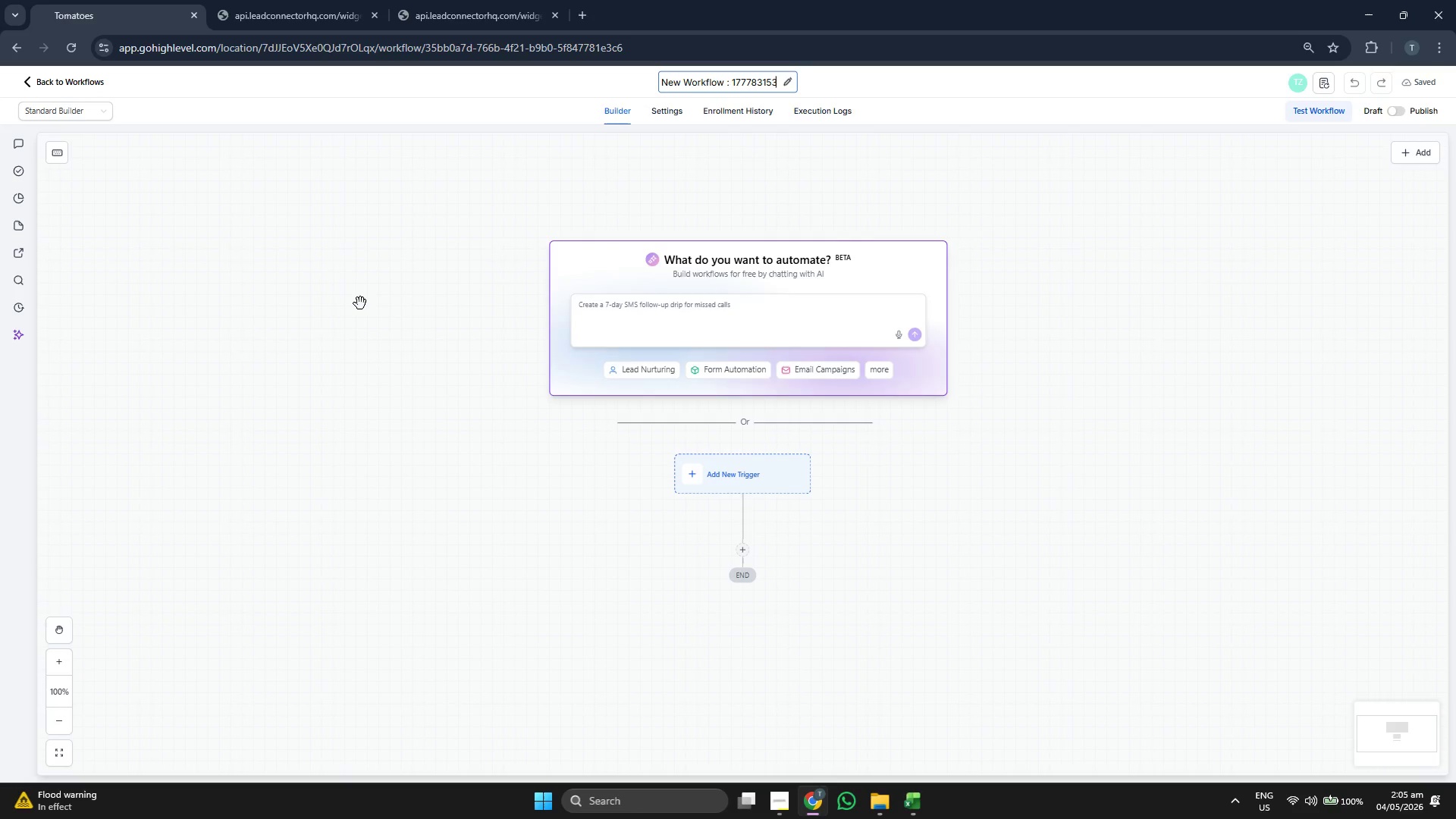 
key(Backspace)
key(Backspace)
key(Backspace)
key(Backspace)
key(Backspace)
key(Backspace)
key(Backspace)
key(Backspace)
key(Backspace)
key(Backspace)
key(Backspace)
key(Backspace)
key(Backspace)
key(Backspace)
key(Backspace)
key(Backspace)
key(Backspace)
key(Backspace)
key(Backspace)
key(Backspace)
key(Backspace)
key(Backspace)
key(Backspace)
key(Backspace)
type([LEAD GEN] Wishlist  IN)
 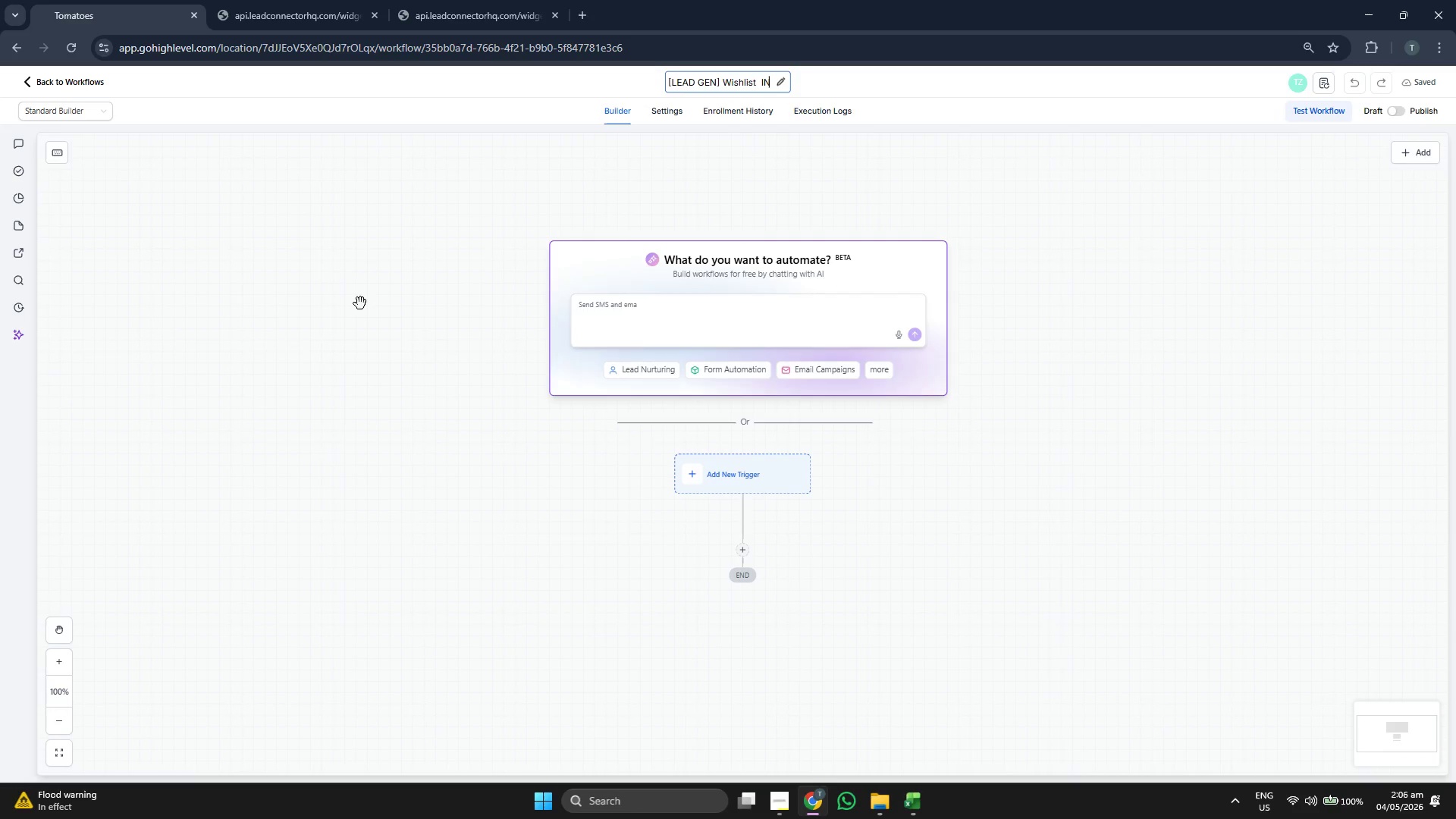 
key(Backspace)
type(ntake & Lookbook Sequence)
 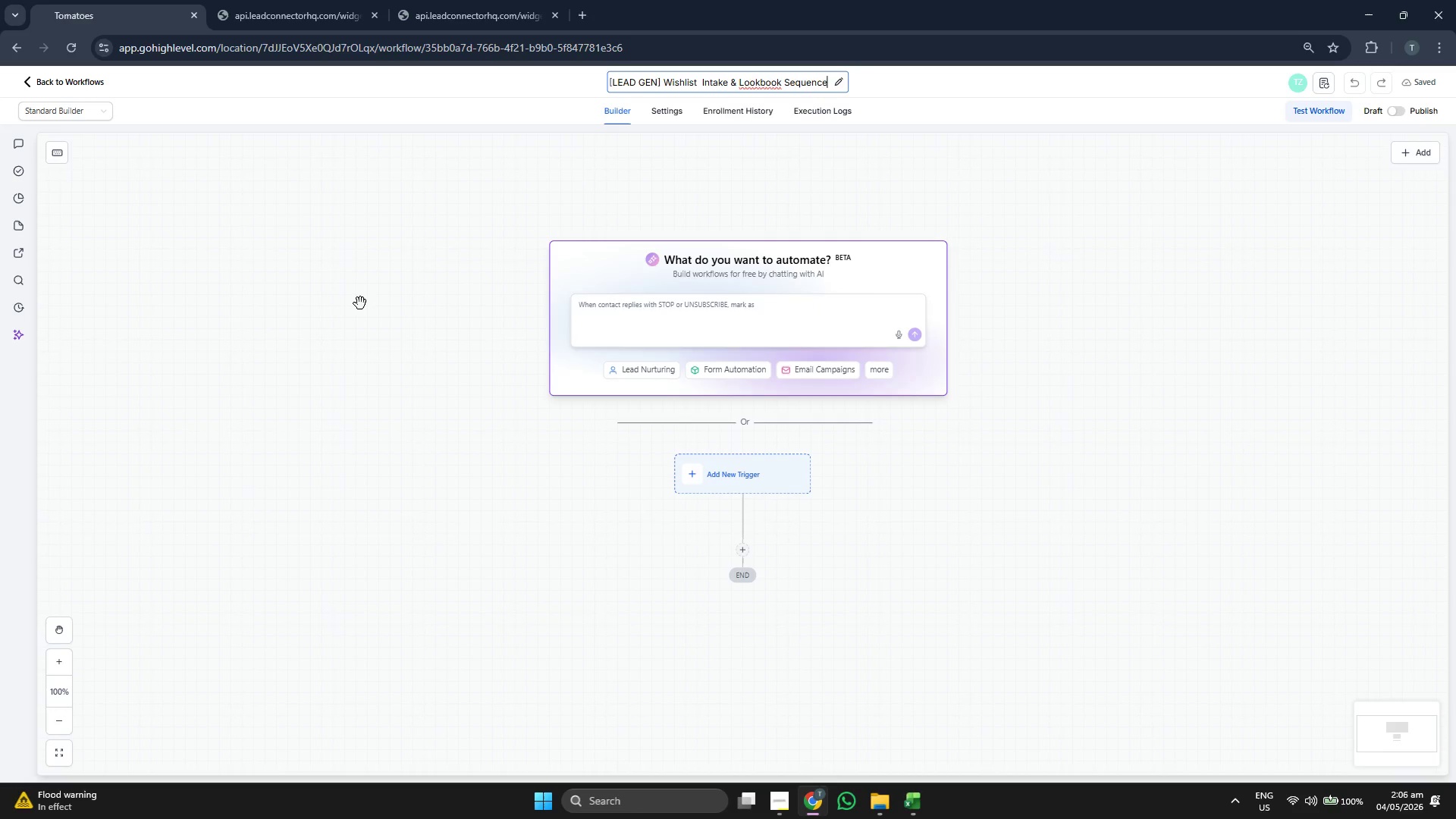 
left_click([416, 397])
 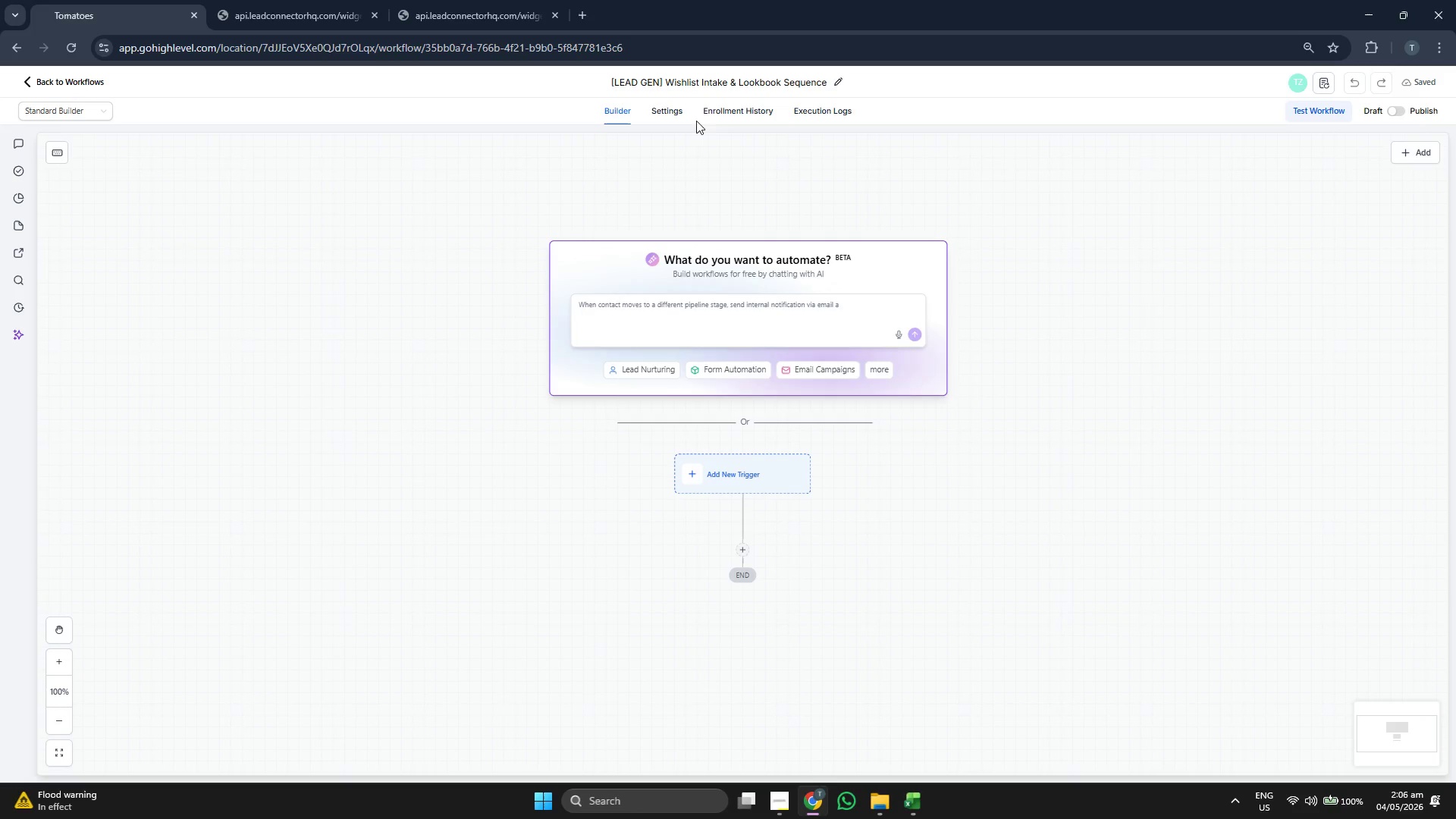 
left_click_drag(start_coordinate=[1141, 497], to_coordinate=[1141, 485])
 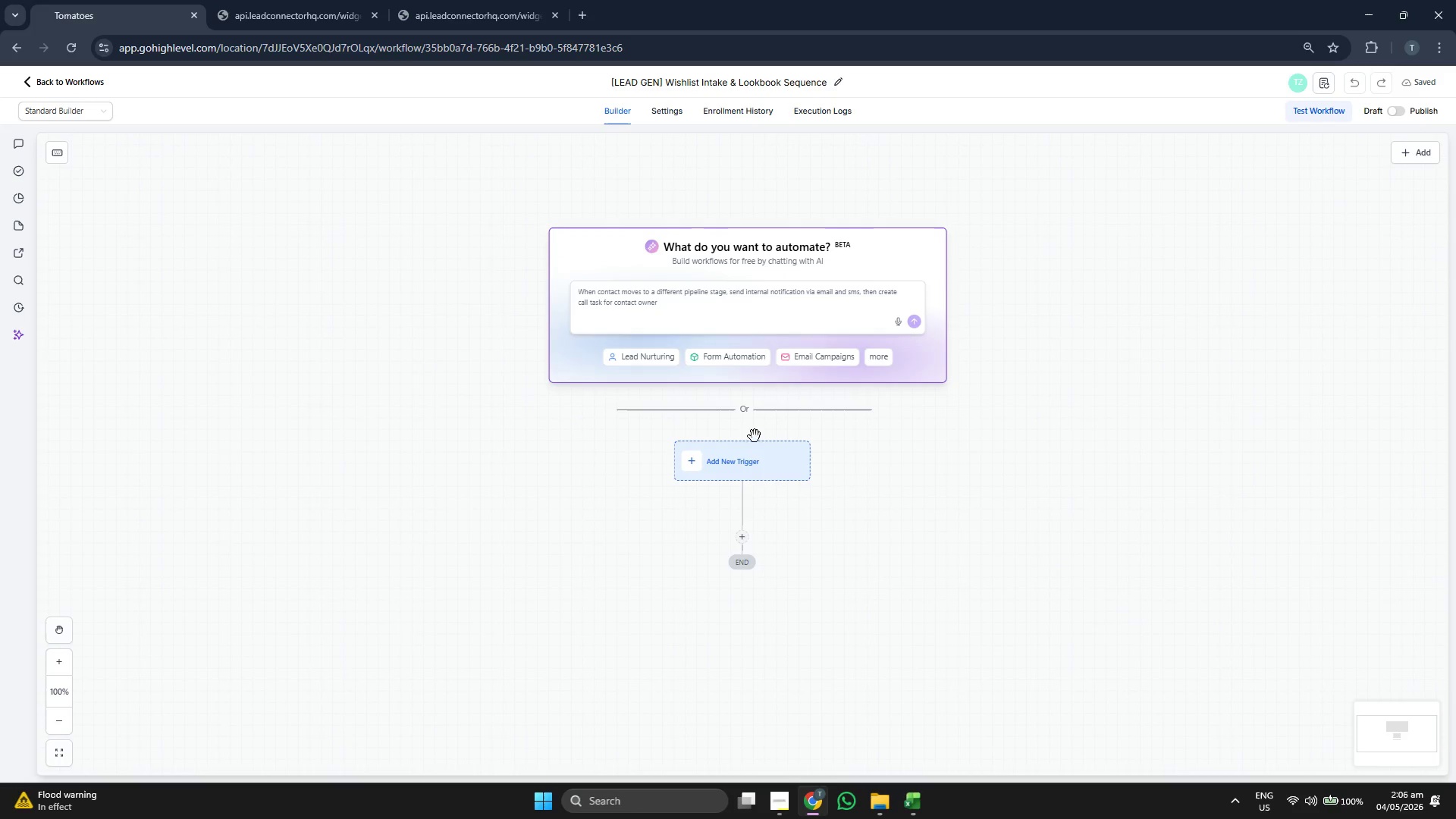 
left_click([730, 476])
 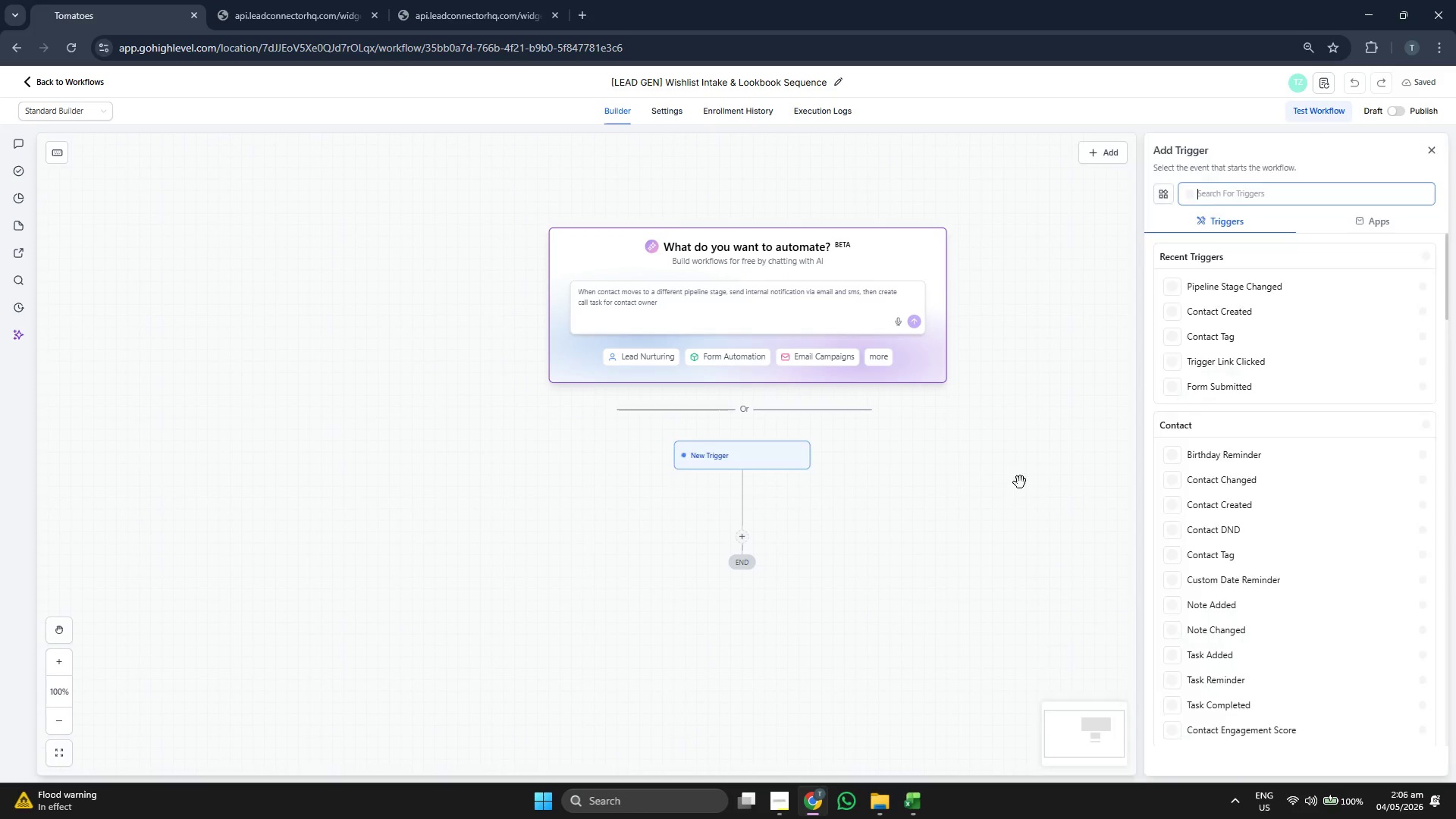 
left_click_drag(start_coordinate=[1020, 482], to_coordinate=[993, 459])
 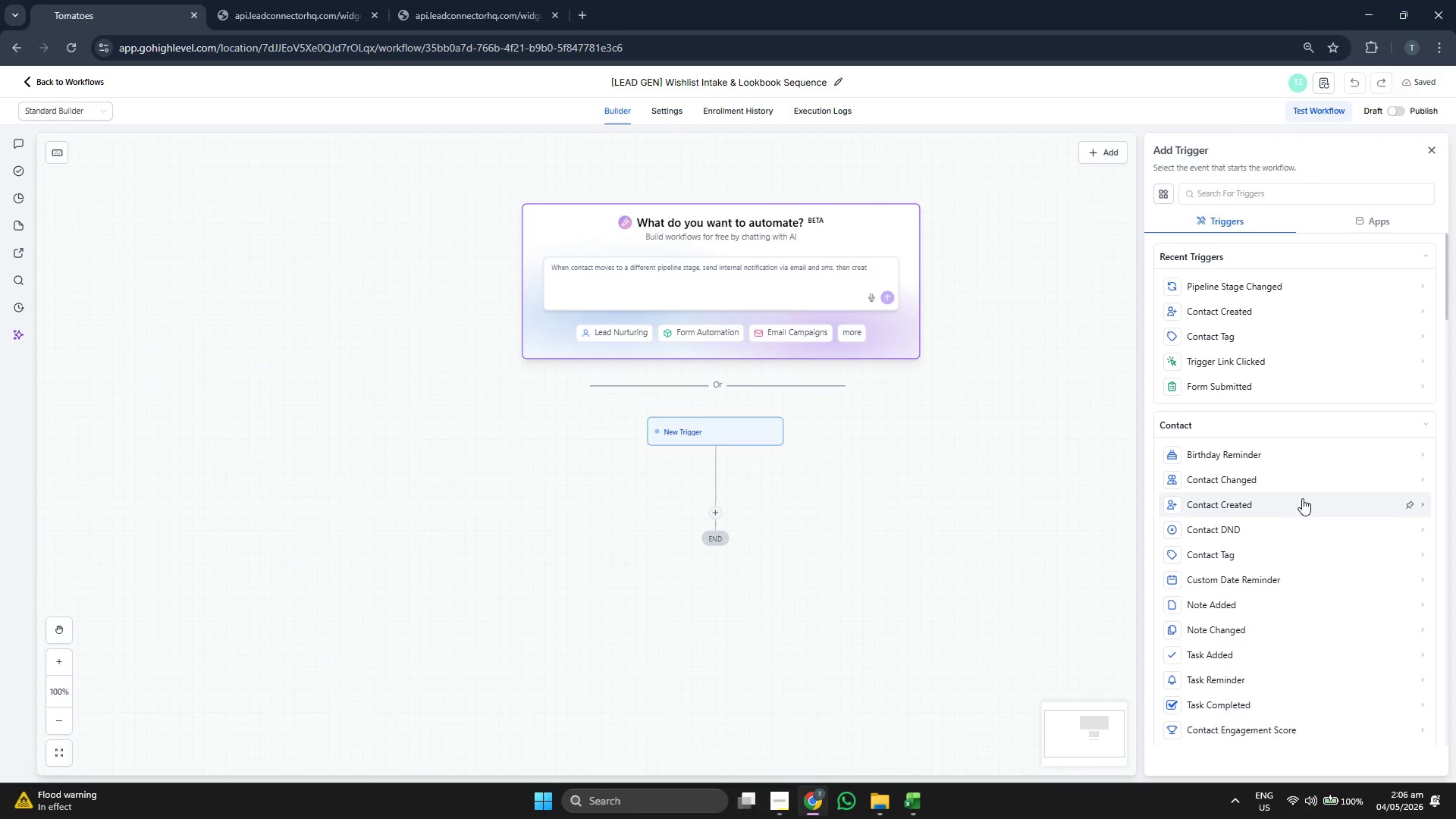 
scroll: coordinate [1303, 500], scroll_direction: down, amount: 11.0
 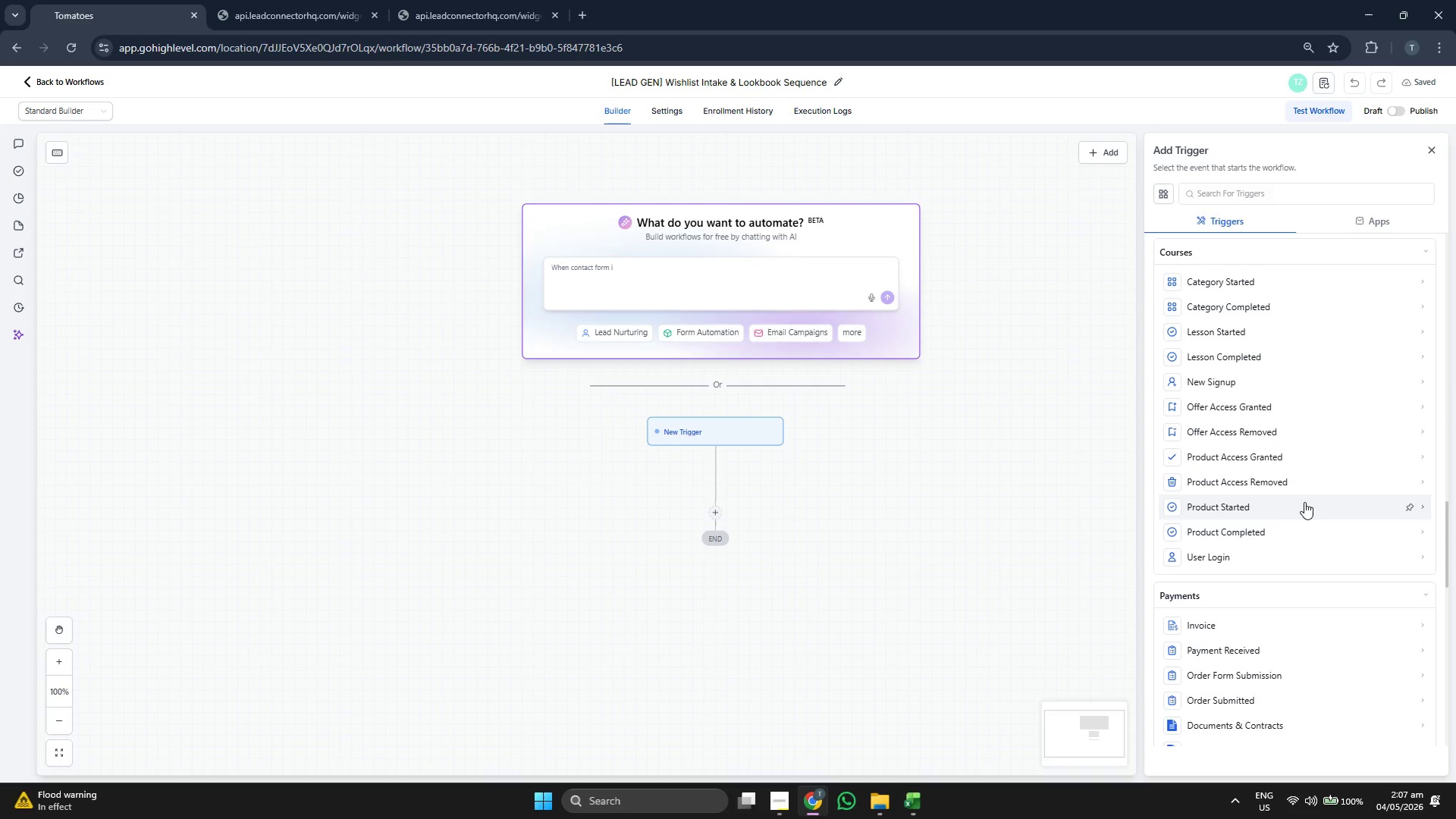 
scroll: coordinate [1304, 502], scroll_direction: up, amount: 1.0
 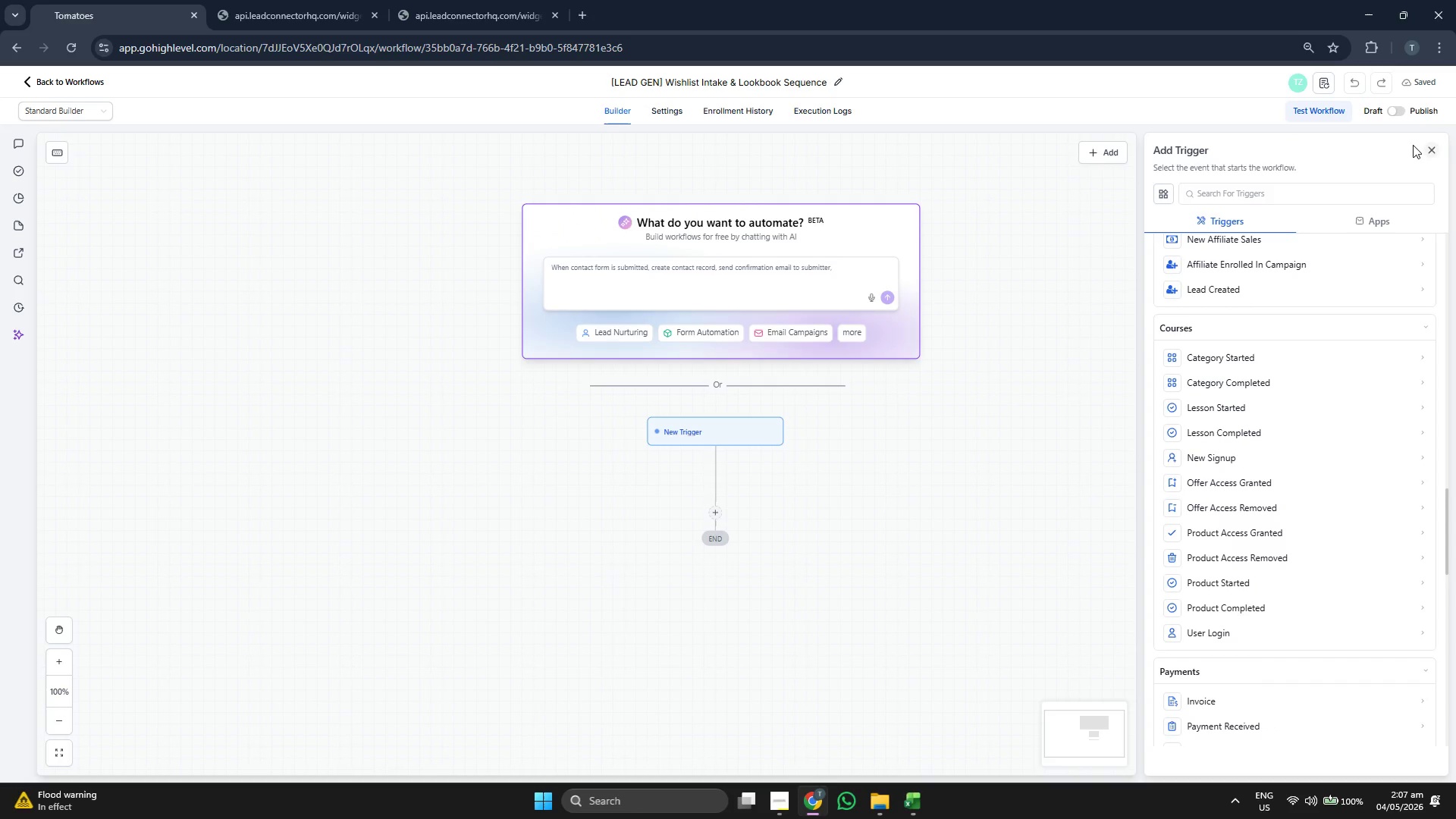 
left_click([1390, 109])
 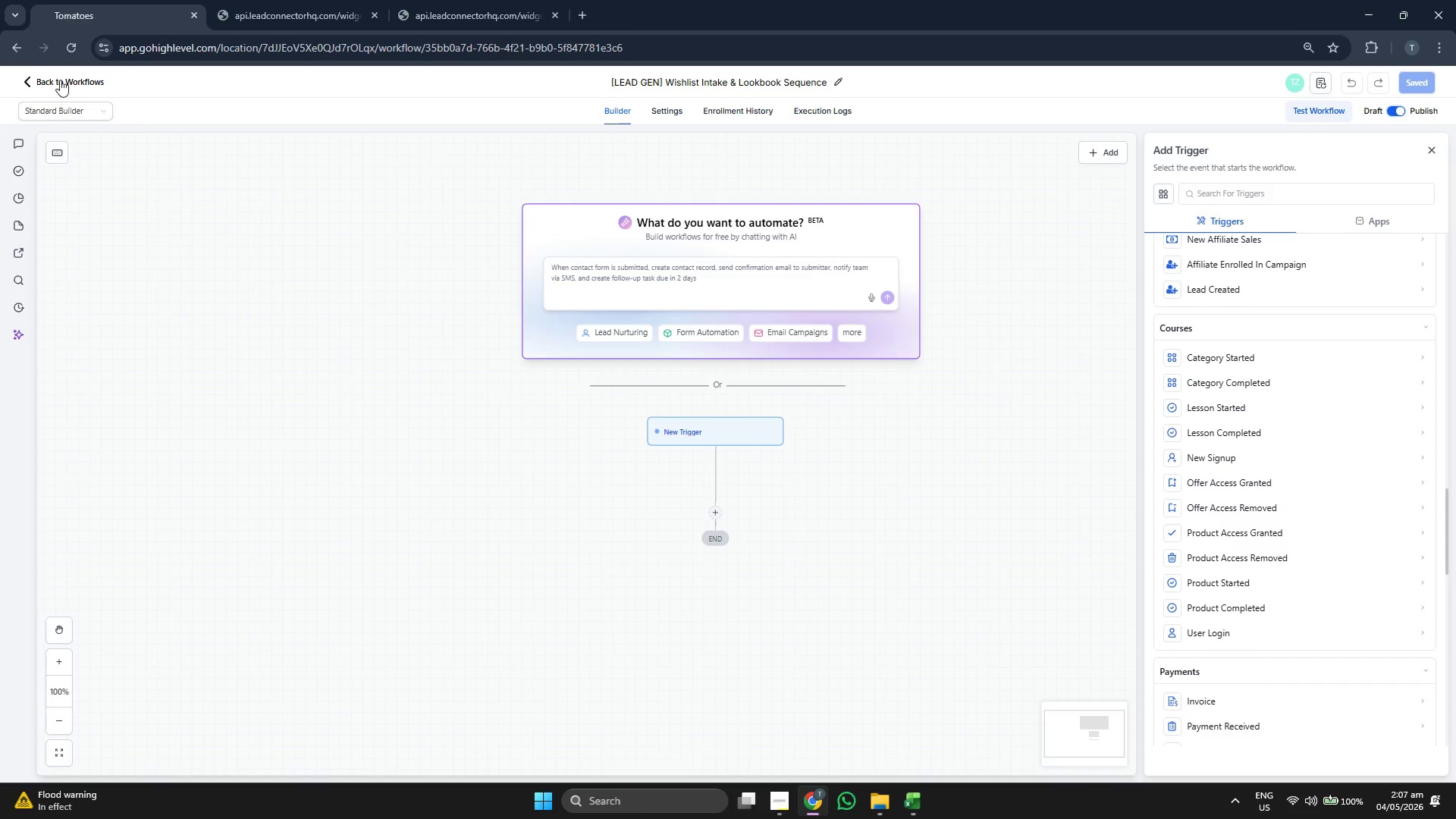 
left_click([57, 78])
 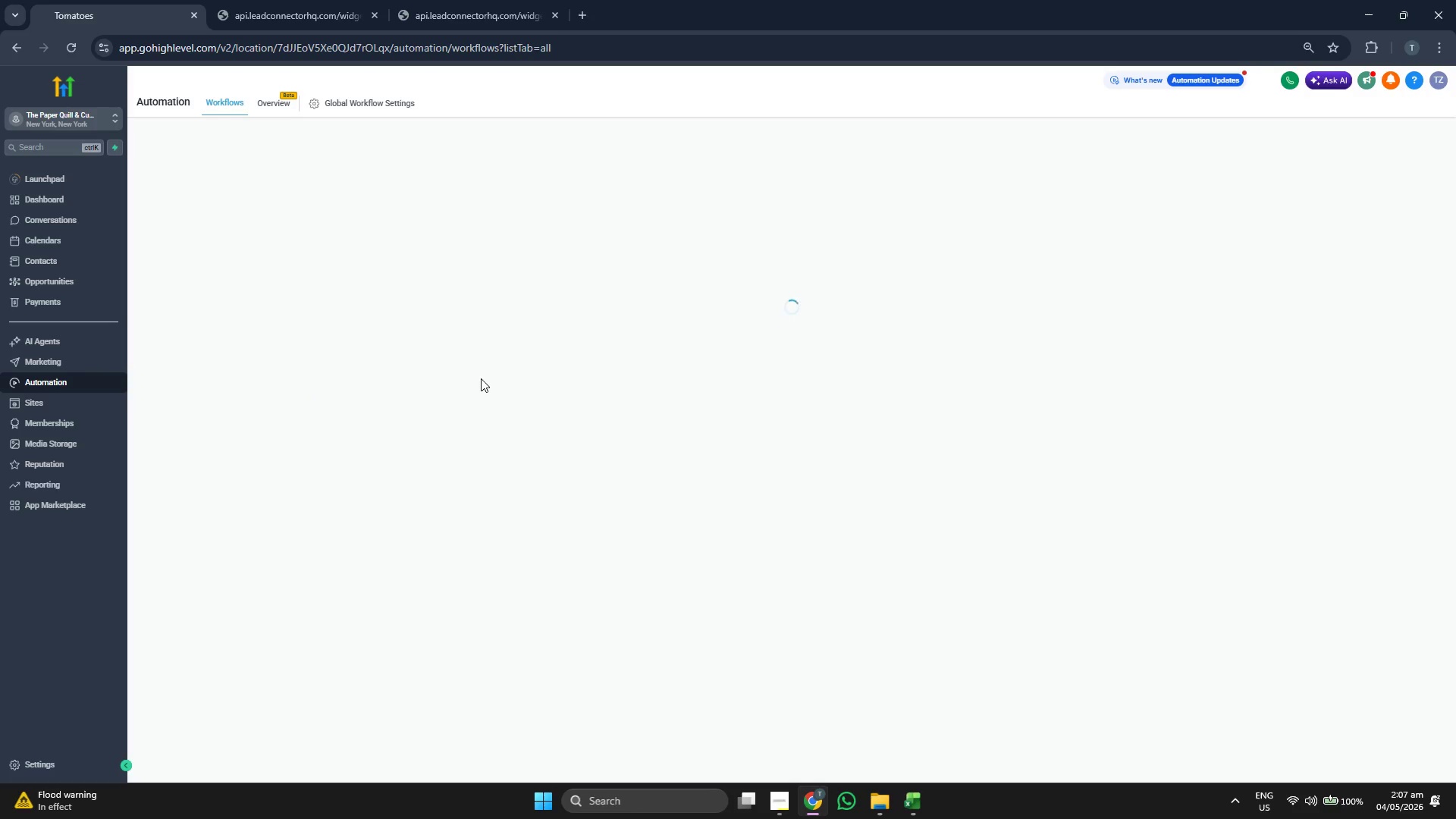 
wait(13.28)
 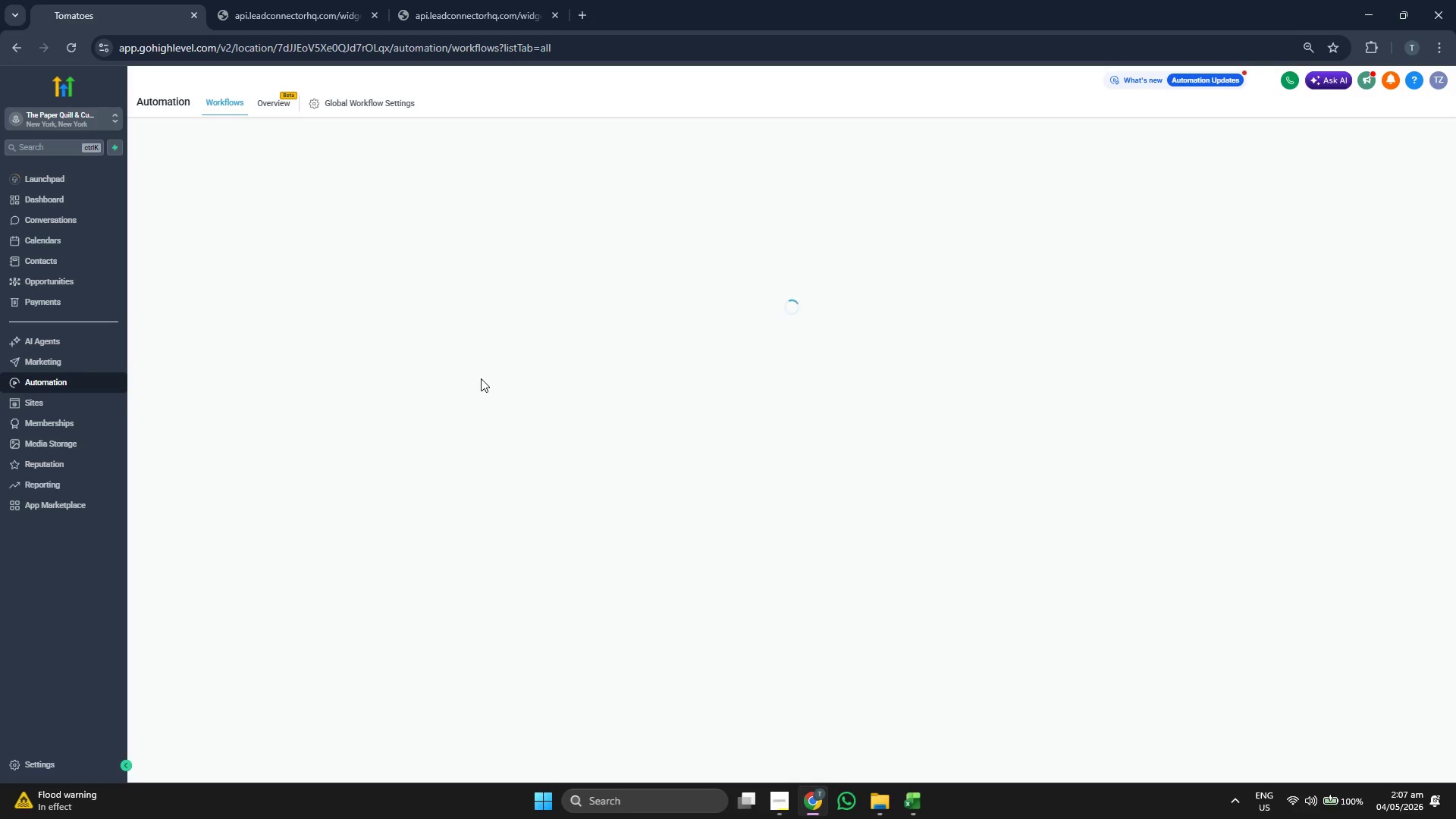 
left_click([562, 108])
 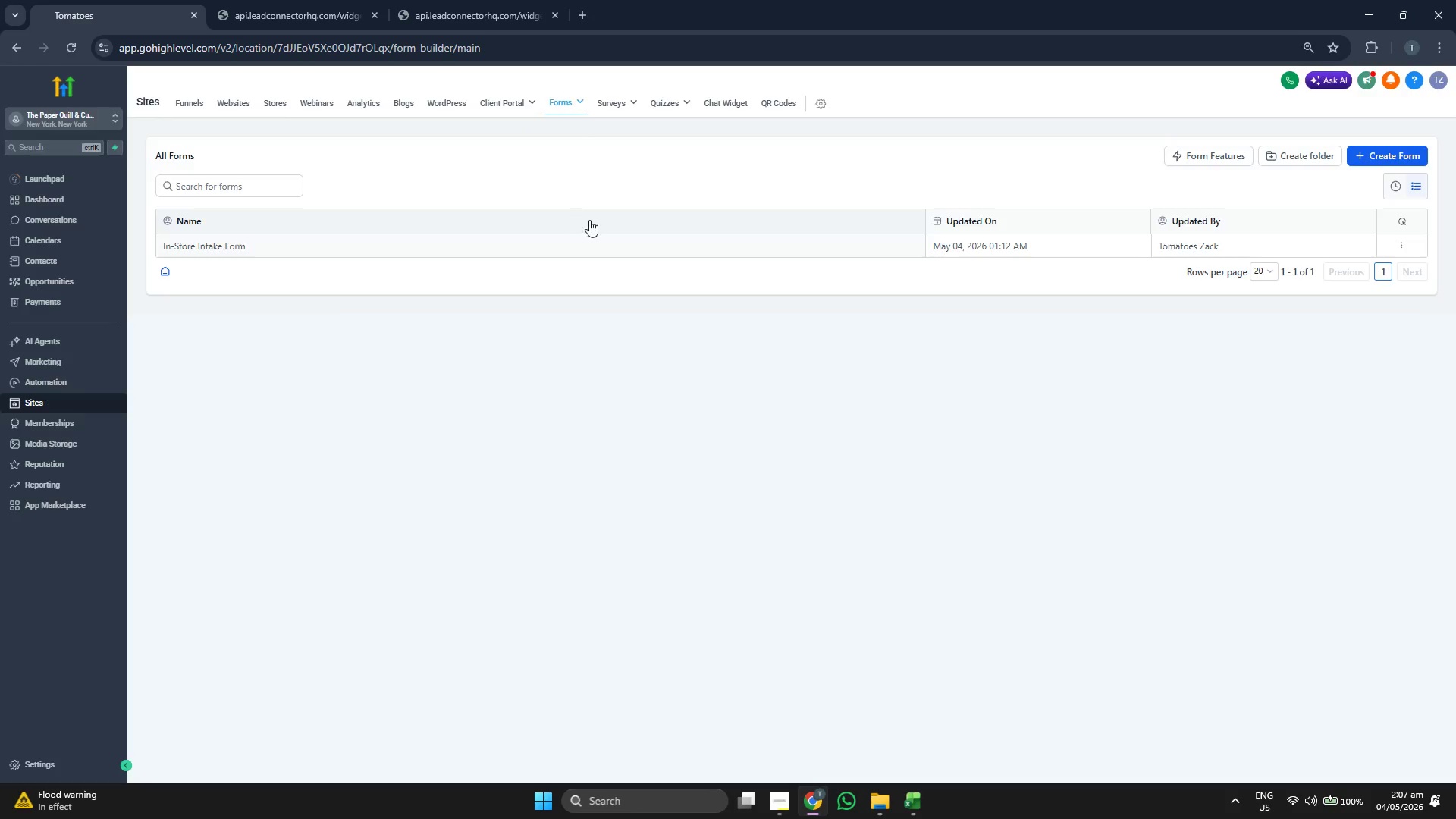 
wait(8.38)
 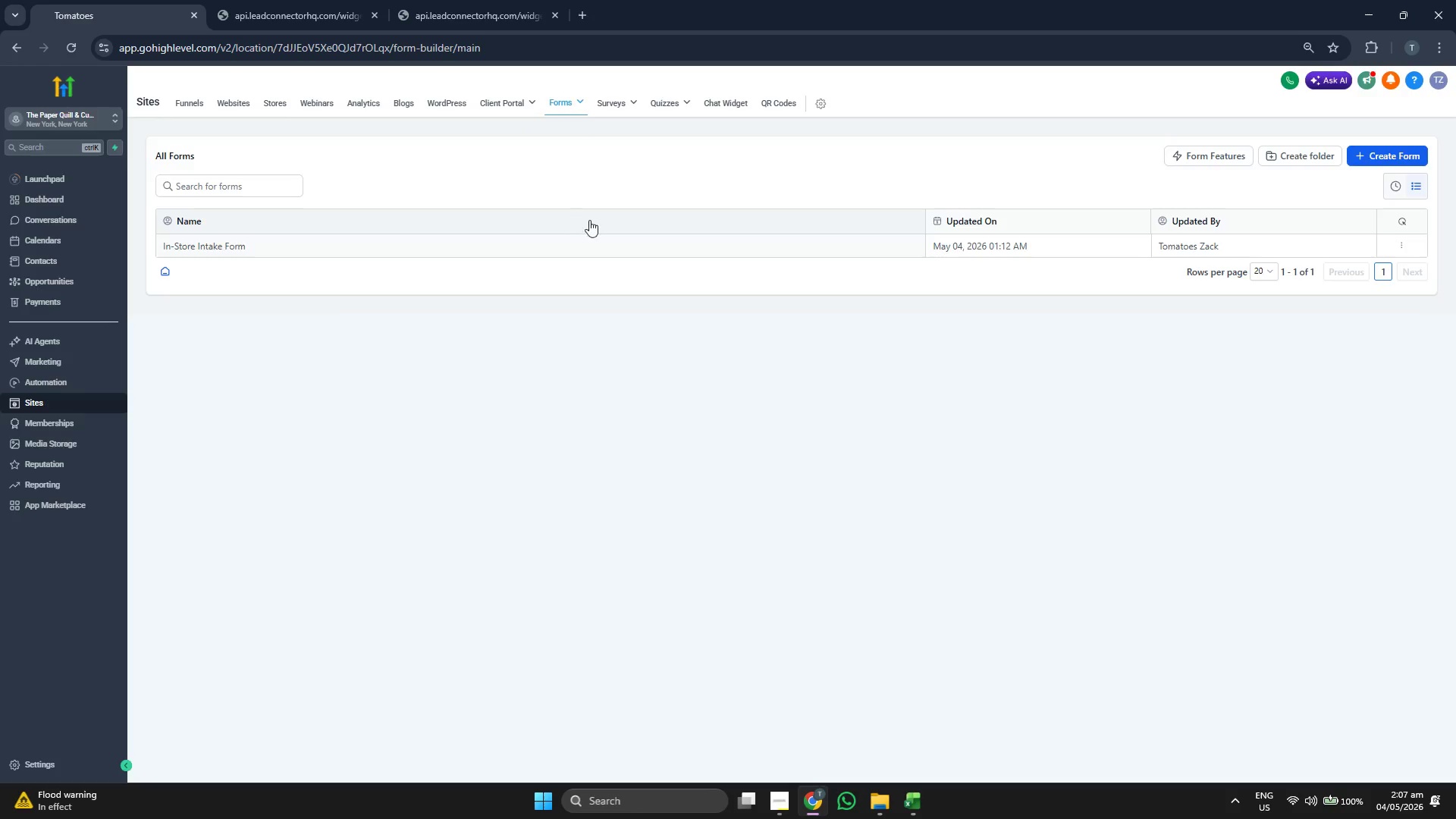 
left_click([743, 85])
 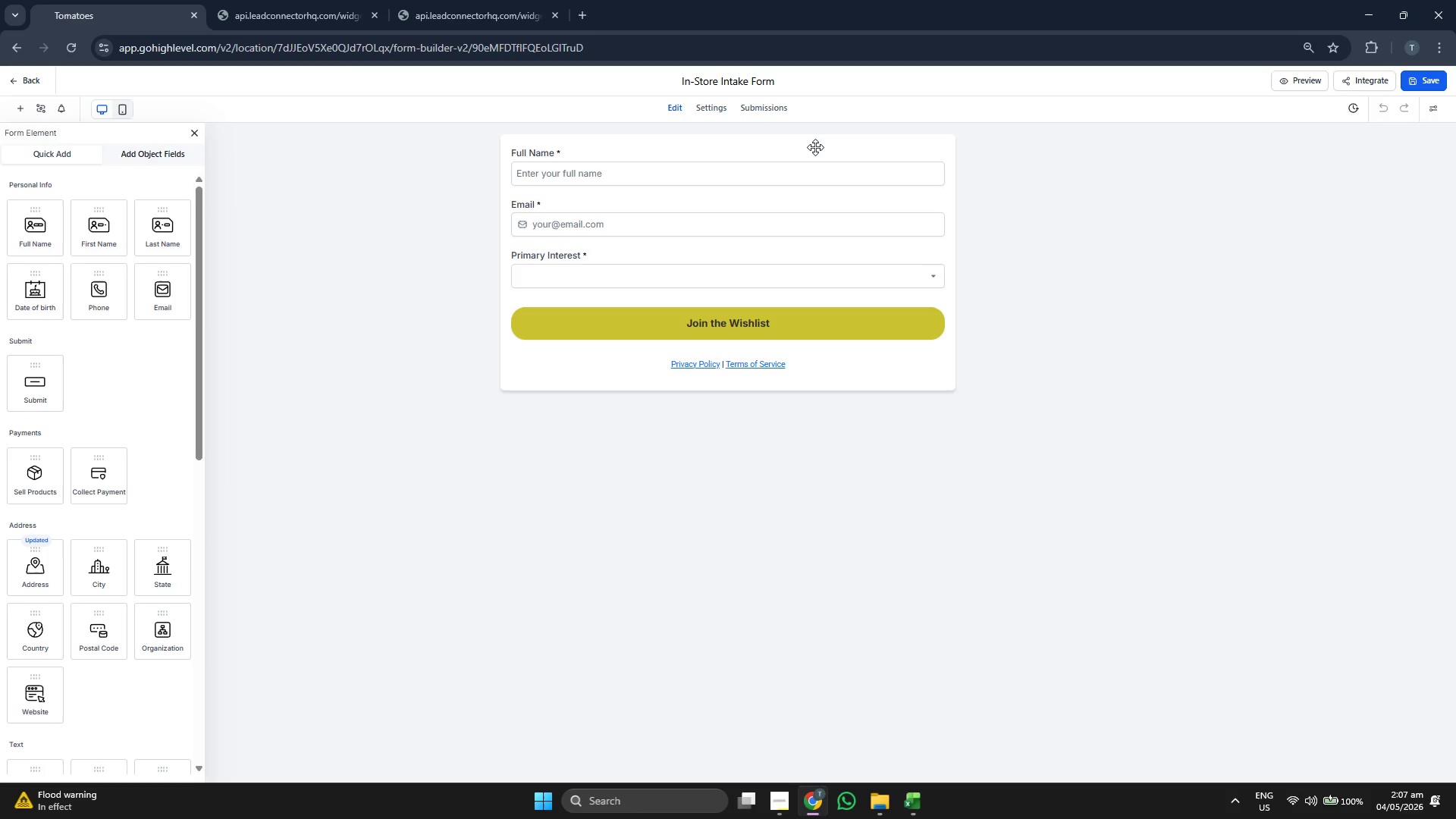 
key(Backspace)
key(Backspace)
key(Backspace)
key(Backspace)
key(Backspace)
key(Backspace)
key(Backspace)
key(Backspace)
key(Backspace)
key(Backspace)
key(Backspace)
key(Backspace)
key(Backspace)
key(Backspace)
key(Backspace)
type(Boutique Lead Capyure)
 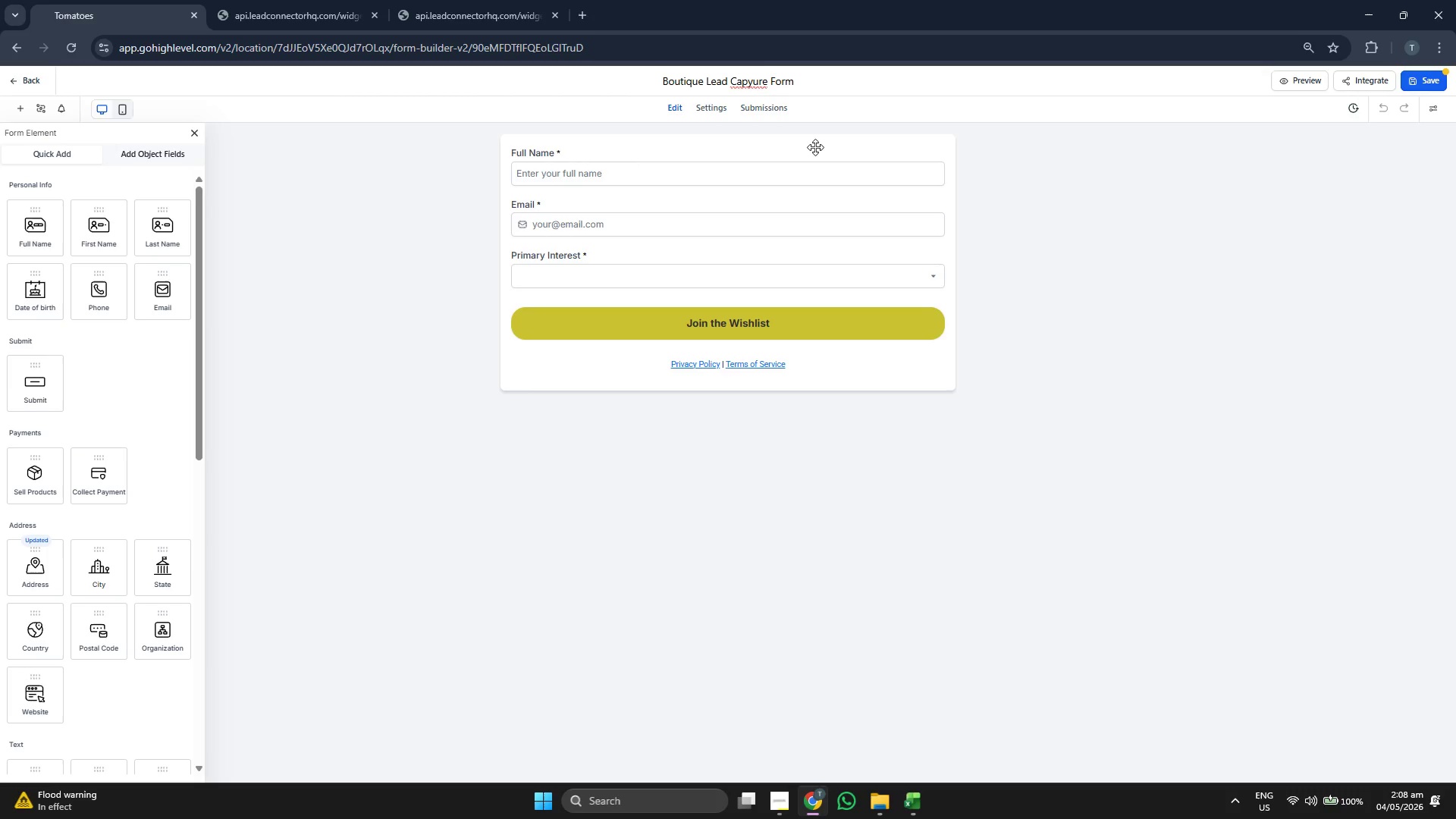 
key(ArrowLeft)
 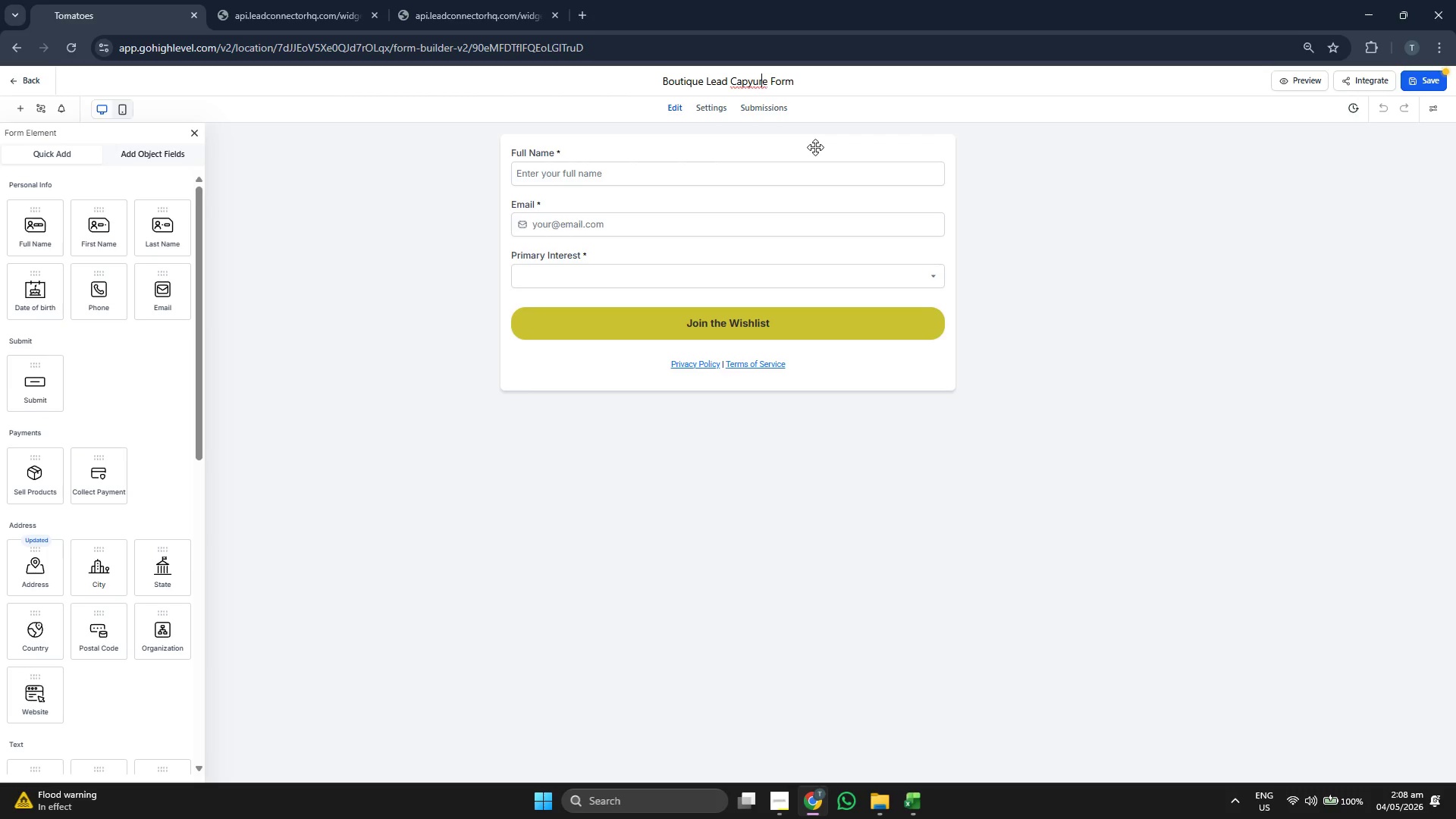 
key(ArrowLeft)
 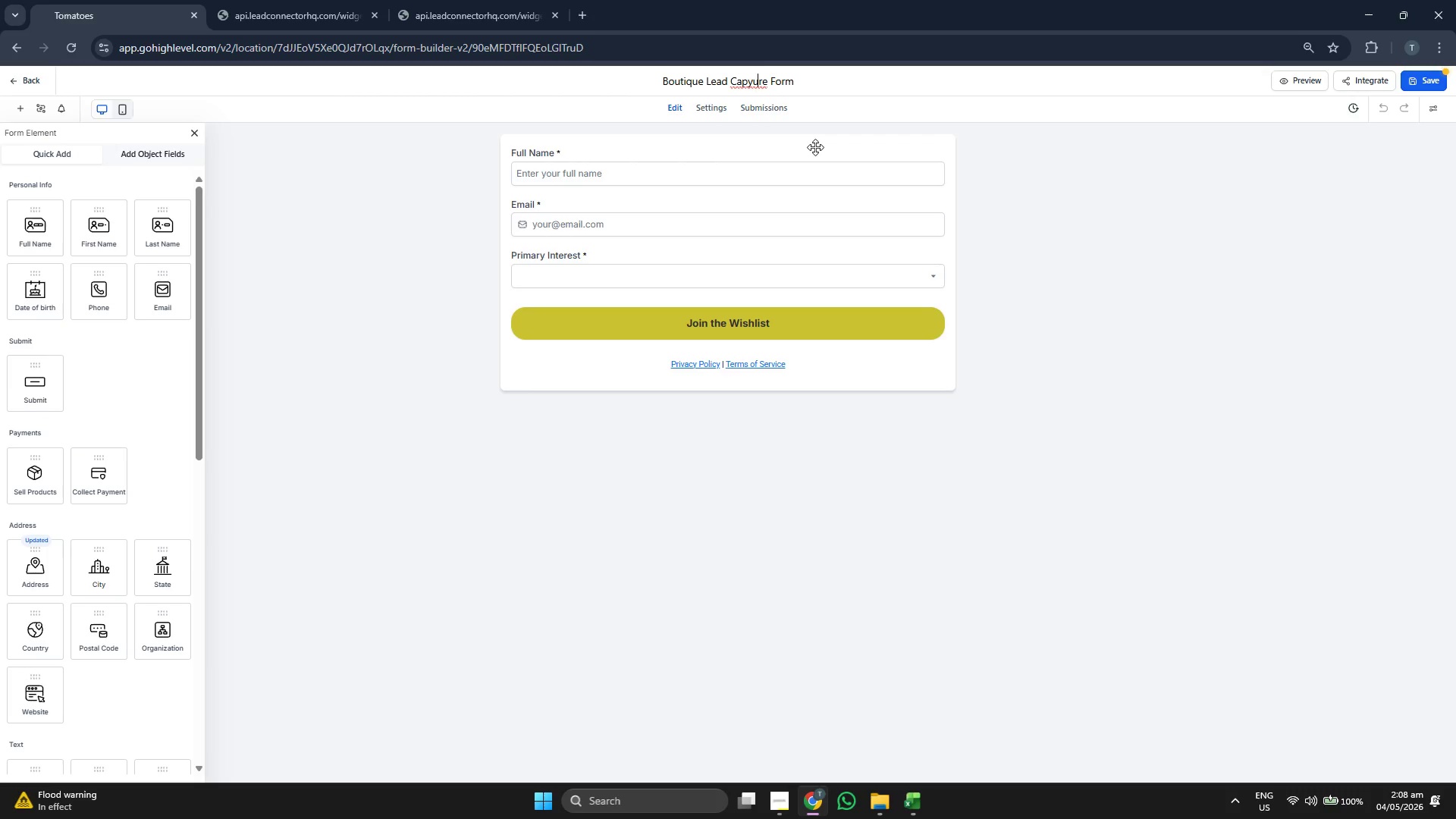 
key(ArrowLeft)
 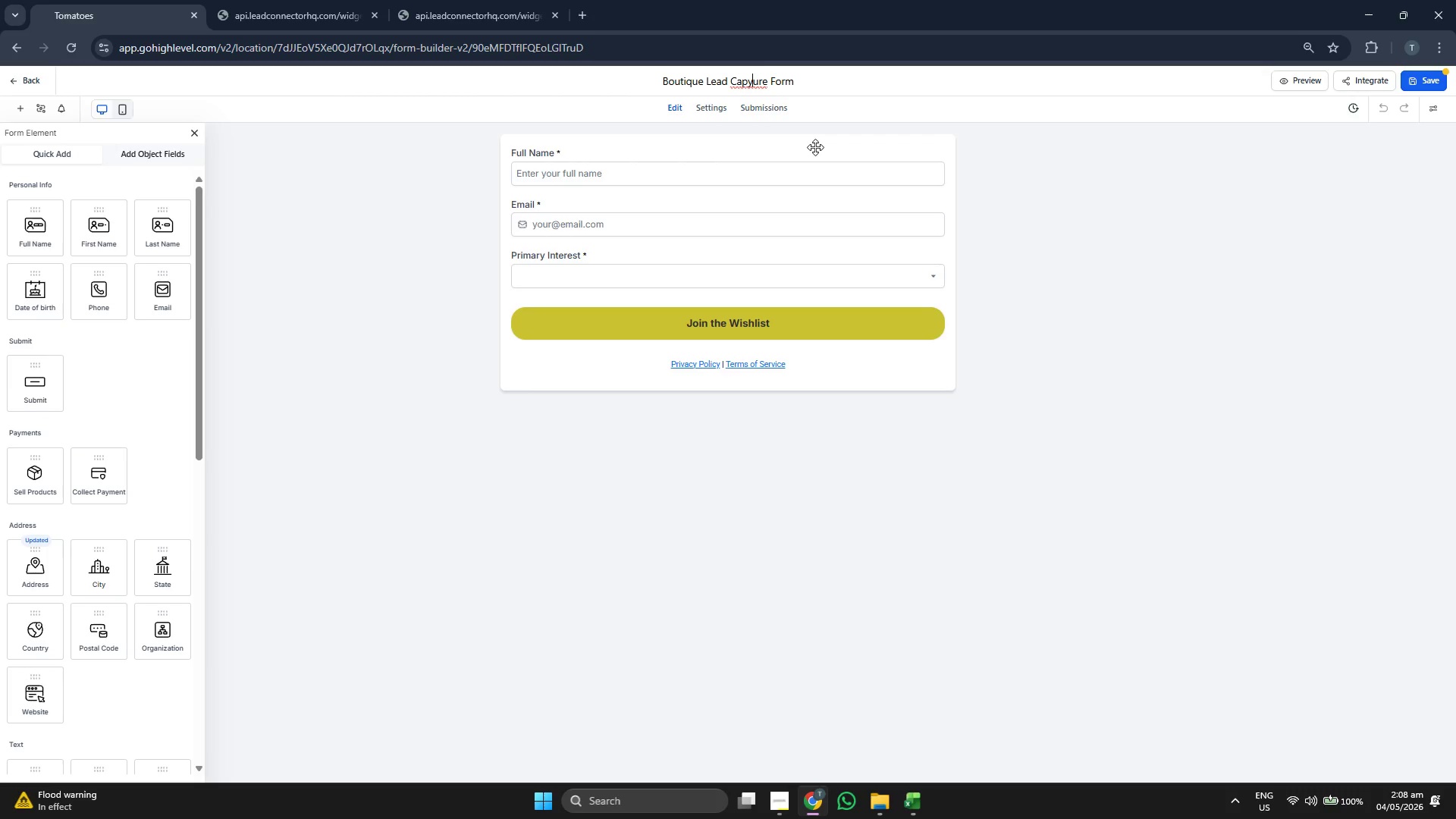 
key(Backspace)
 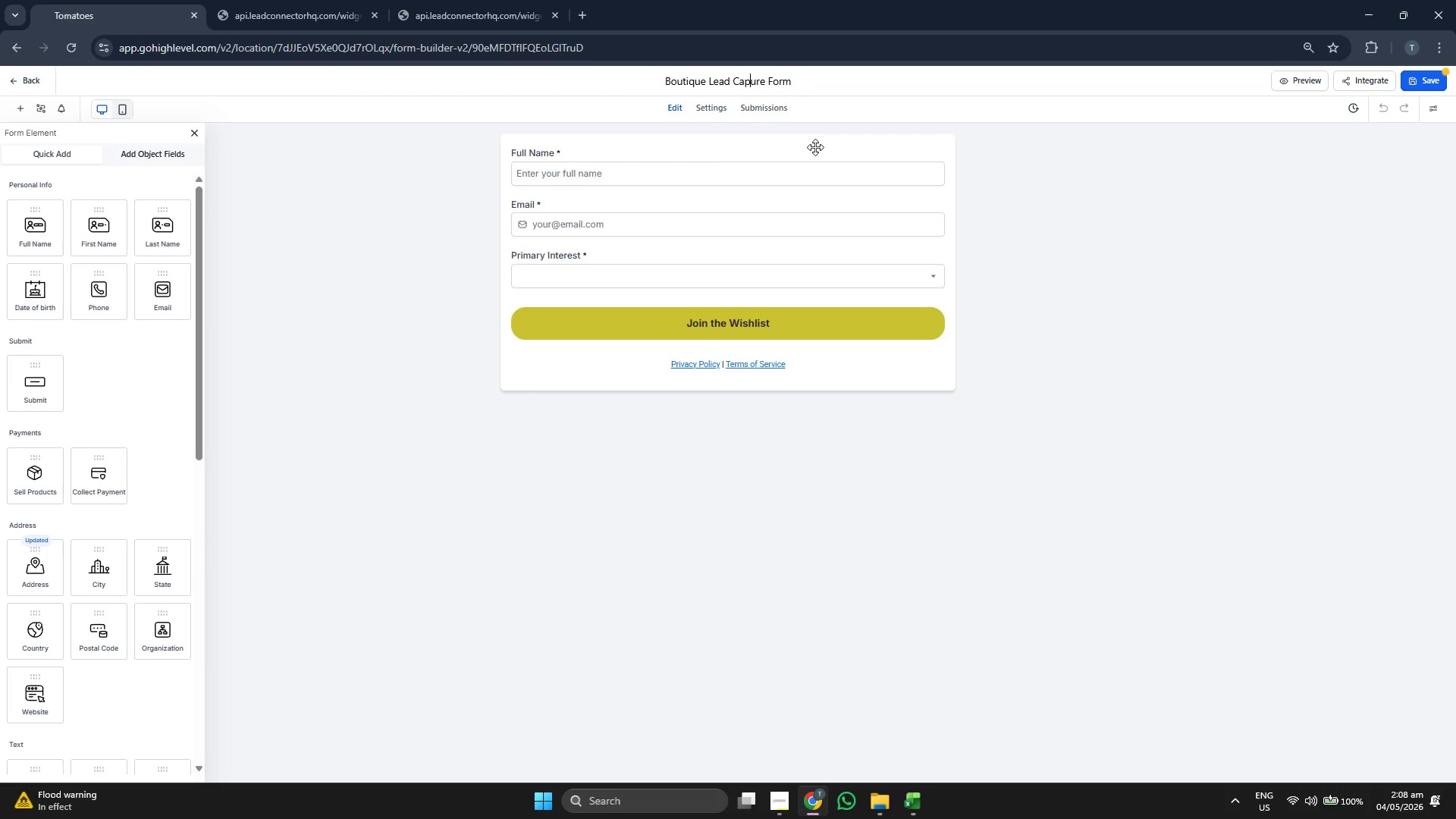 
key(T)
 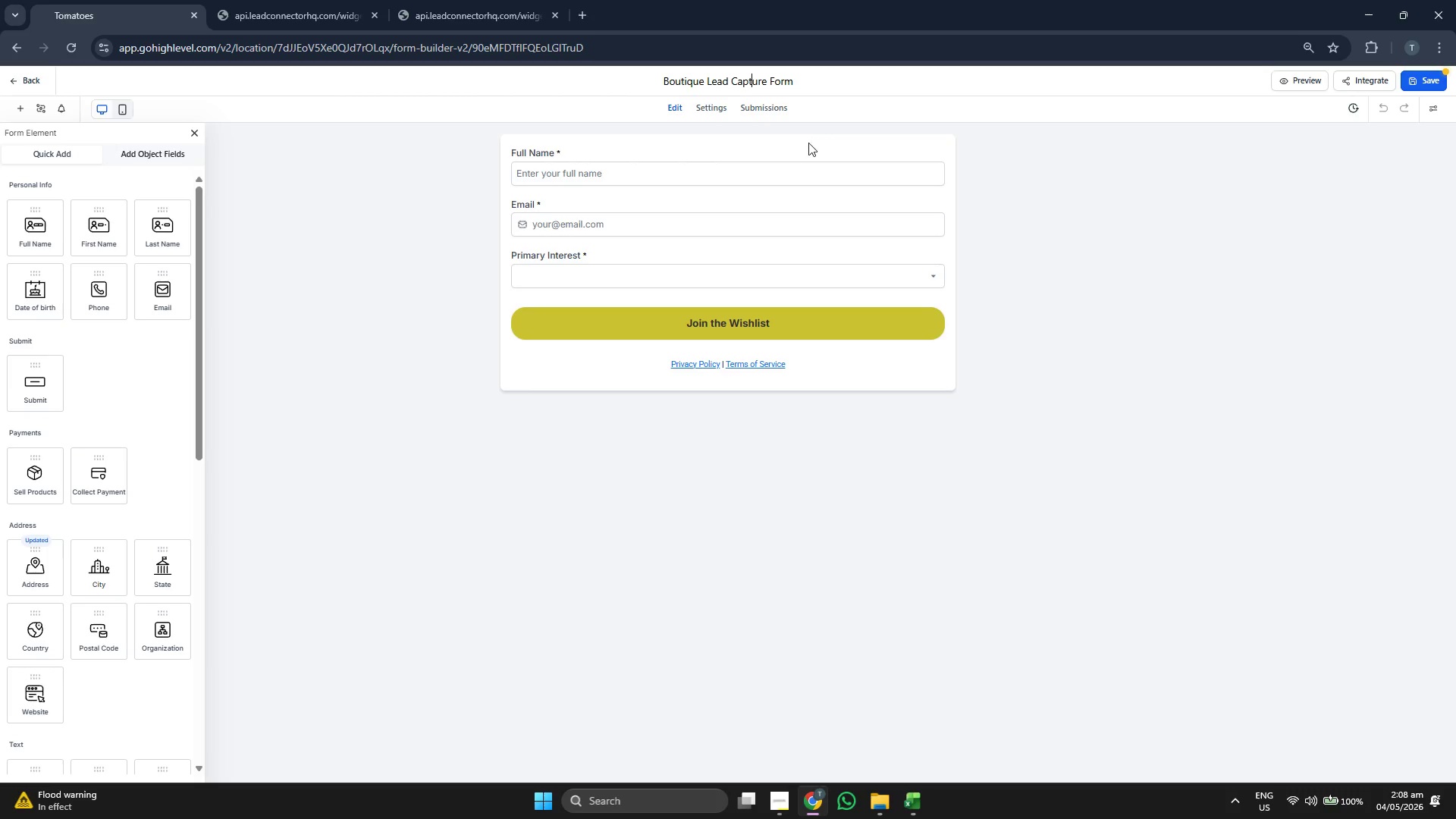 
left_click([1241, 199])
 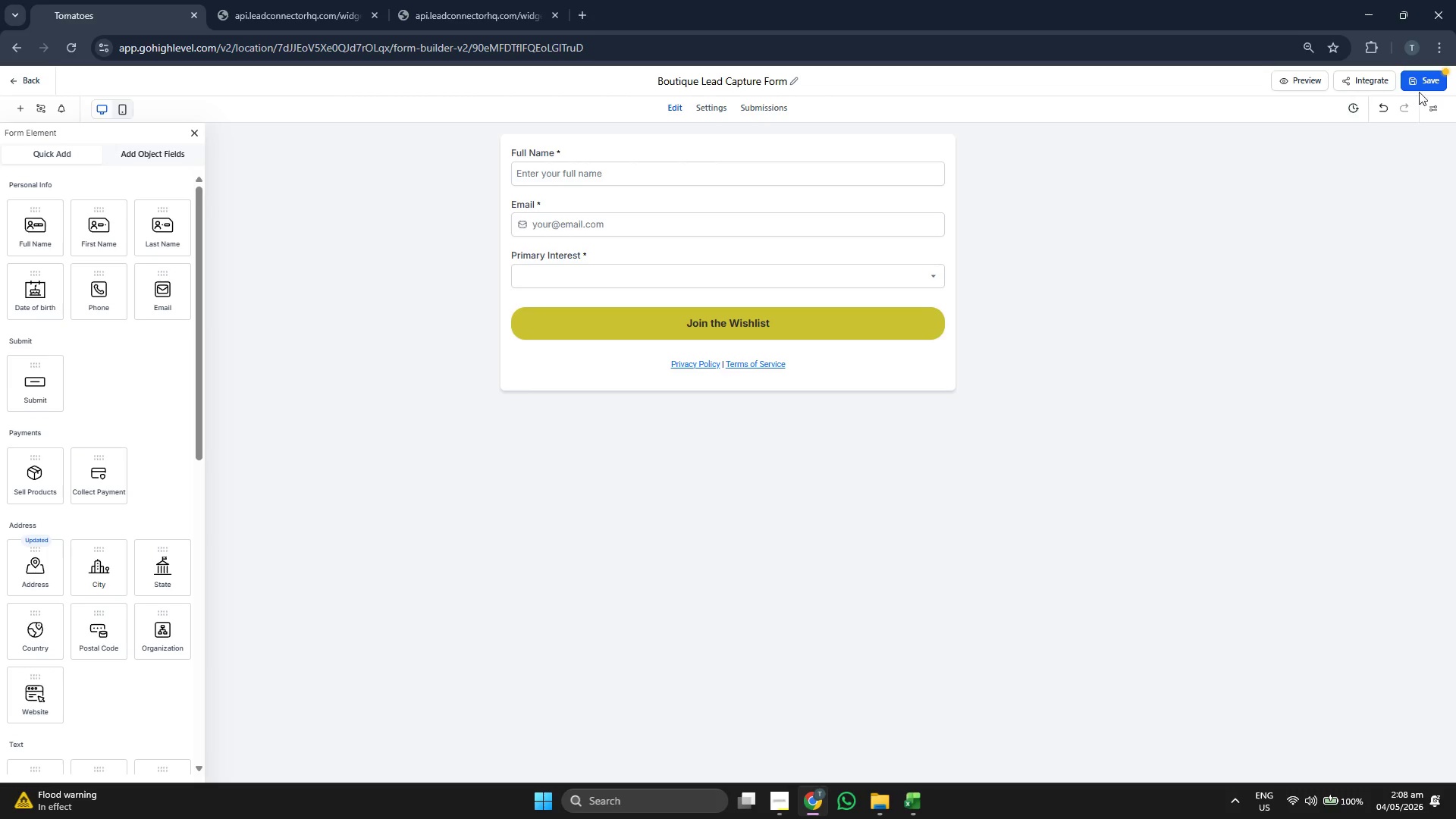 
left_click([1423, 88])
 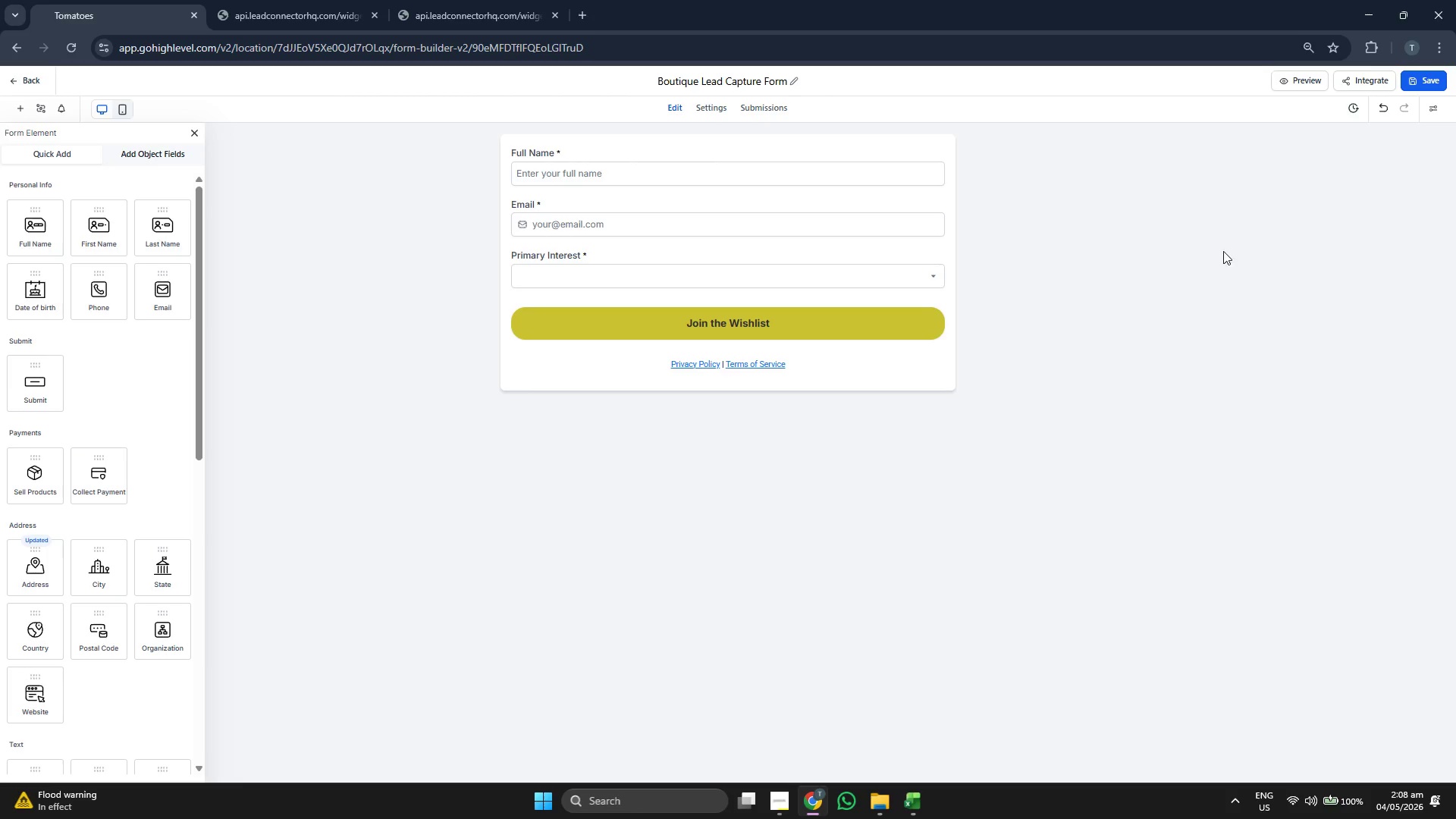 
wait(7.64)
 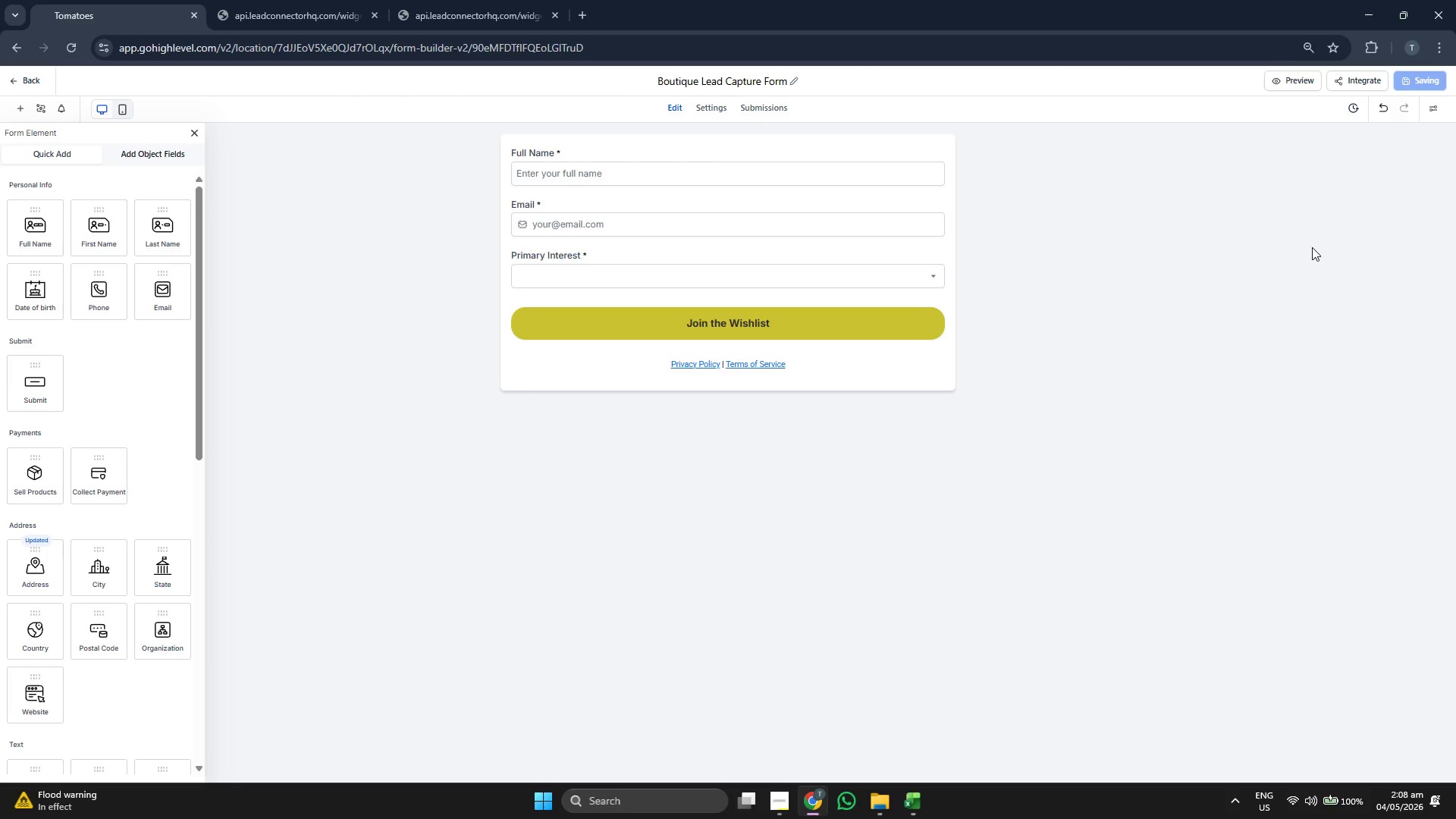 
mouse_move([115, 111])
 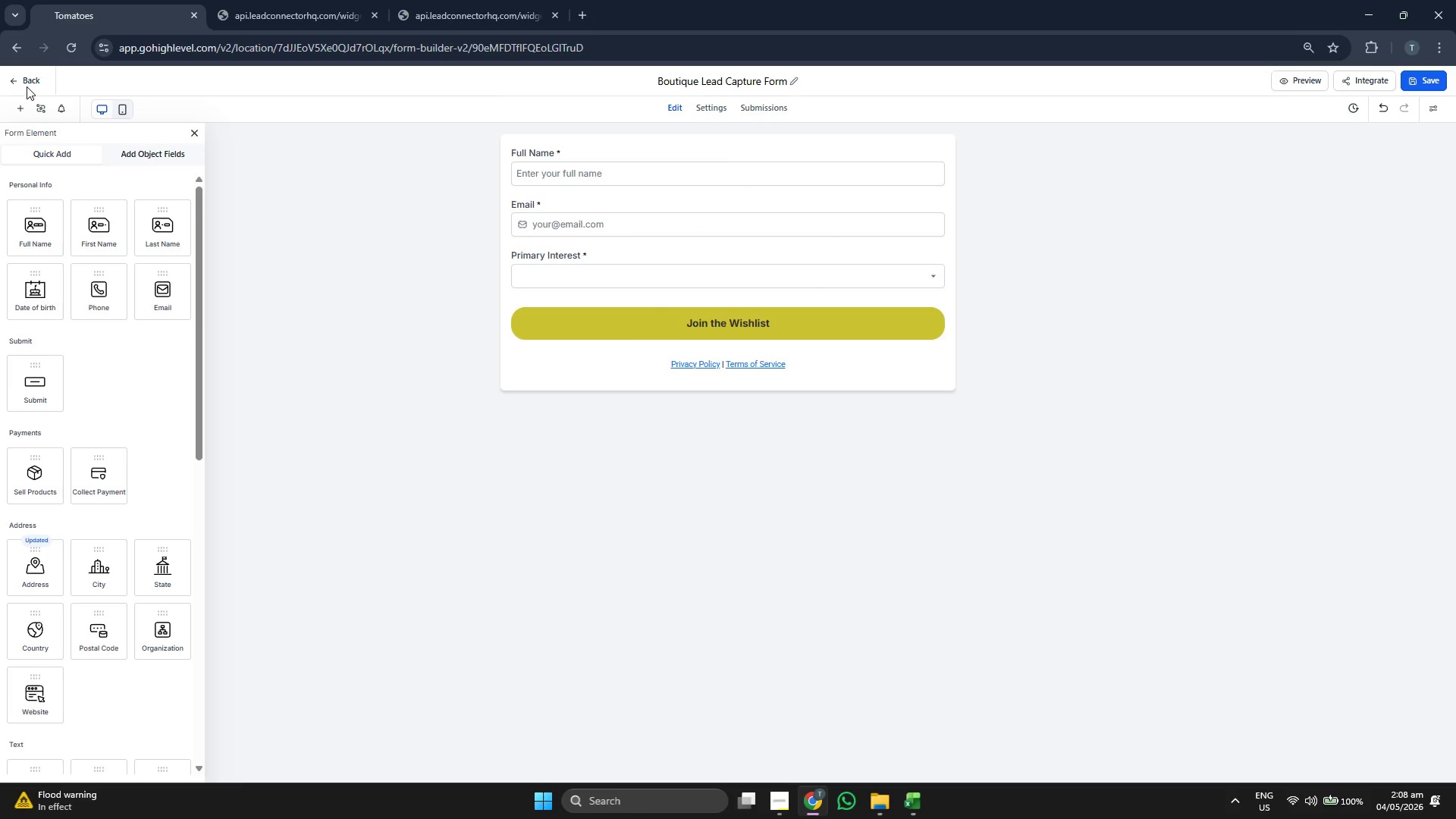 
left_click([30, 79])
 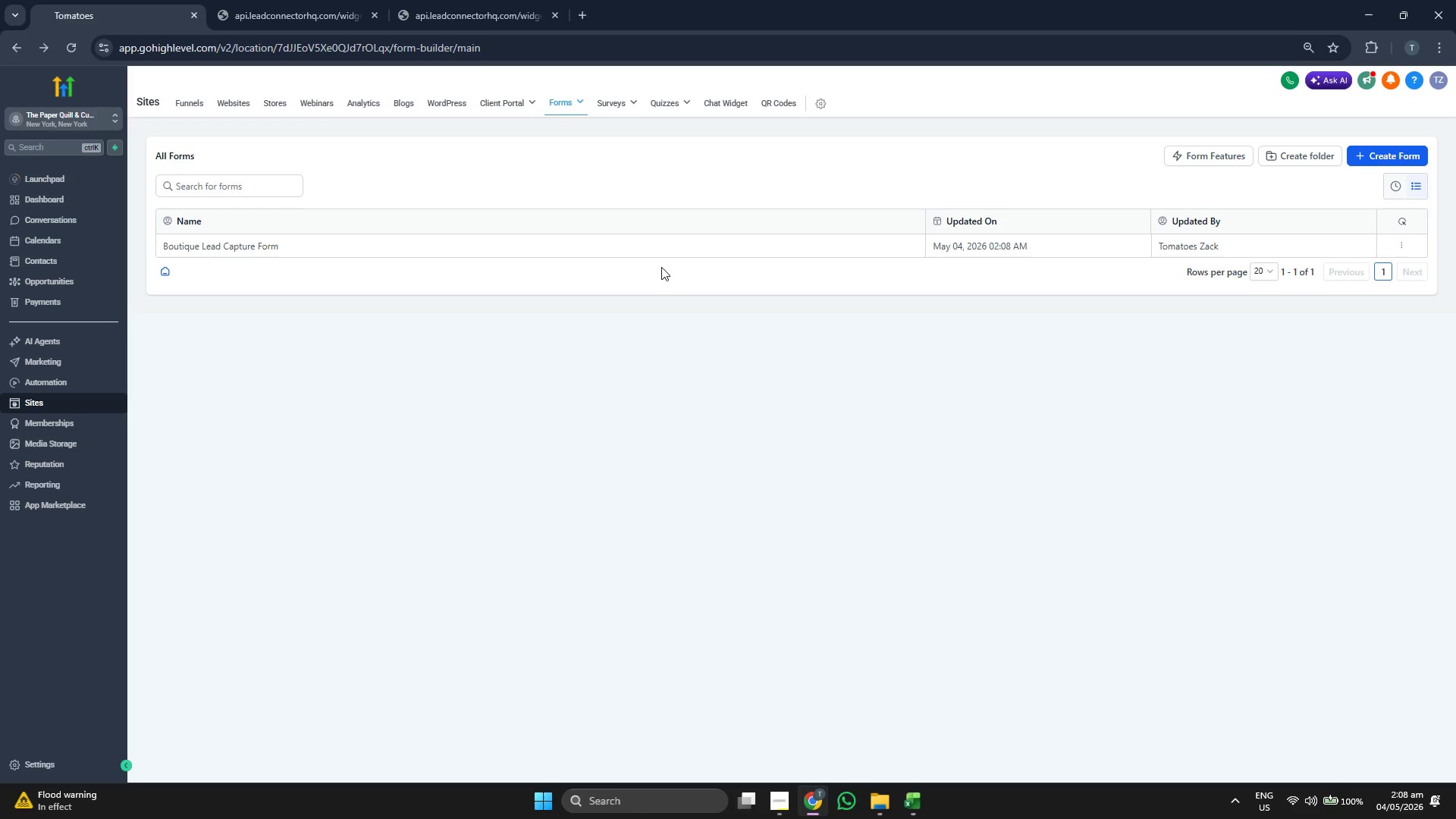 
wait(6.23)
 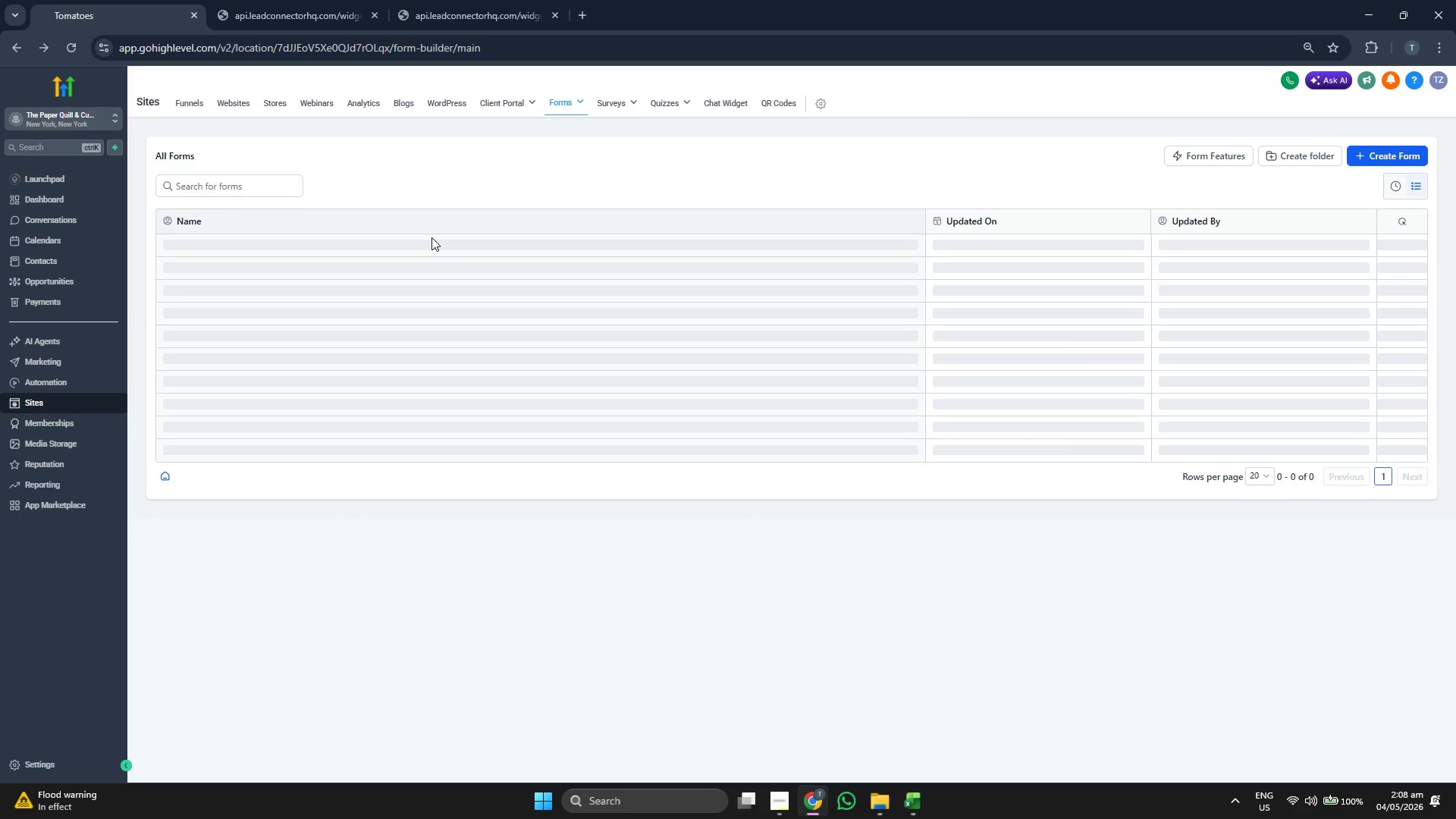 
left_click([79, 386])
 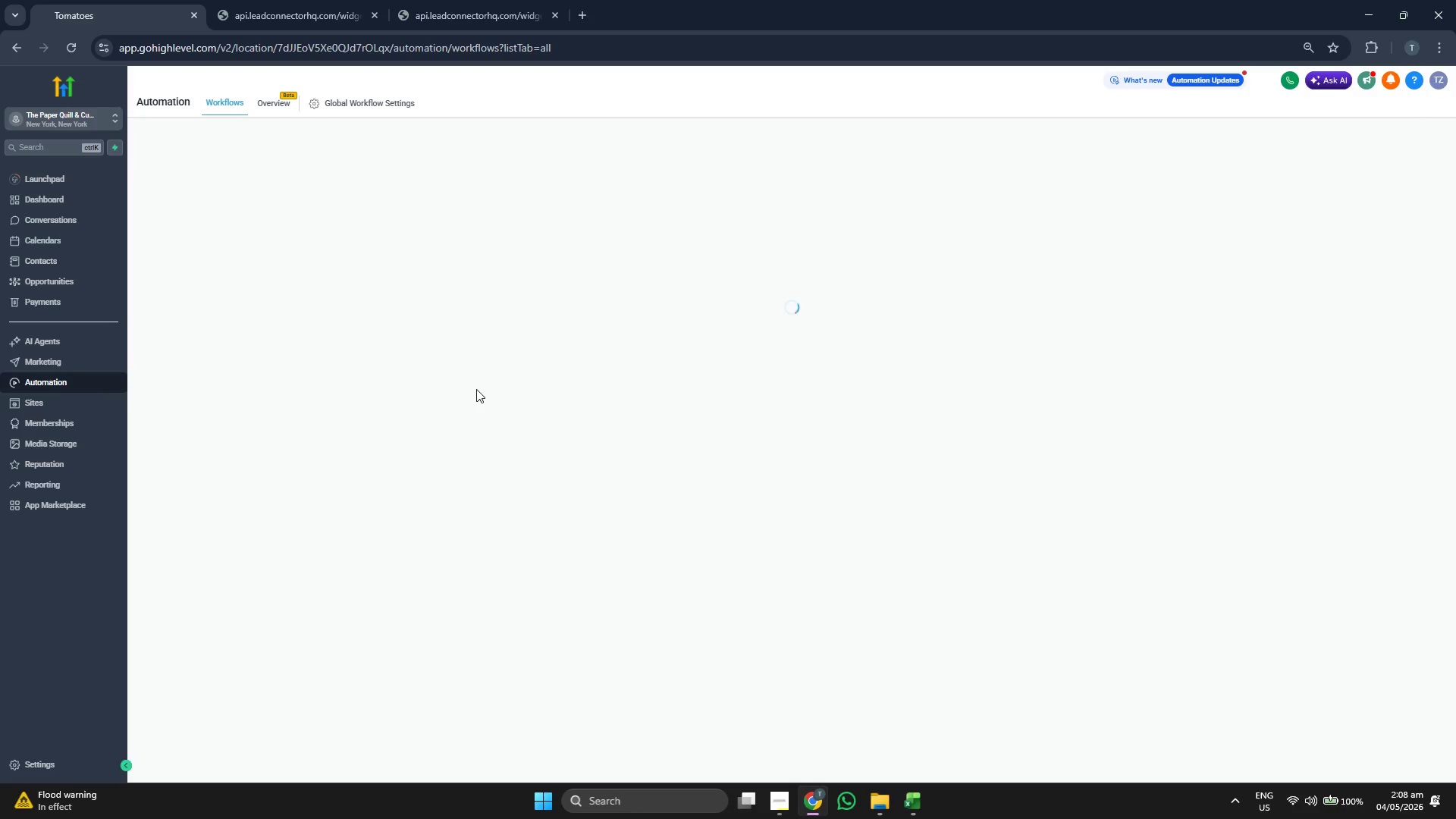 
wait(7.39)
 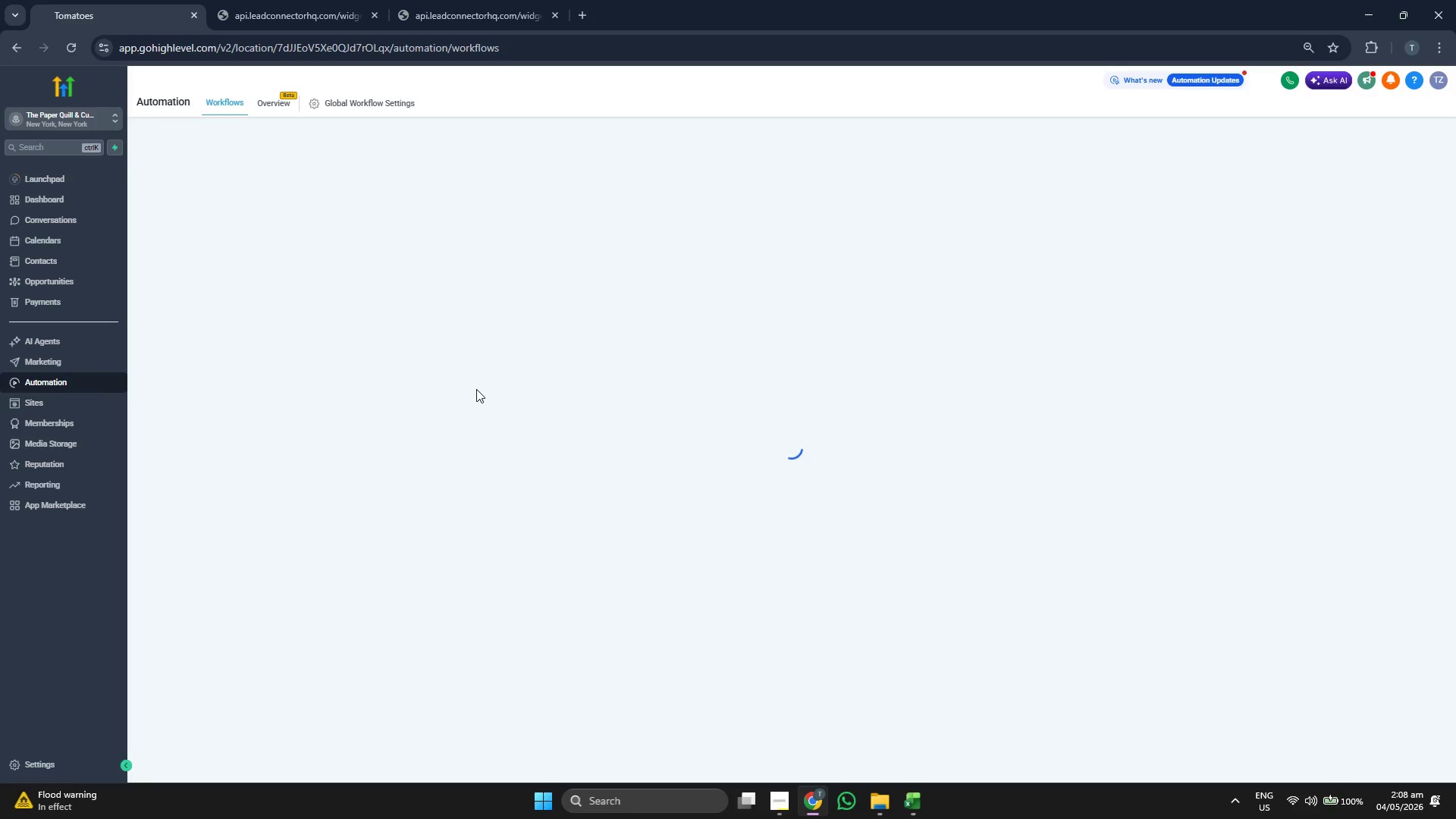 
left_click([538, 280])
 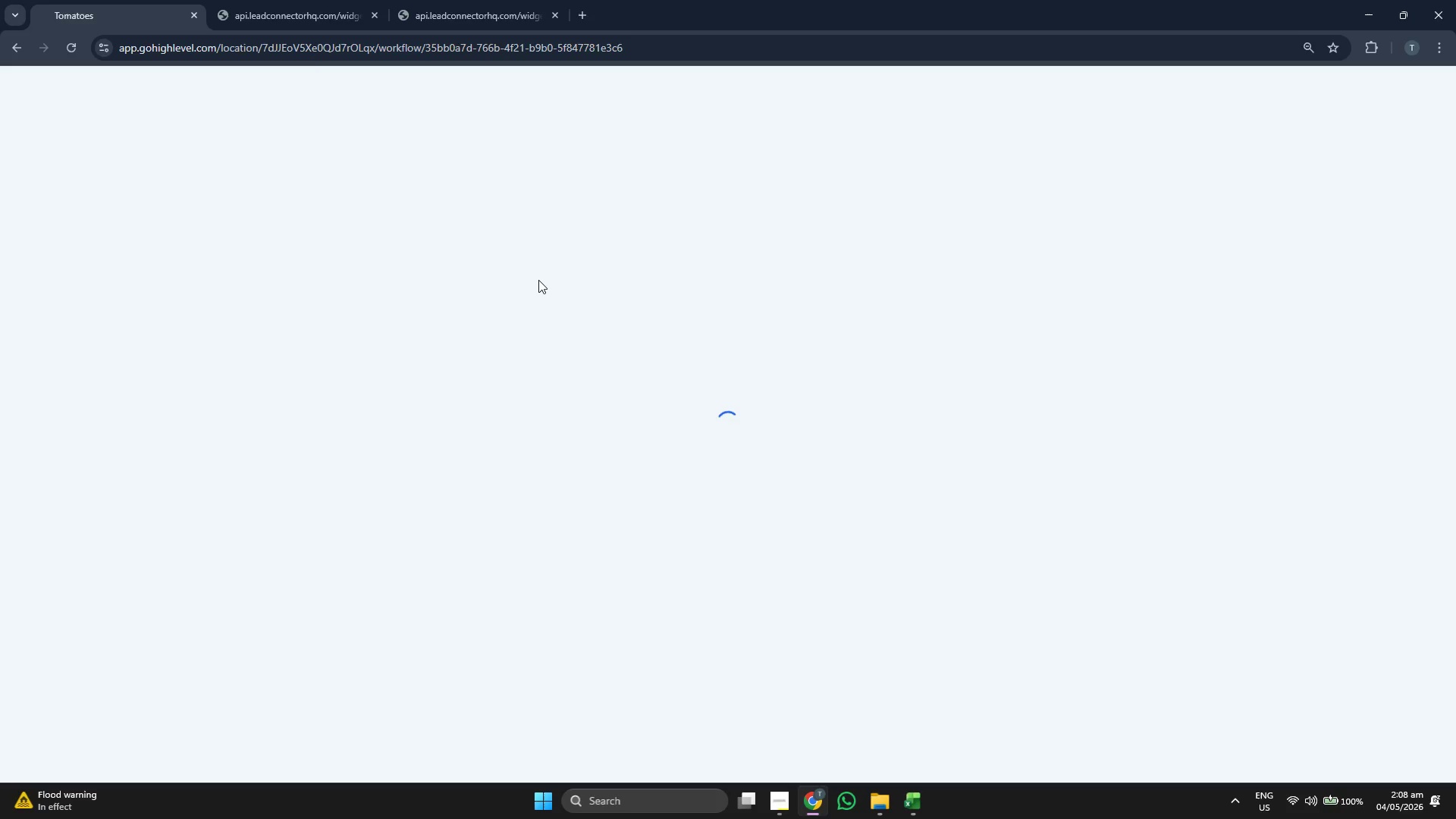 
wait(9.61)
 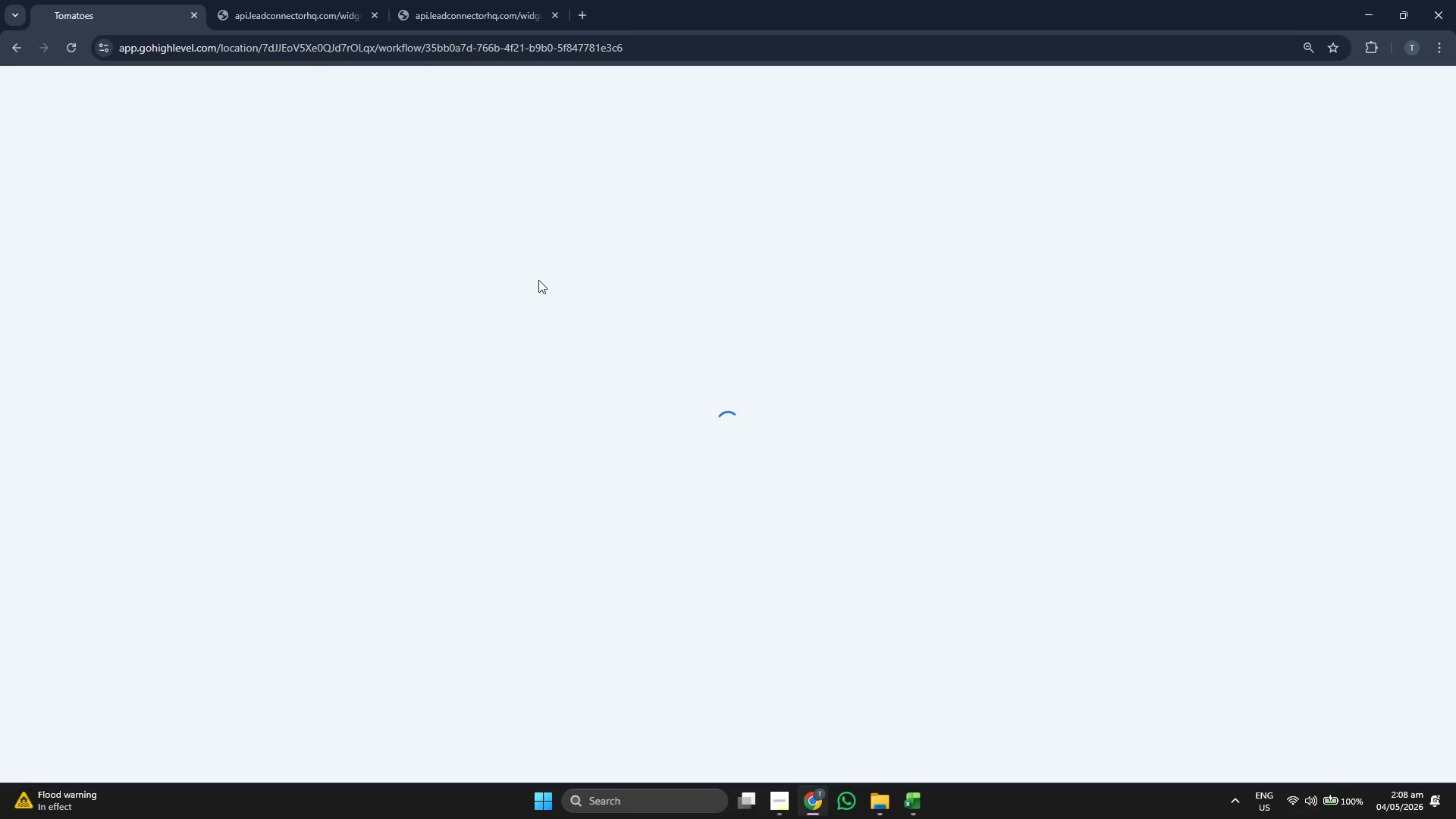 
left_click_drag(start_coordinate=[1028, 481], to_coordinate=[1000, 427])
 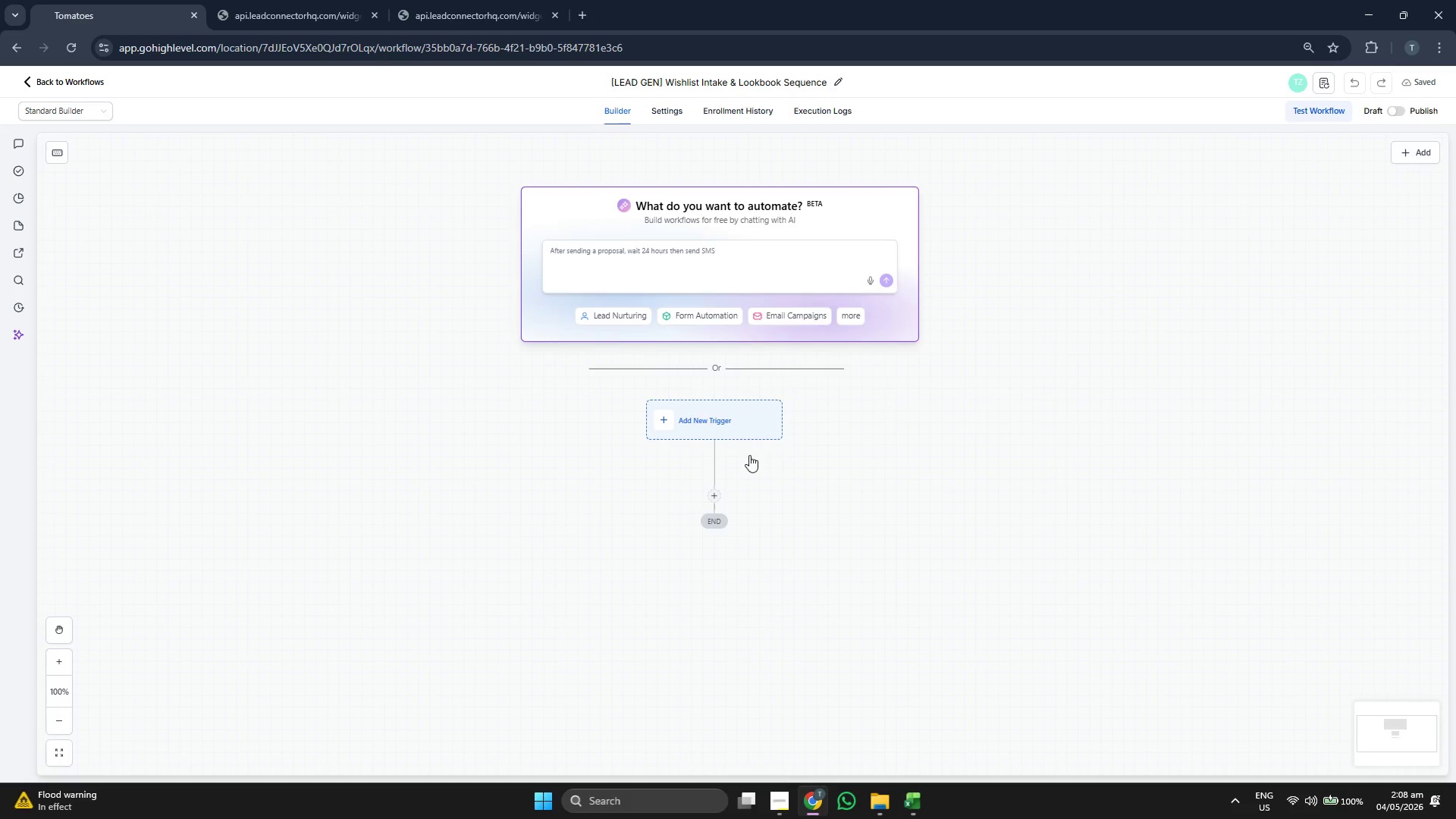 
left_click([726, 425])
 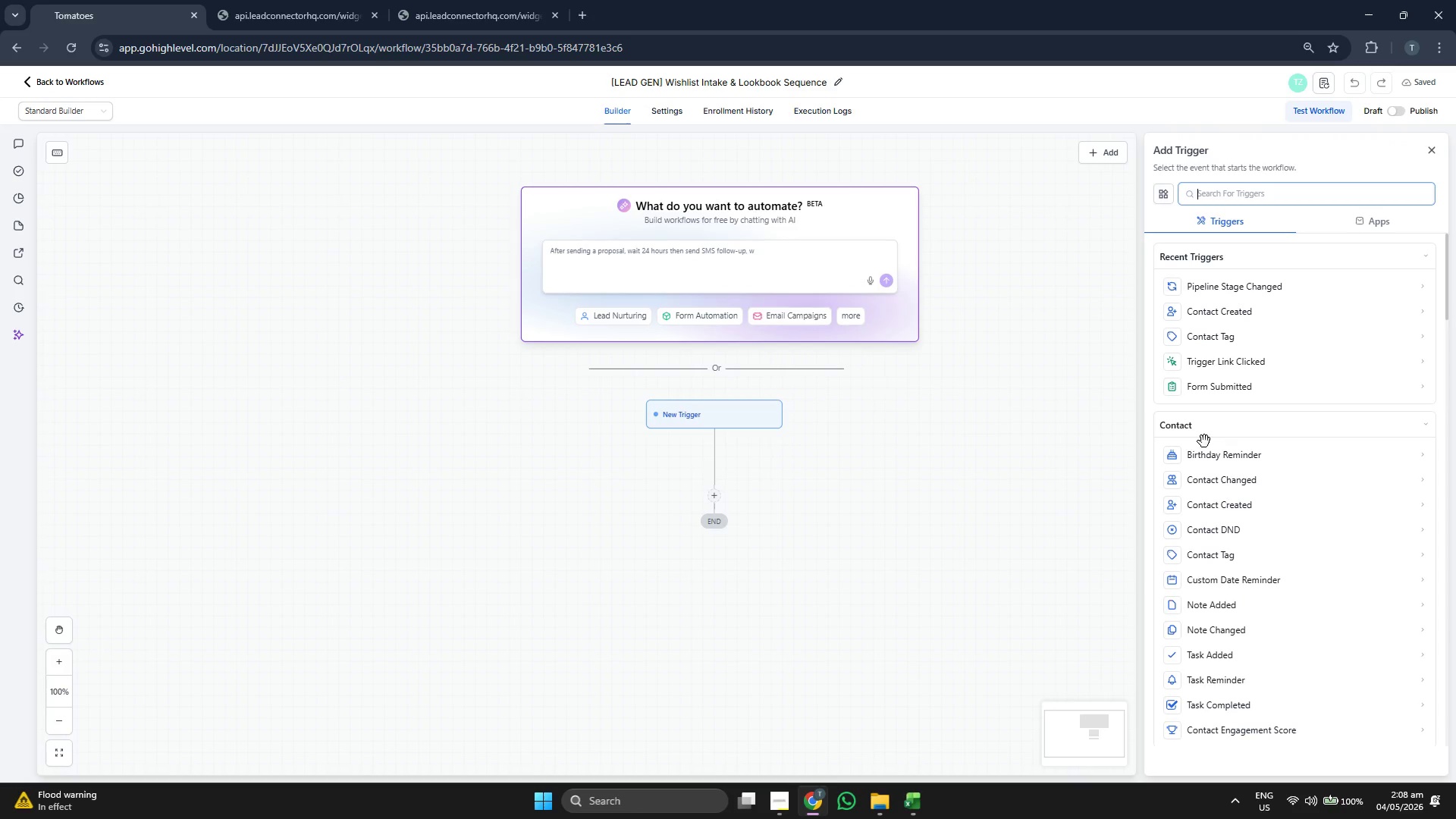 
left_click_drag(start_coordinate=[989, 426], to_coordinate=[1047, 427])
 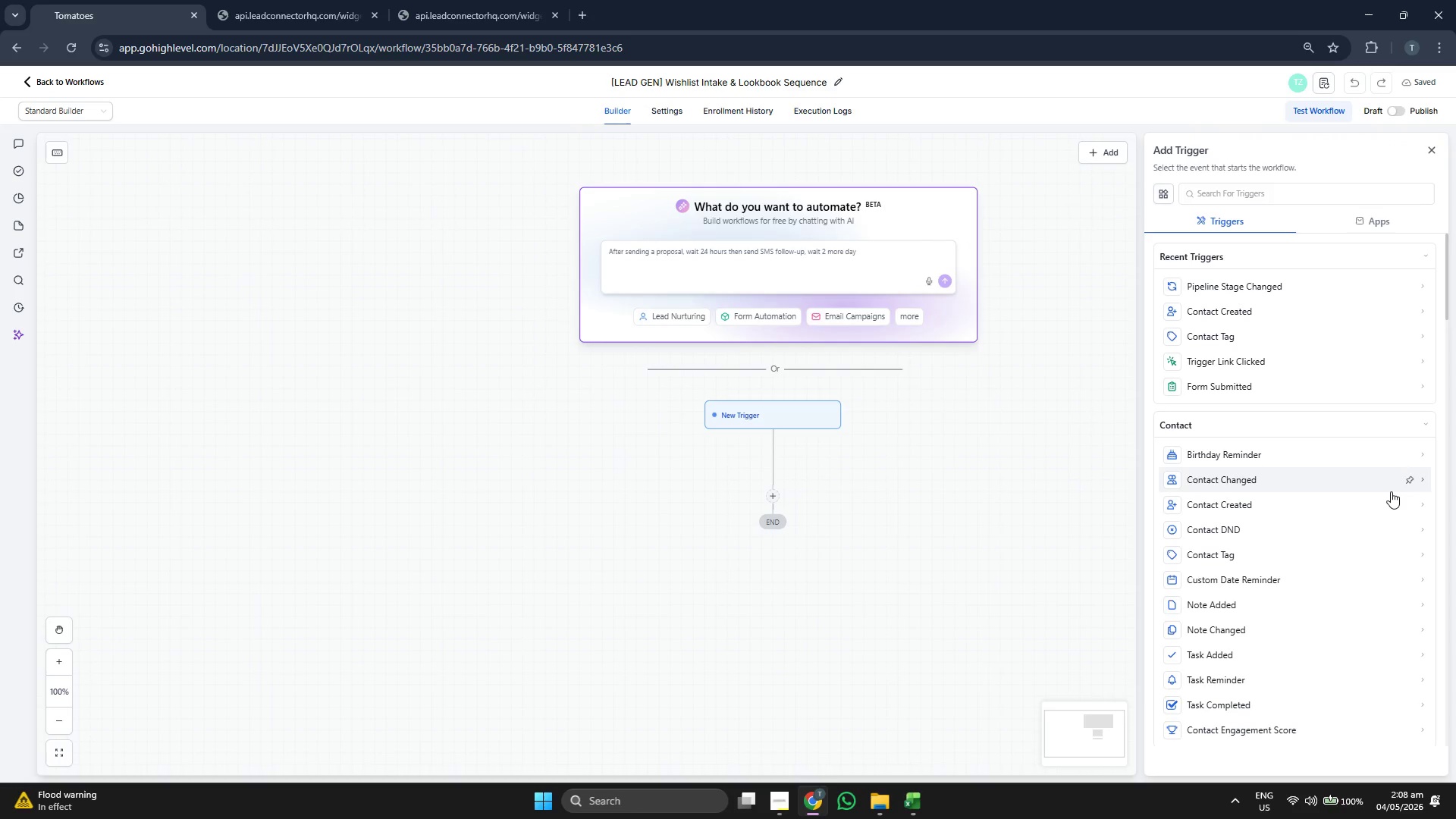 
scroll: coordinate [1391, 491], scroll_direction: down, amount: 6.0
 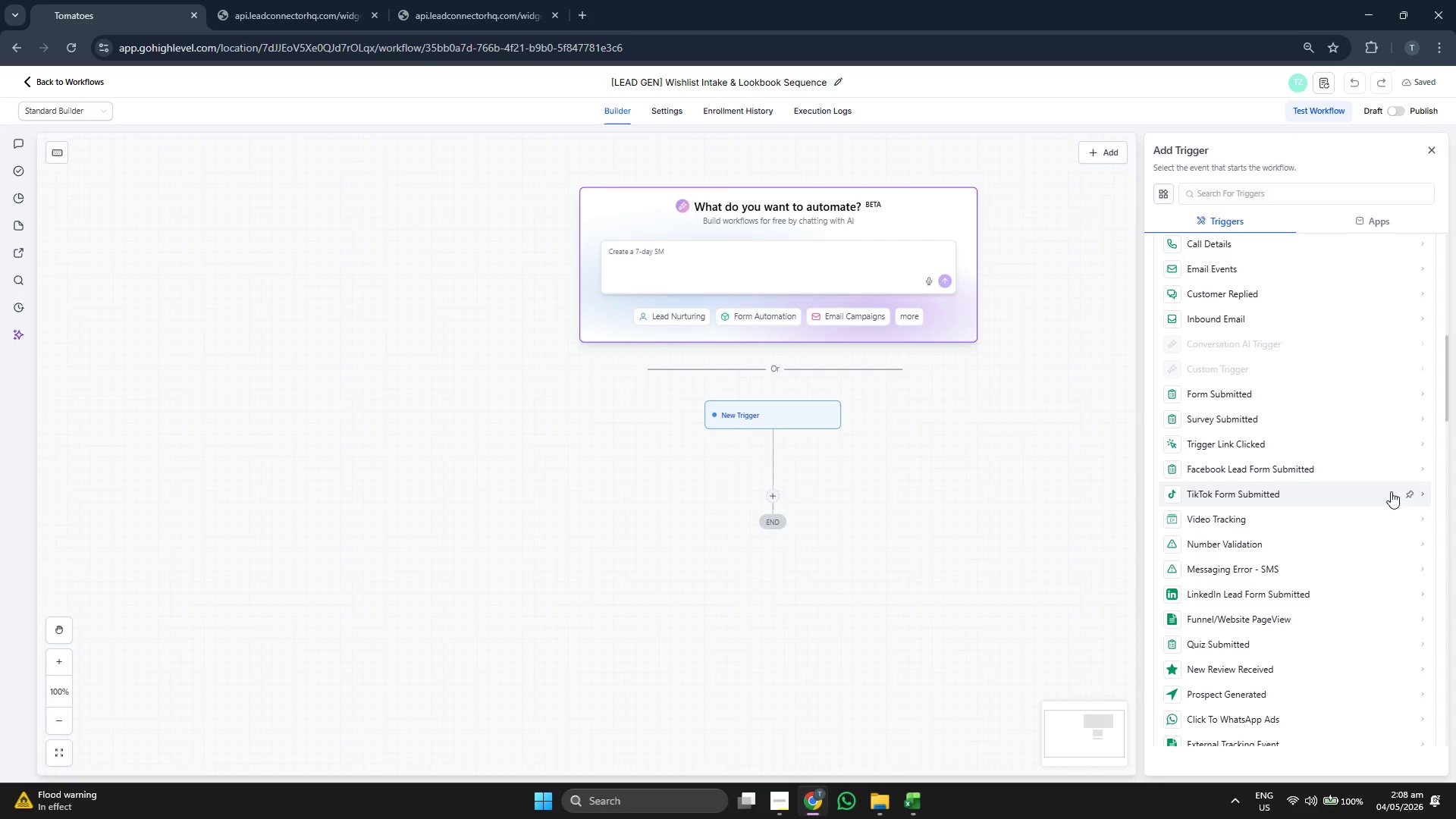 
scroll: coordinate [1391, 491], scroll_direction: down, amount: 2.0
 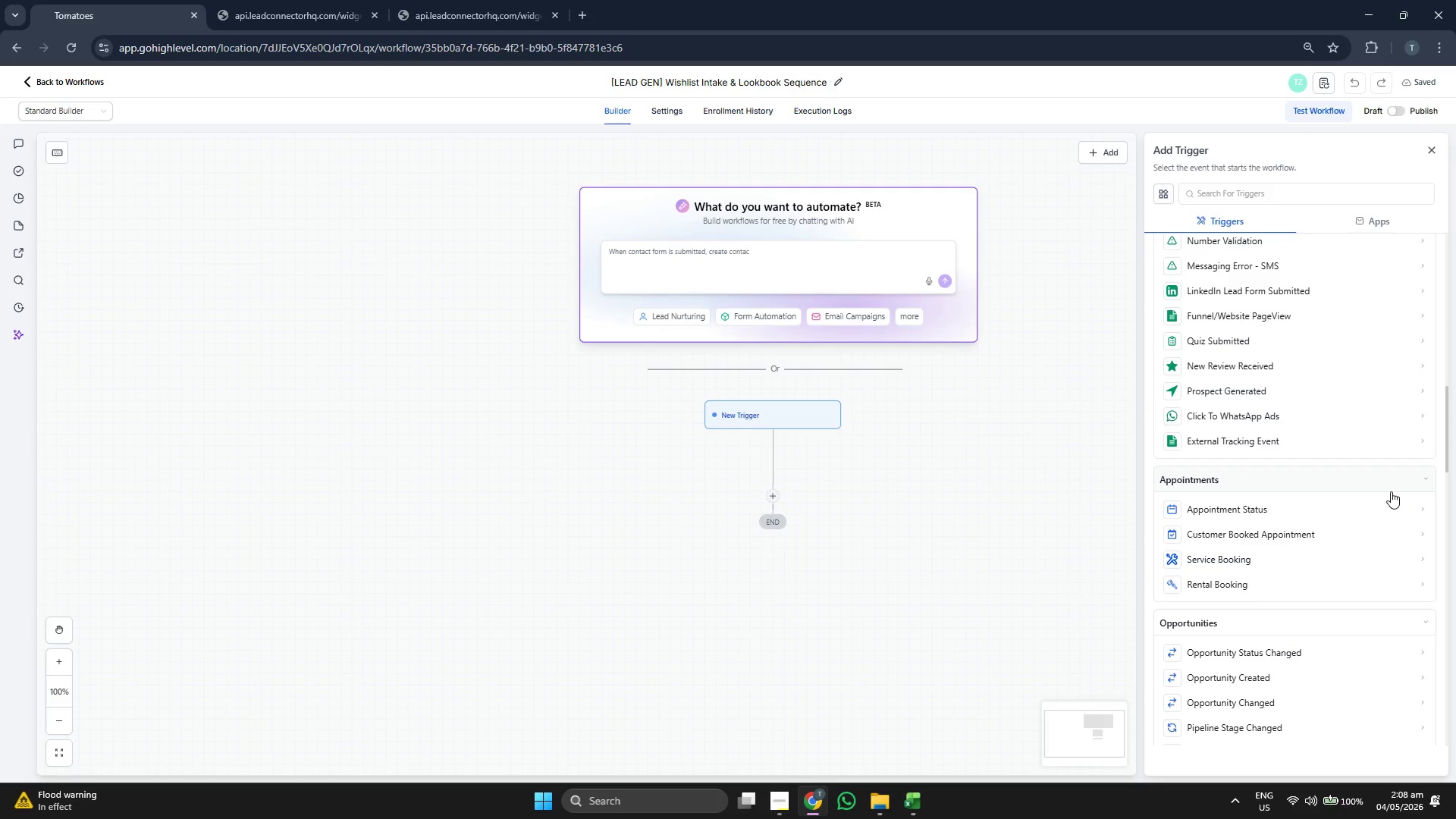 
scroll: coordinate [1391, 491], scroll_direction: up, amount: 7.0
 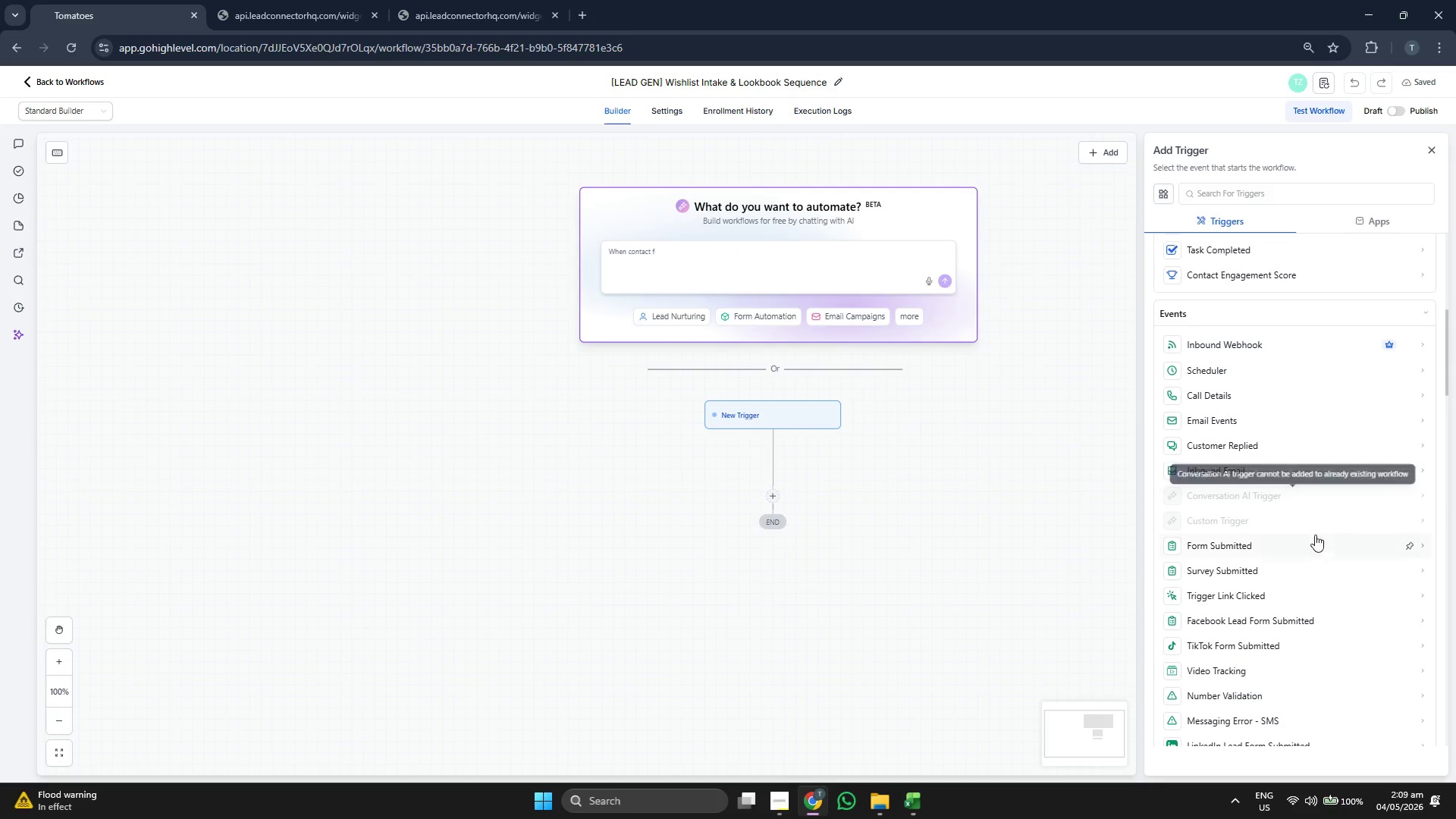 
left_click([1270, 548])
 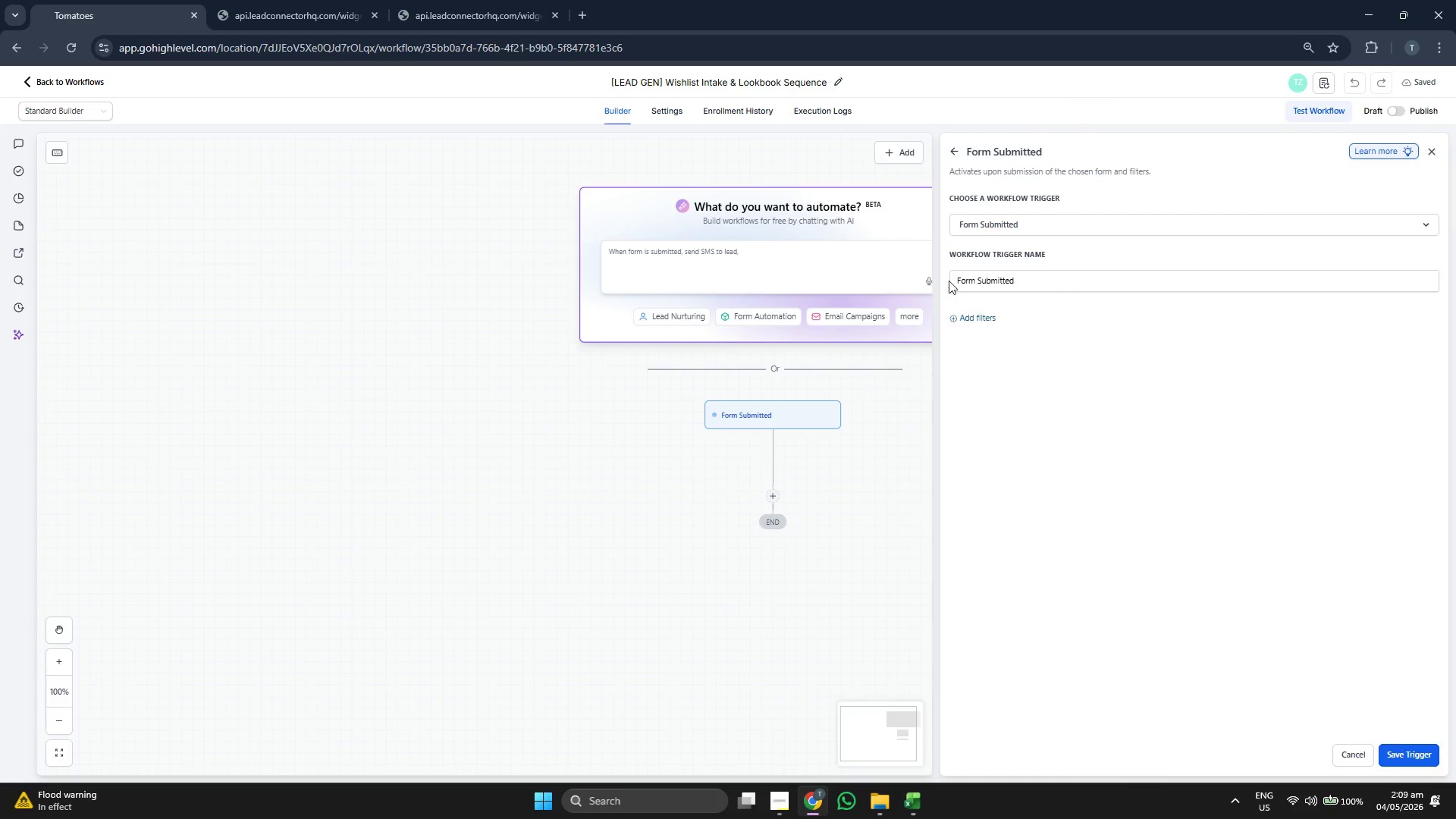 
left_click([959, 313])
 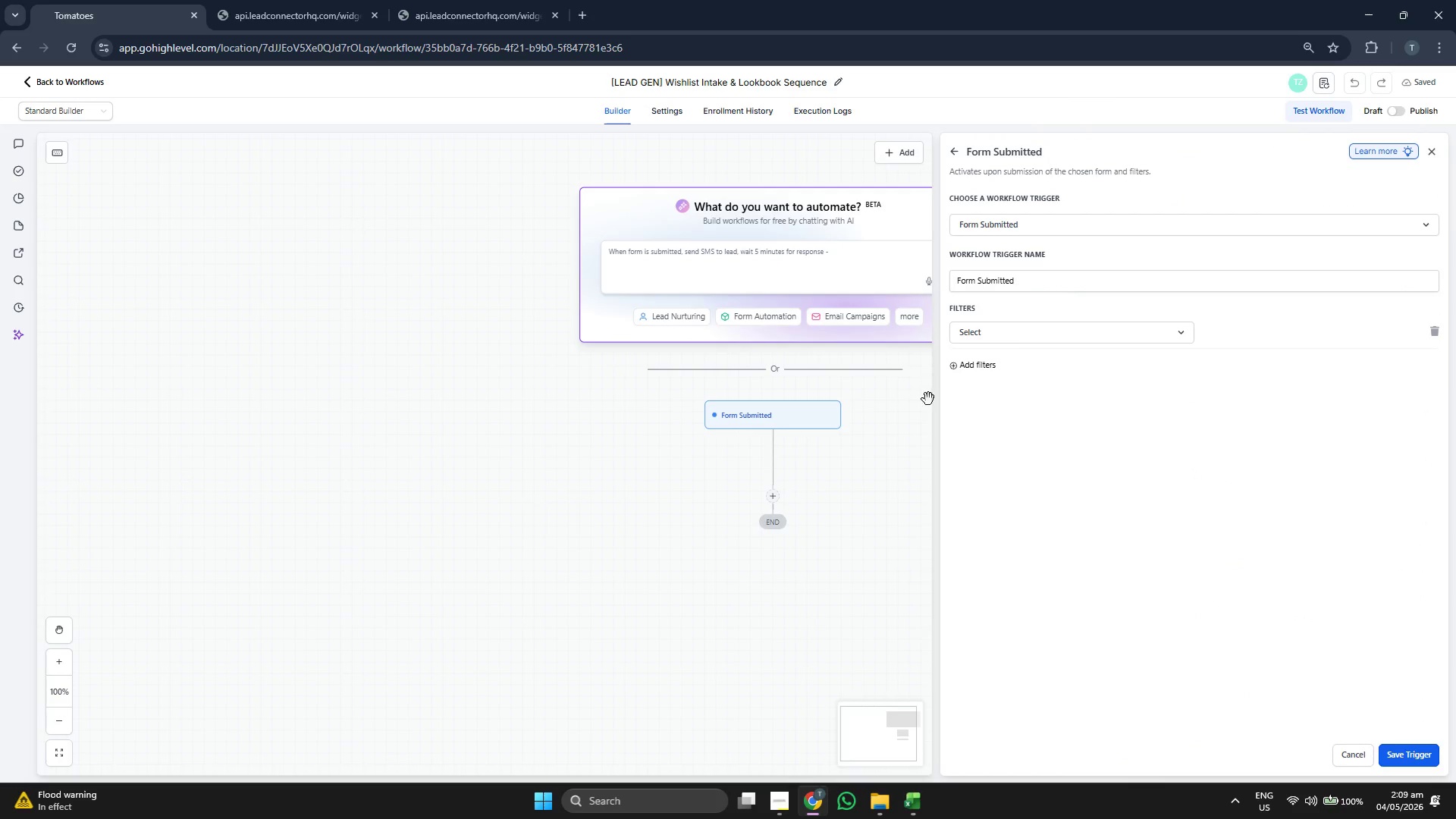 
left_click_drag(start_coordinate=[910, 449], to_coordinate=[812, 447])
 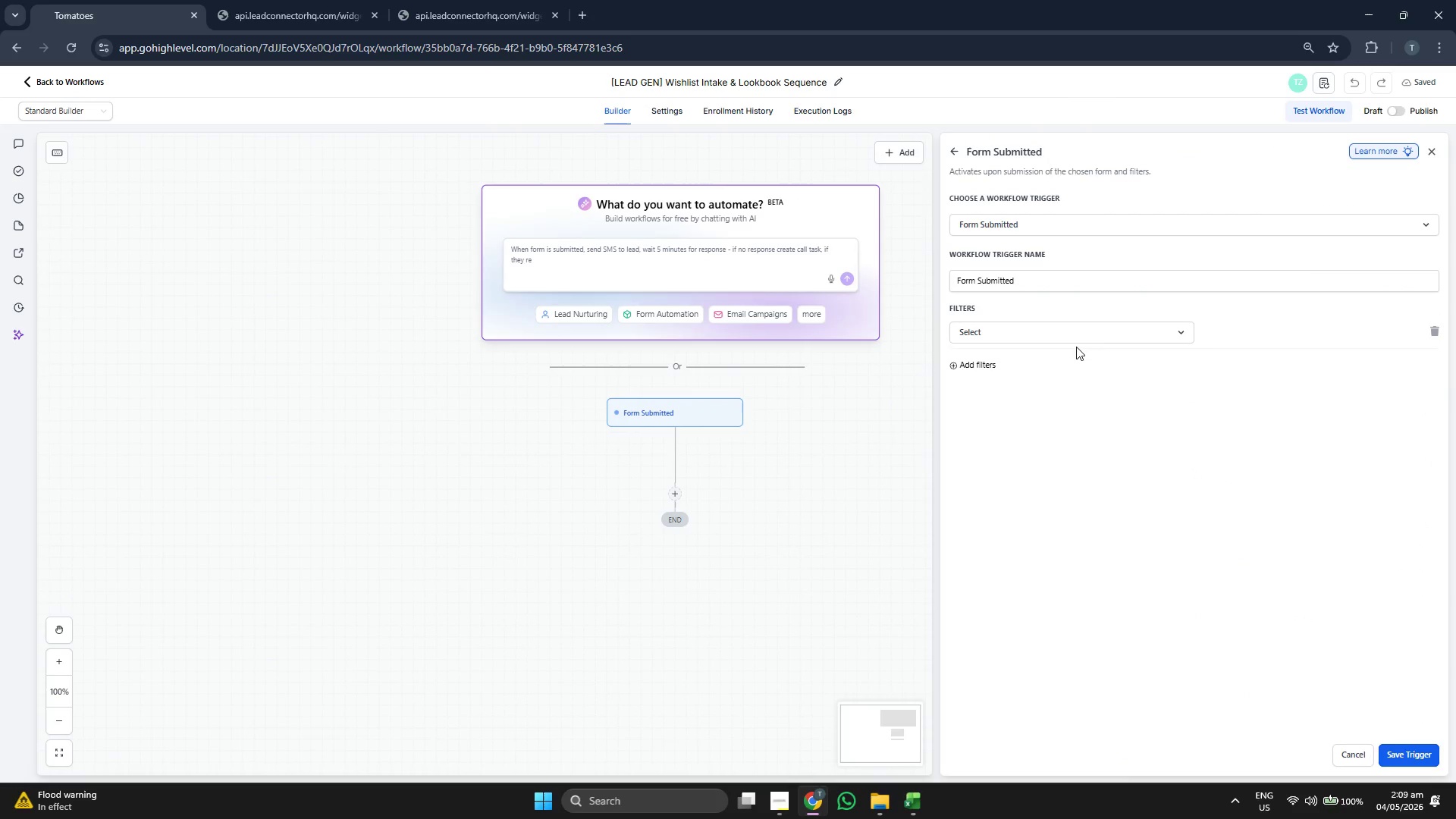 
left_click([1090, 334])
 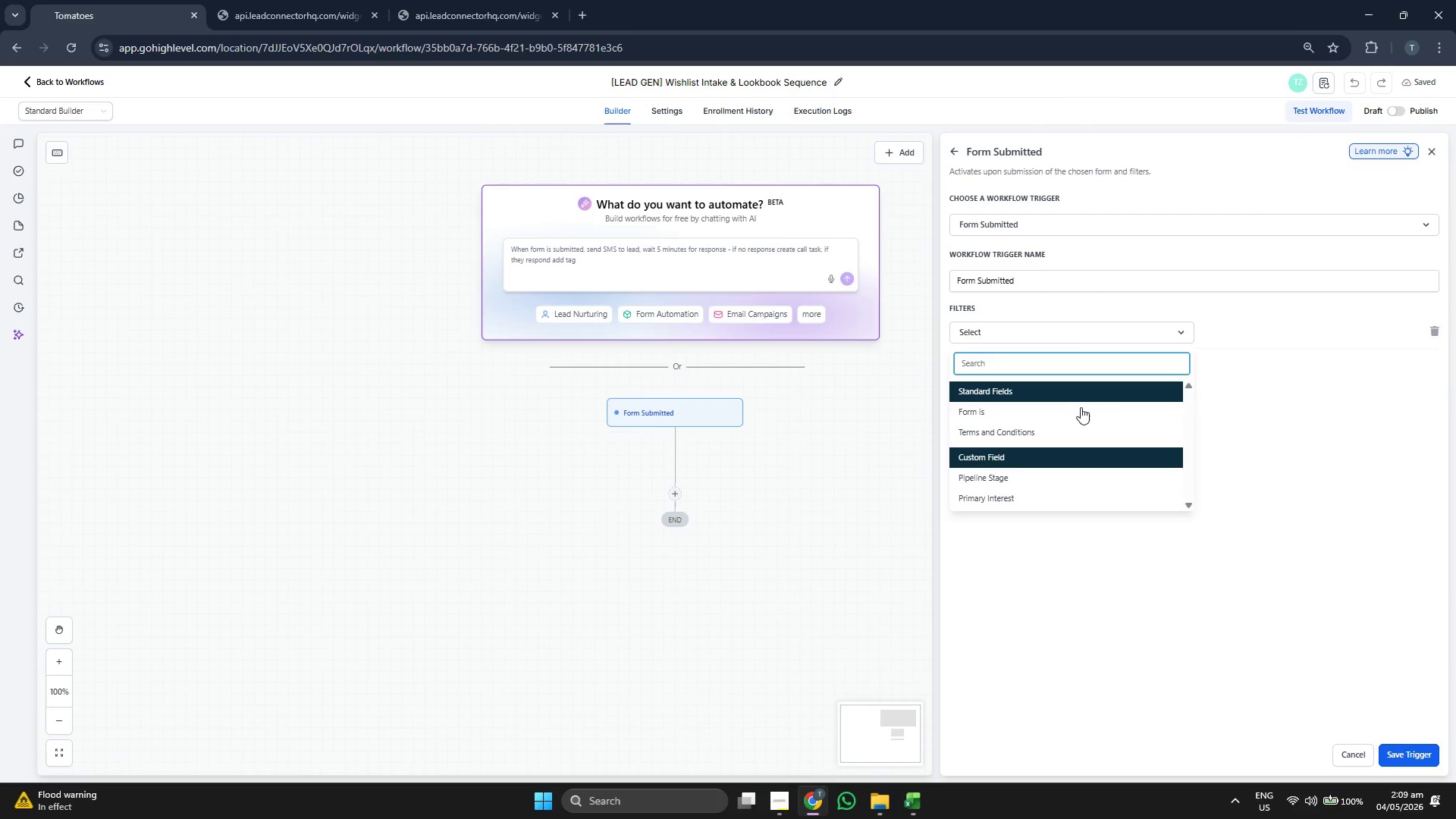 
left_click([1080, 413])
 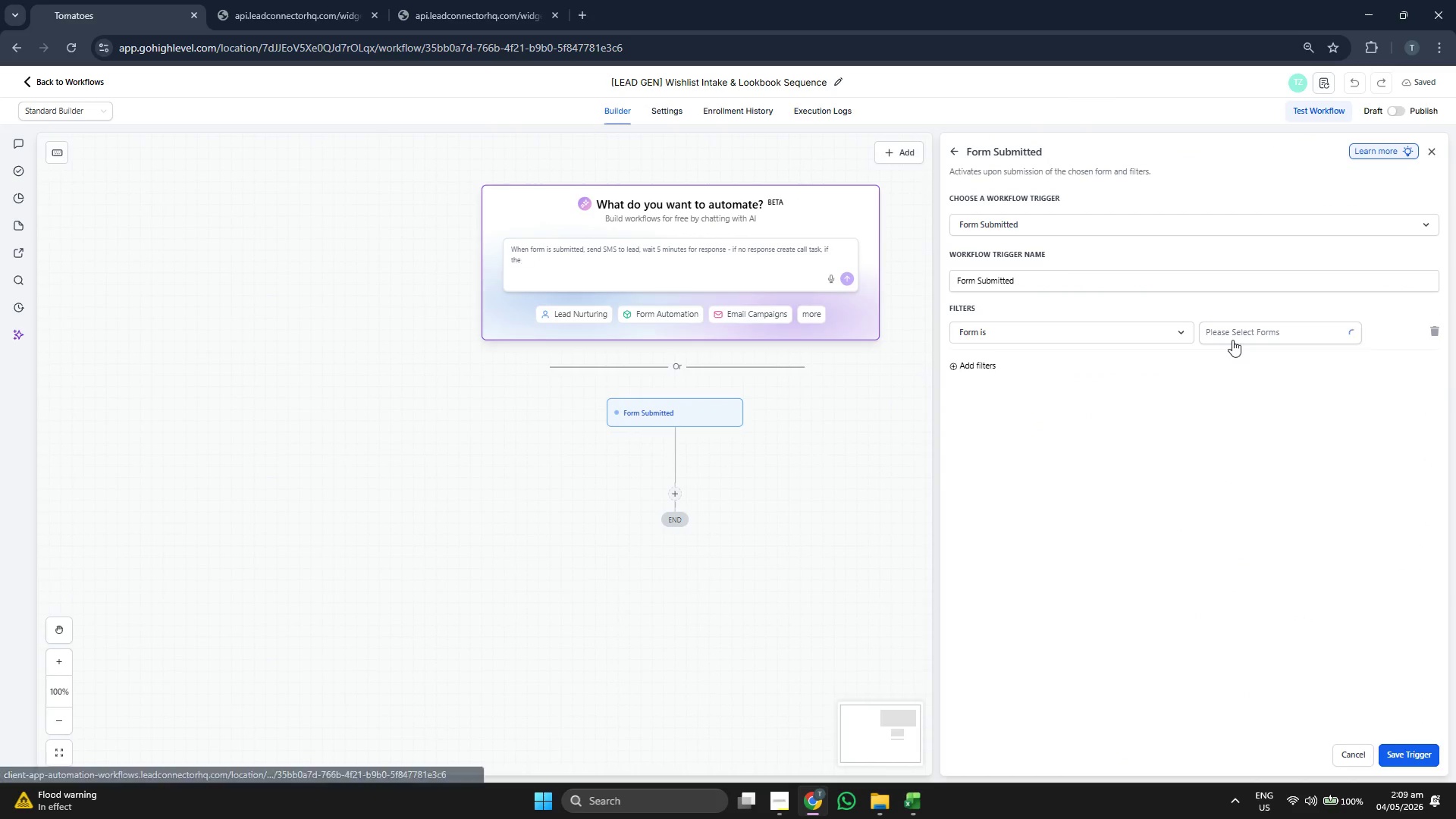 
left_click([1239, 335])
 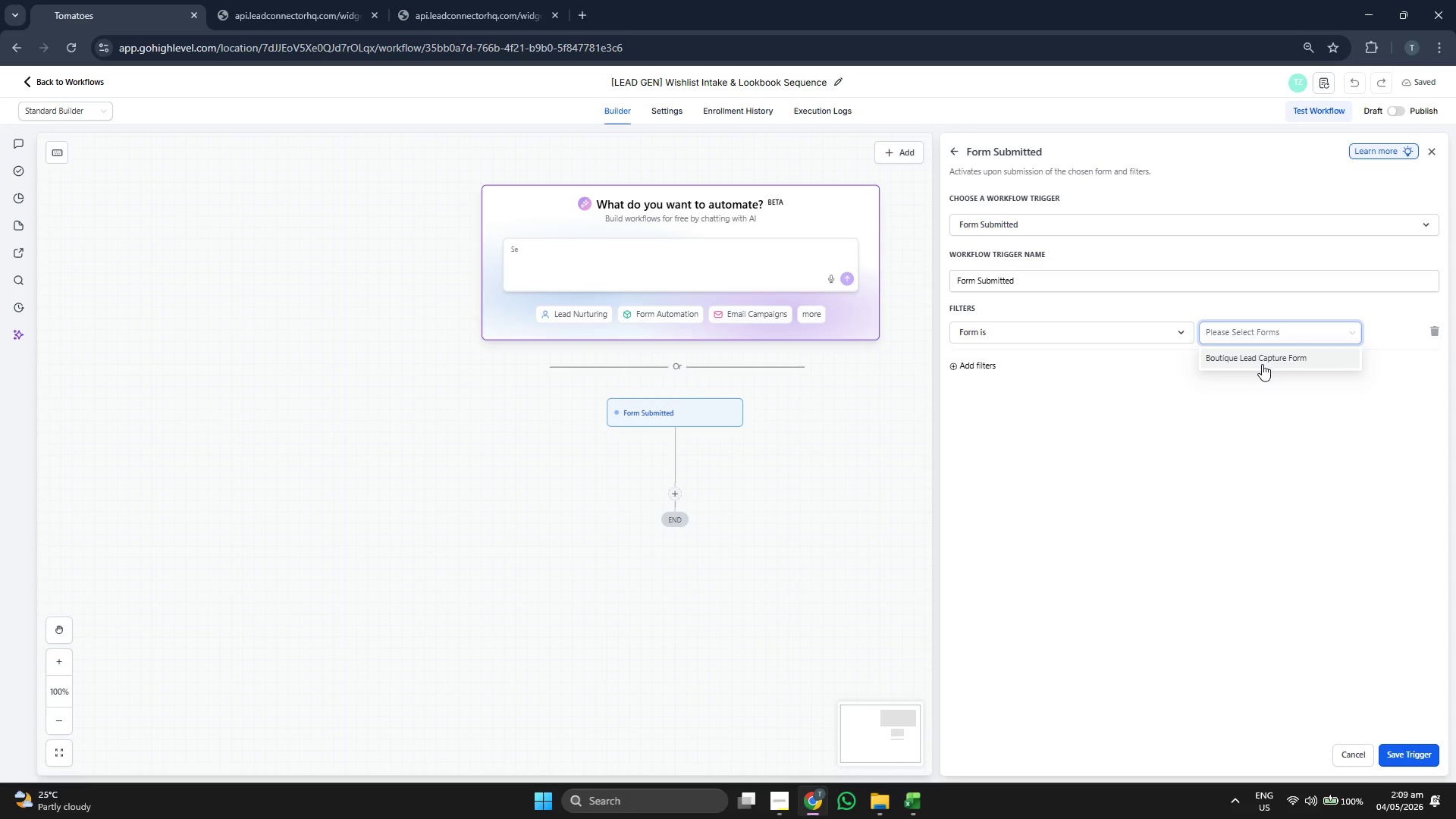 
left_click([1262, 364])
 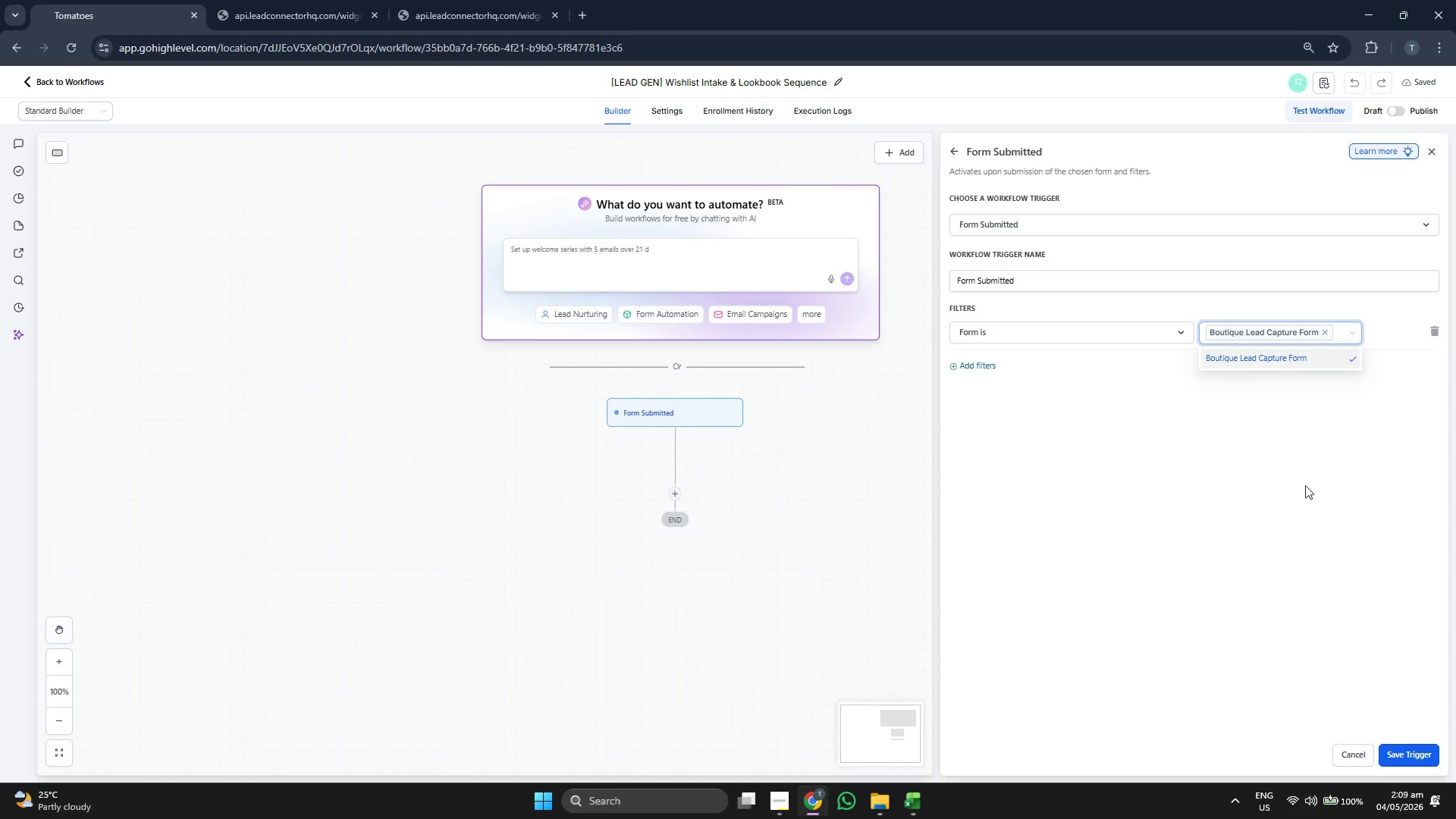 
left_click([1308, 494])
 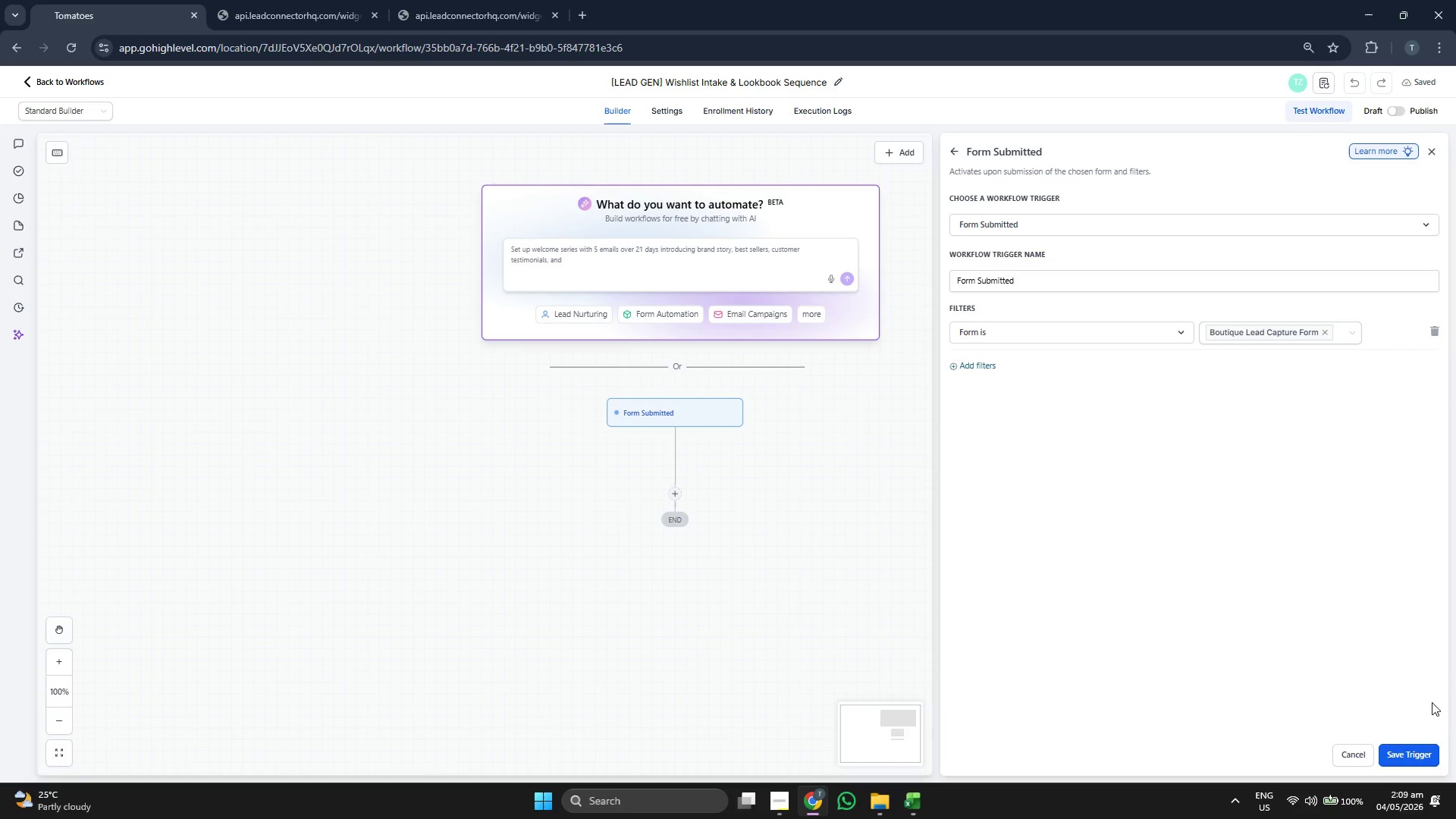 
left_click([1430, 761])
 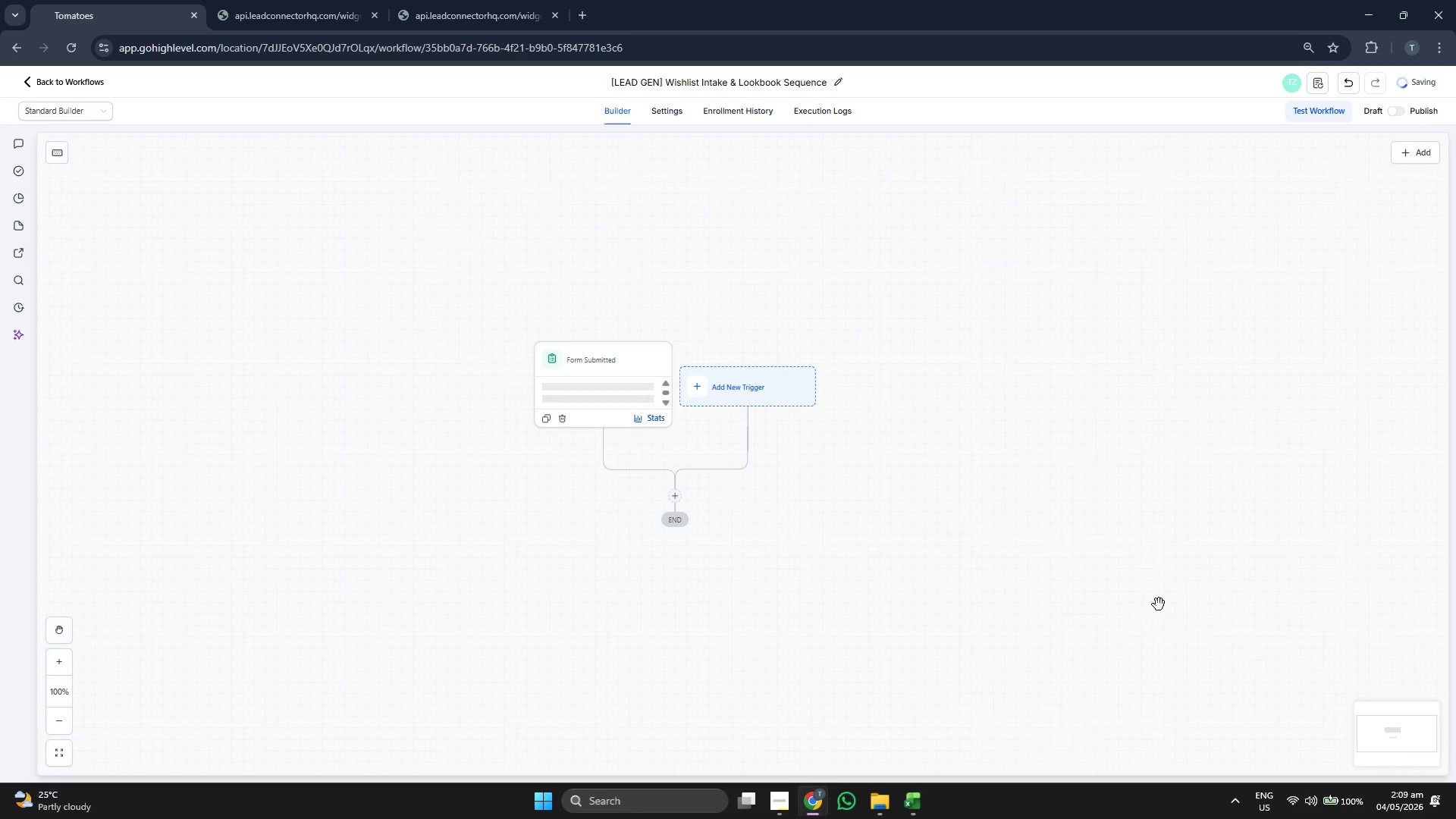 
left_click_drag(start_coordinate=[1046, 544], to_coordinate=[1069, 454])
 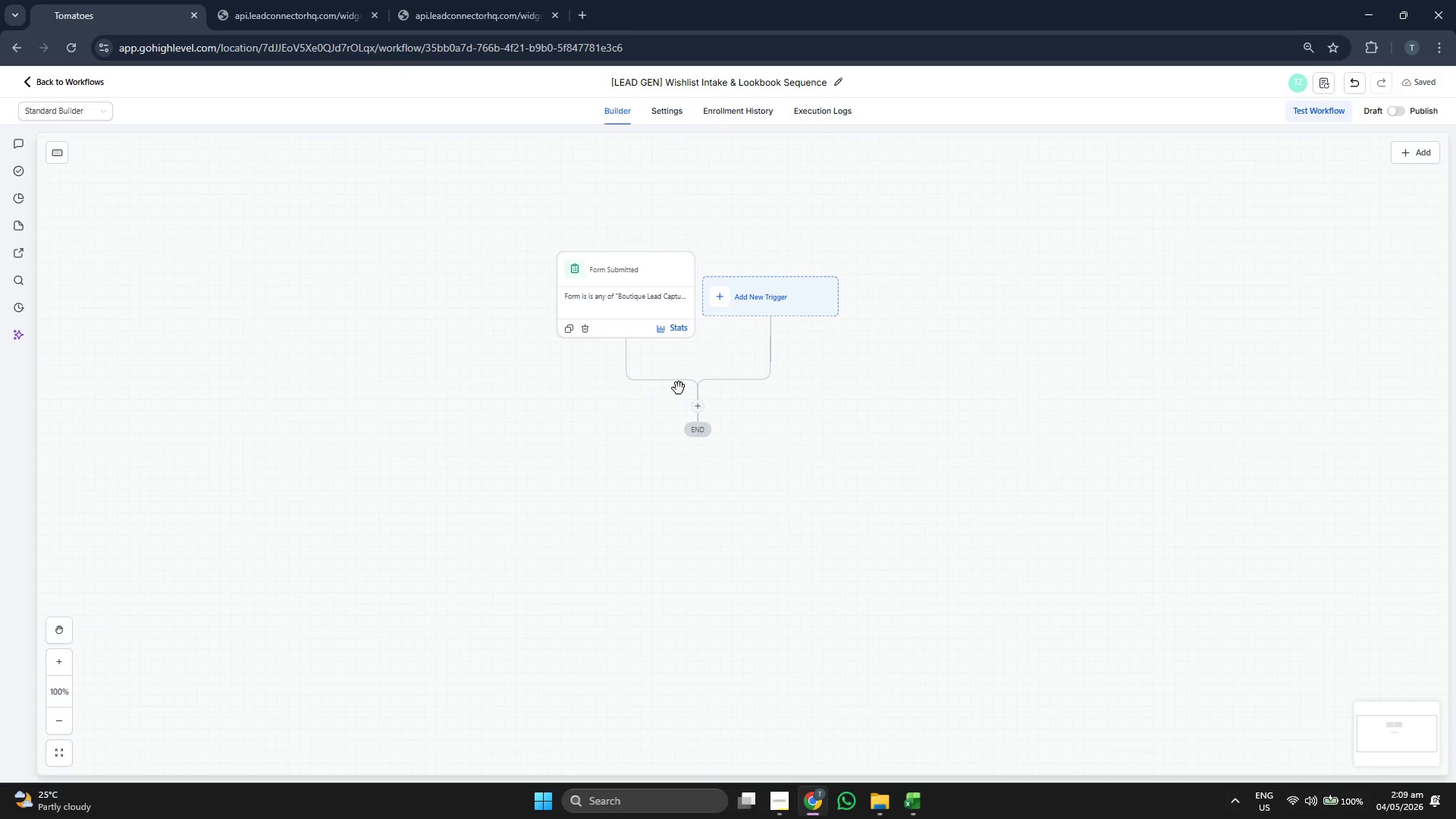 
left_click([693, 399])
 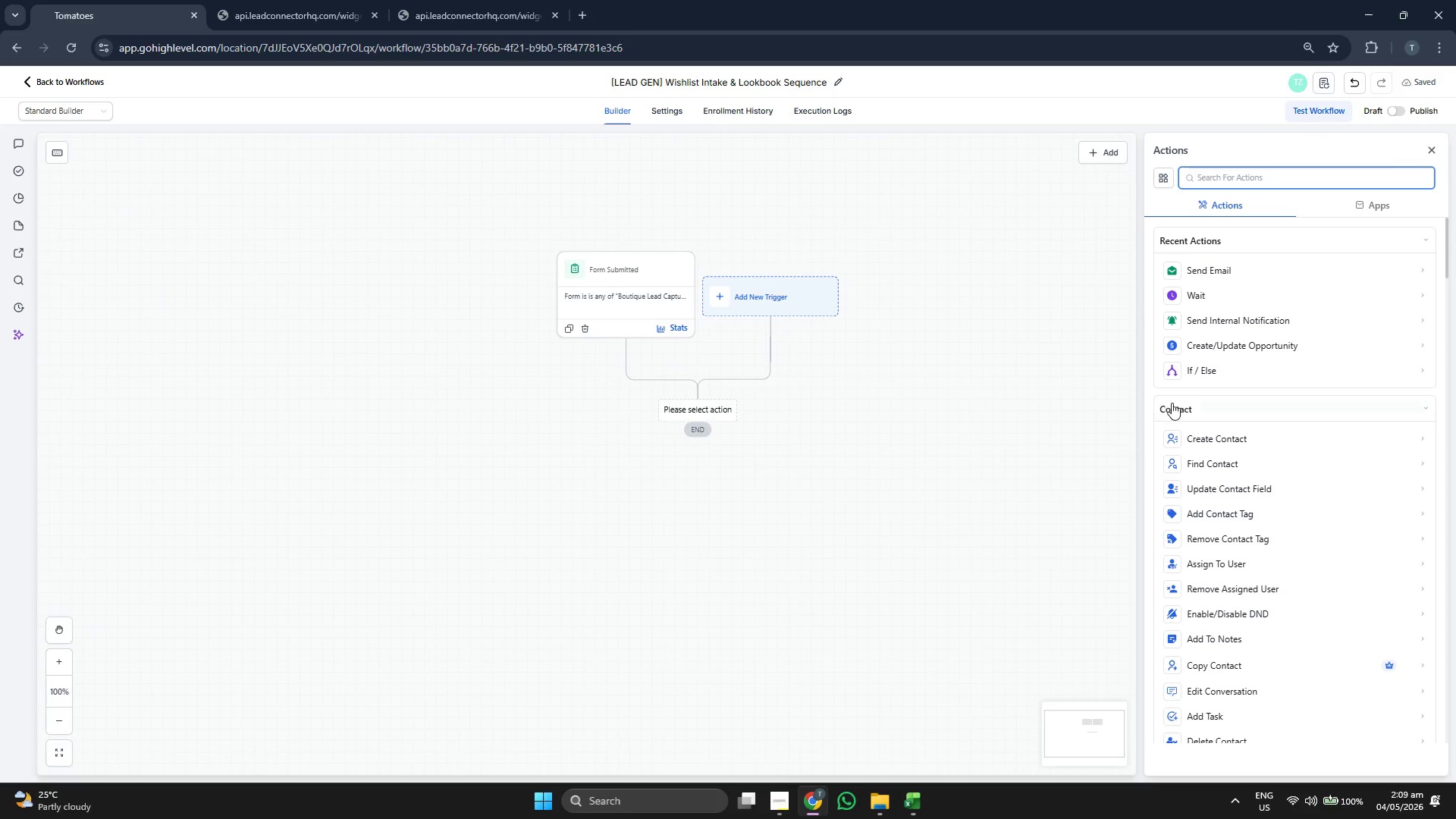 
left_click_drag(start_coordinate=[1064, 431], to_coordinate=[1087, 416])
 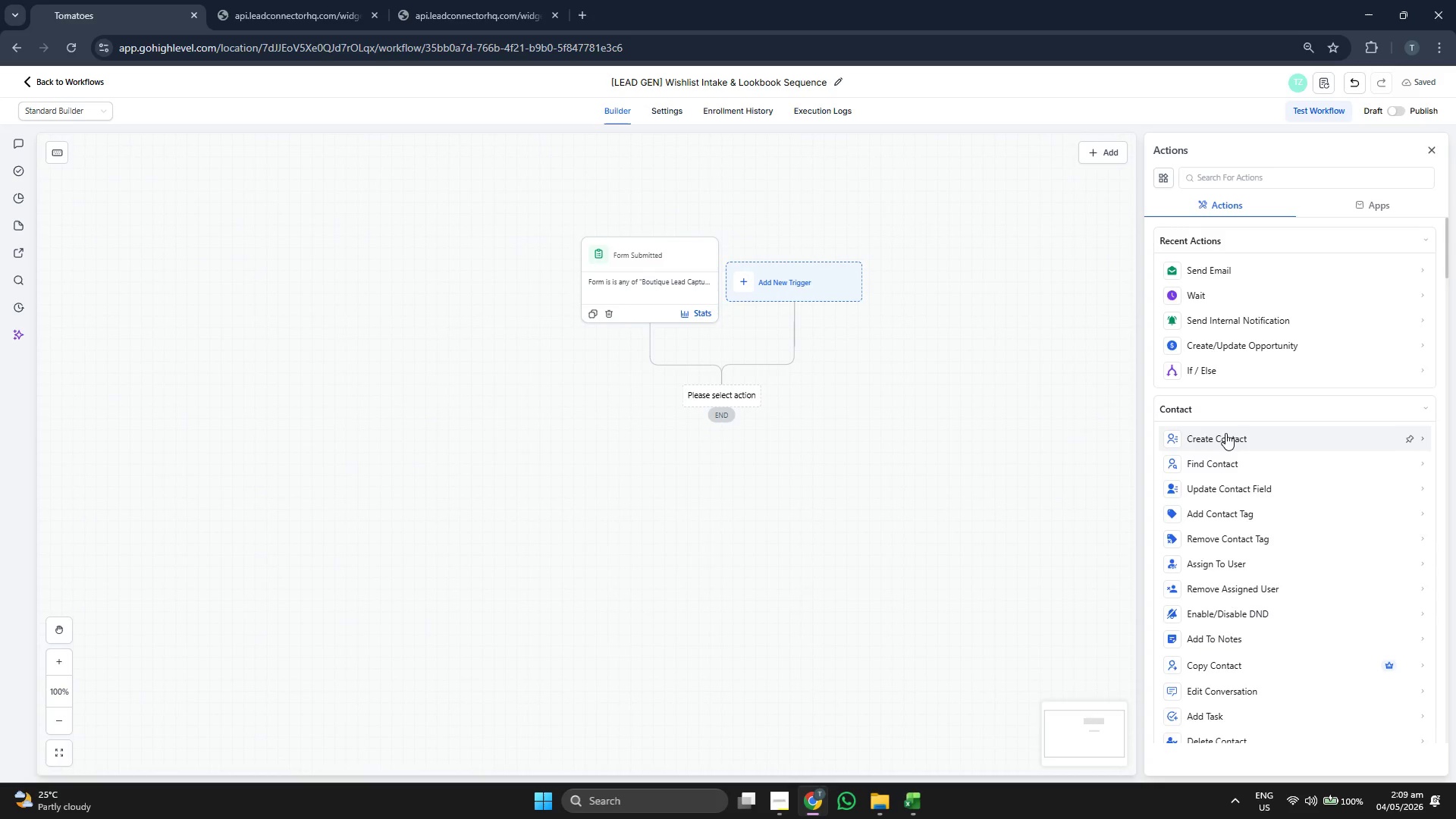 
scroll: coordinate [1226, 432], scroll_direction: down, amount: 4.0
 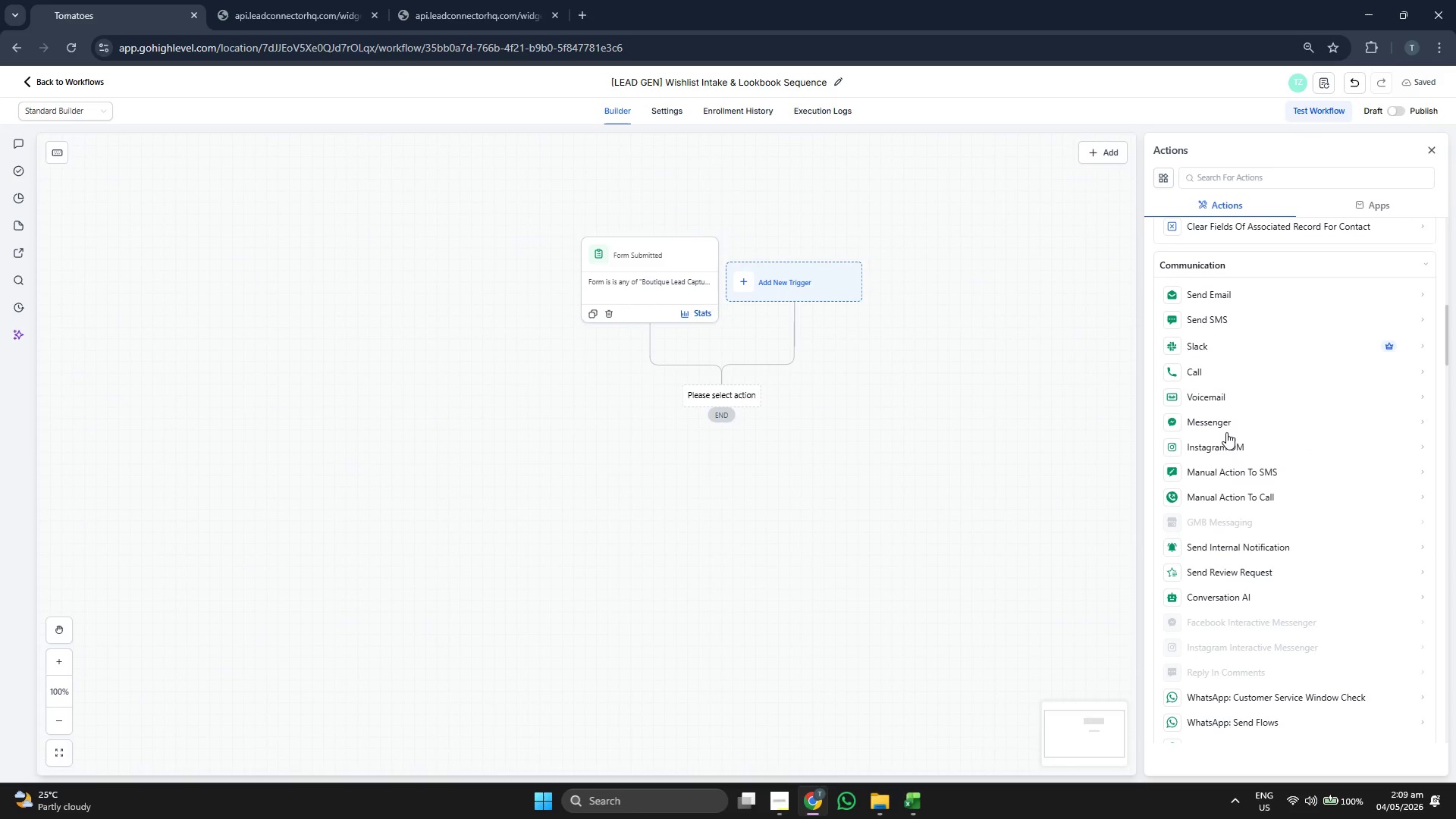 
left_click_drag(start_coordinate=[1023, 404], to_coordinate=[1063, 378])
 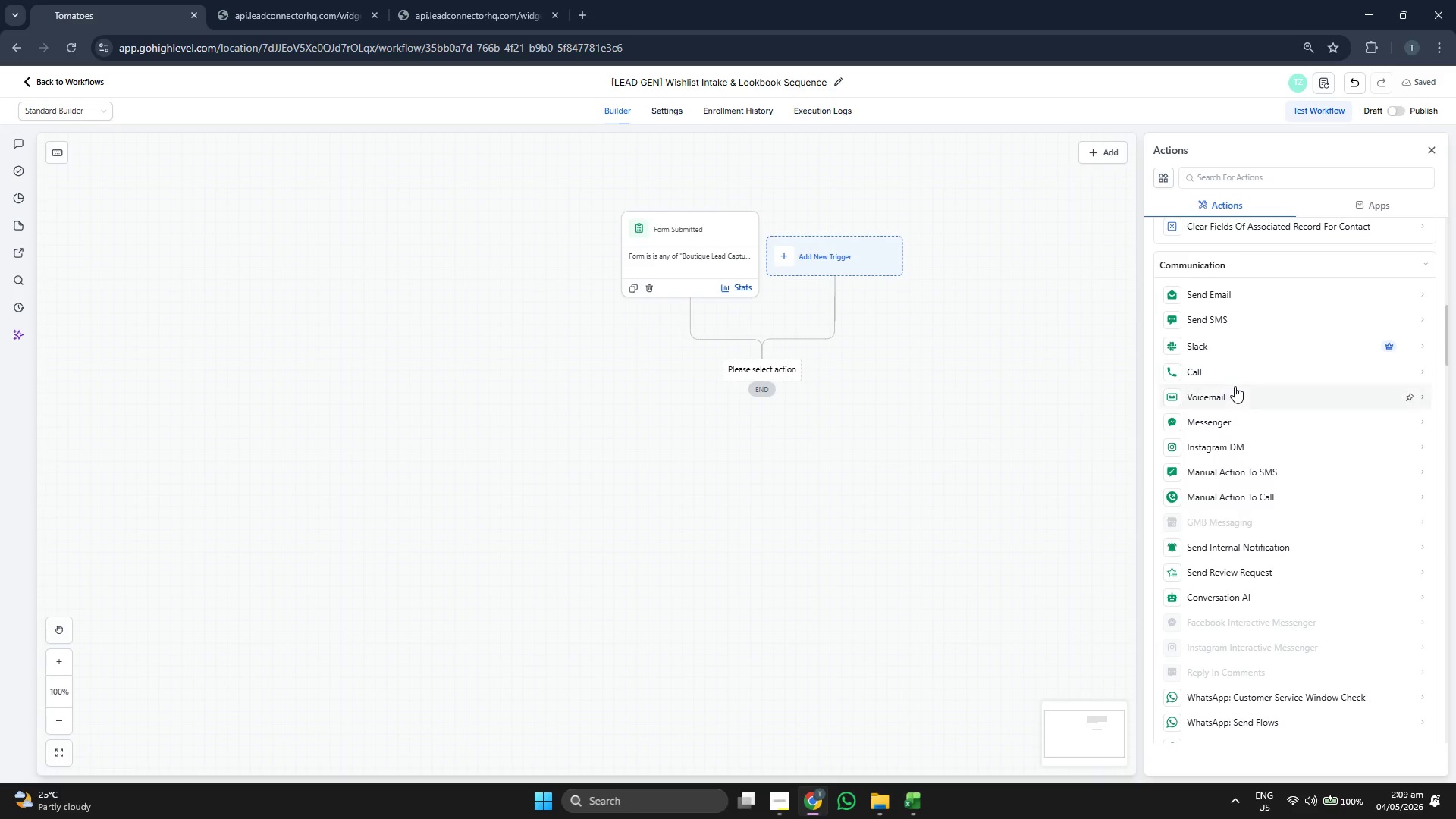 
scroll: coordinate [1235, 386], scroll_direction: down, amount: 5.0
 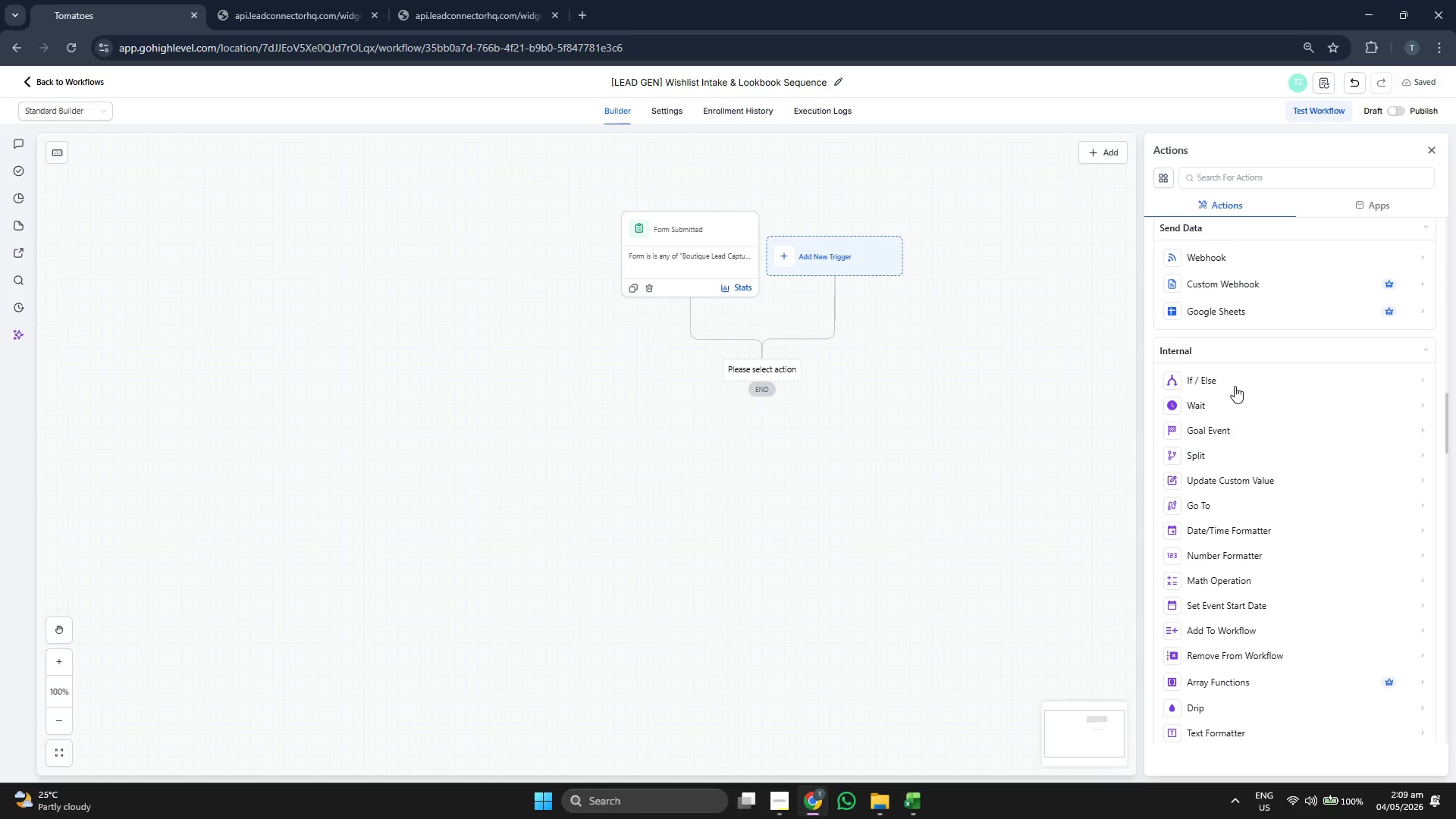 
scroll: coordinate [1235, 386], scroll_direction: down, amount: 6.0
 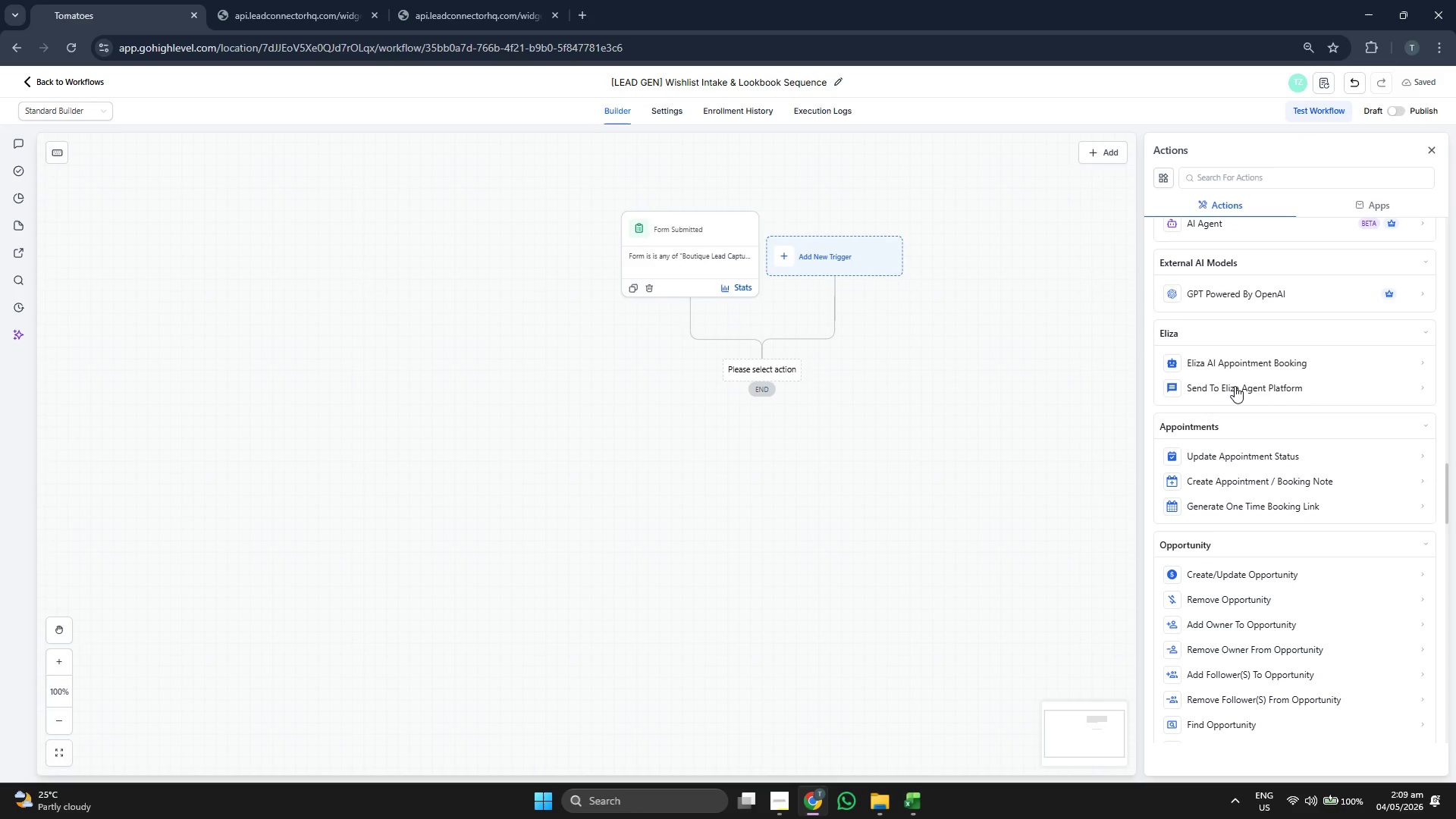 
scroll: coordinate [1235, 386], scroll_direction: down, amount: 1.0
 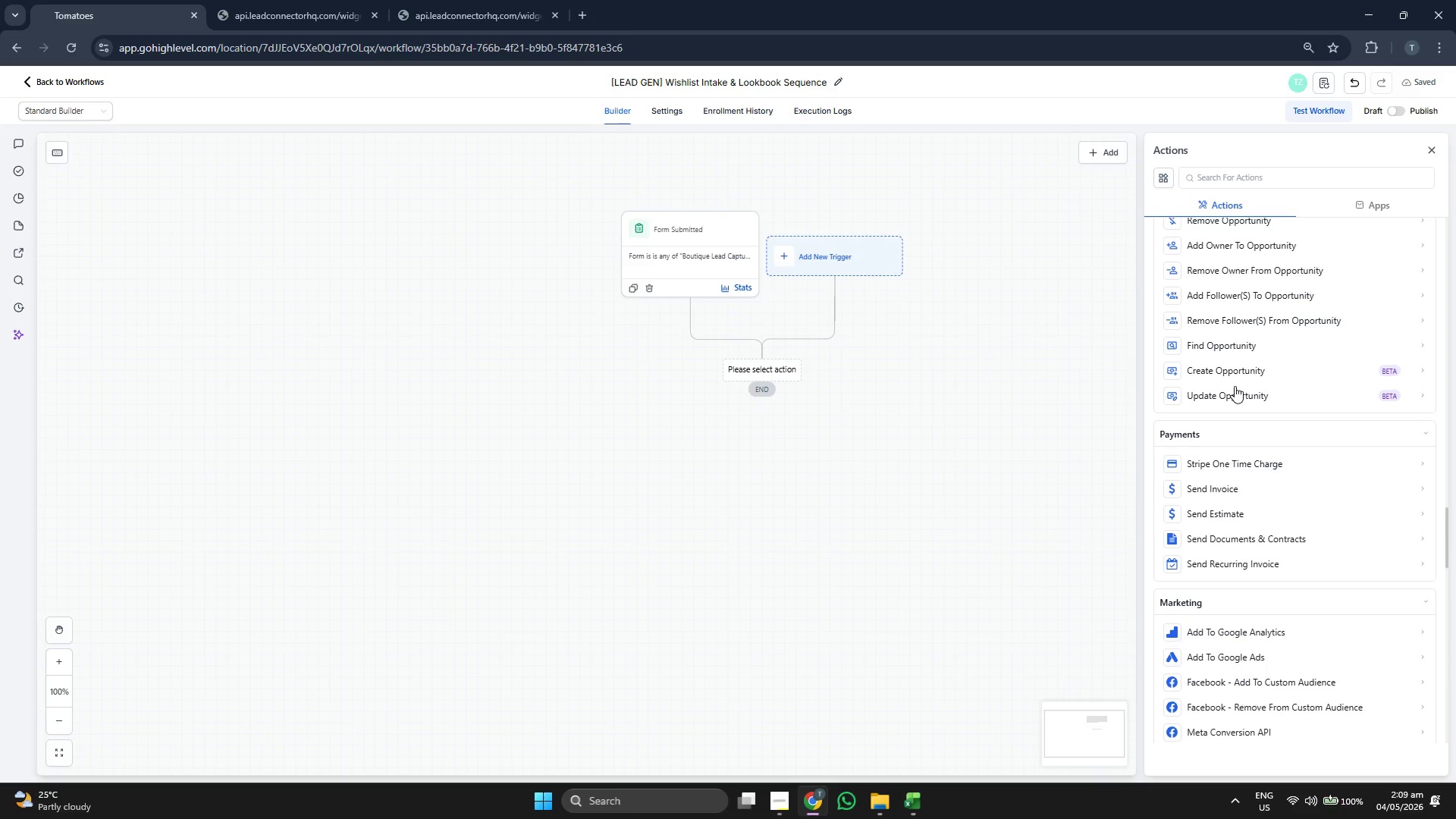 
scroll: coordinate [1235, 386], scroll_direction: up, amount: 2.0
 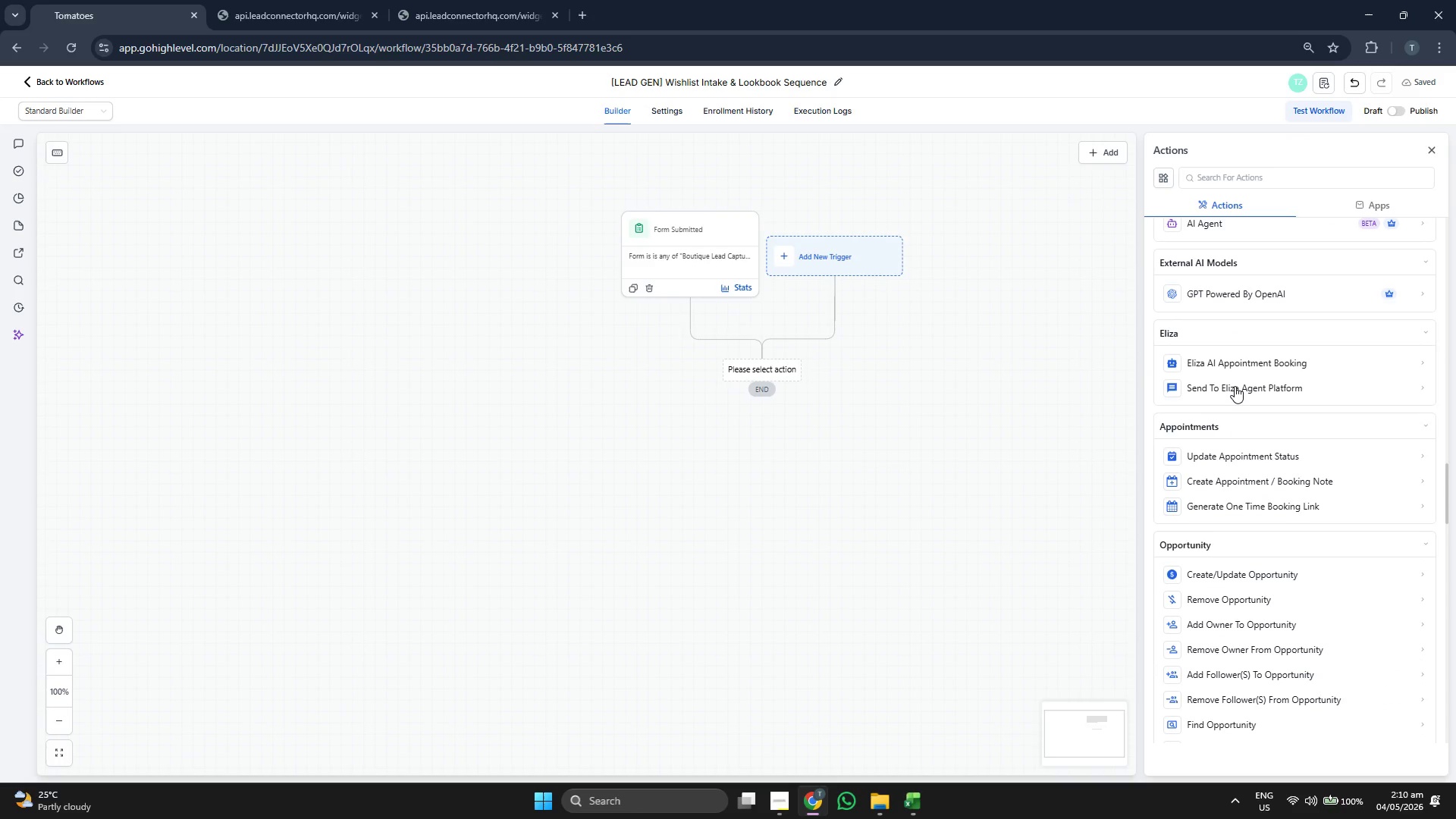 
scroll: coordinate [1235, 386], scroll_direction: none, amount: 0.0
 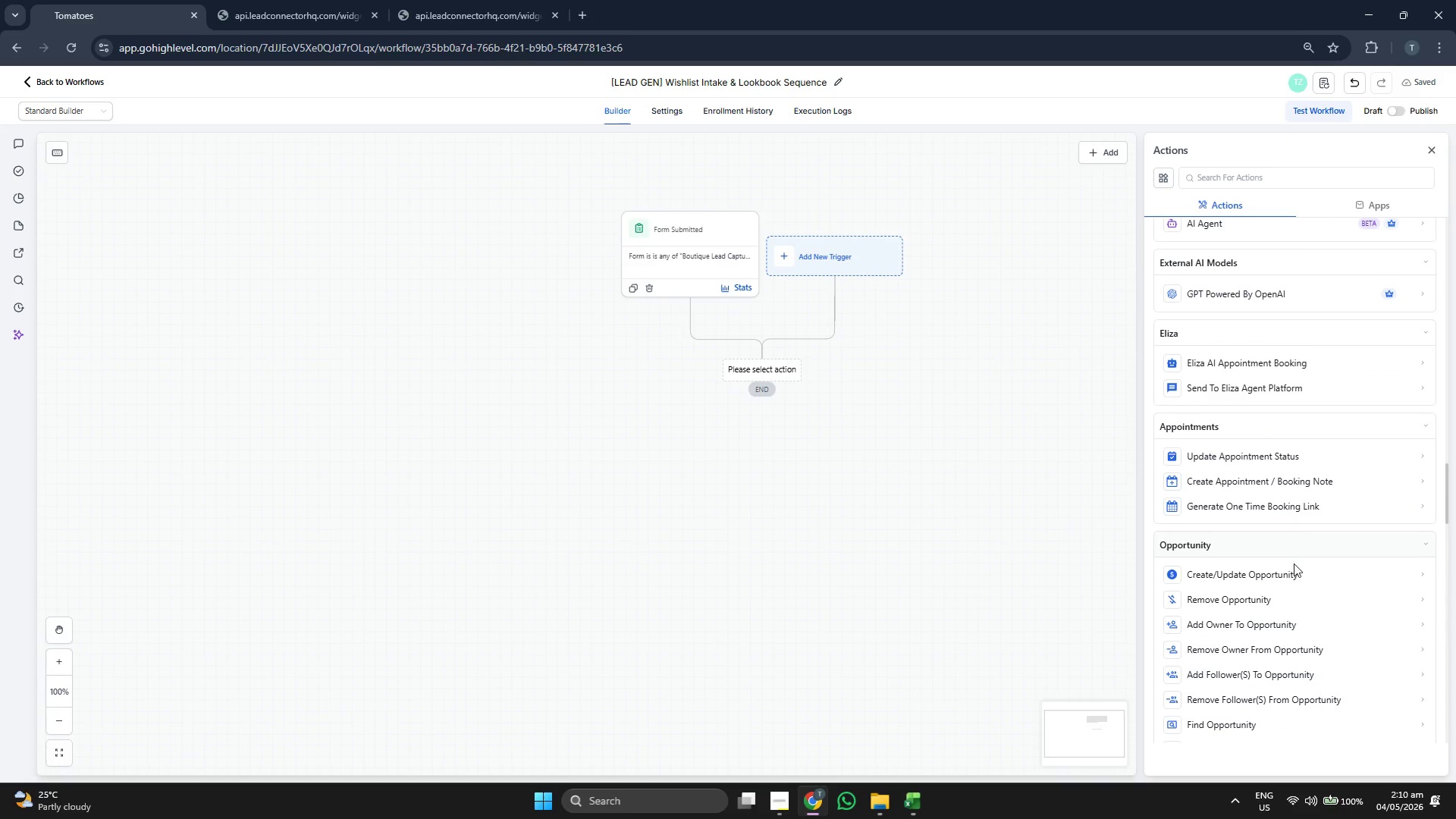 
left_click([1294, 570])
 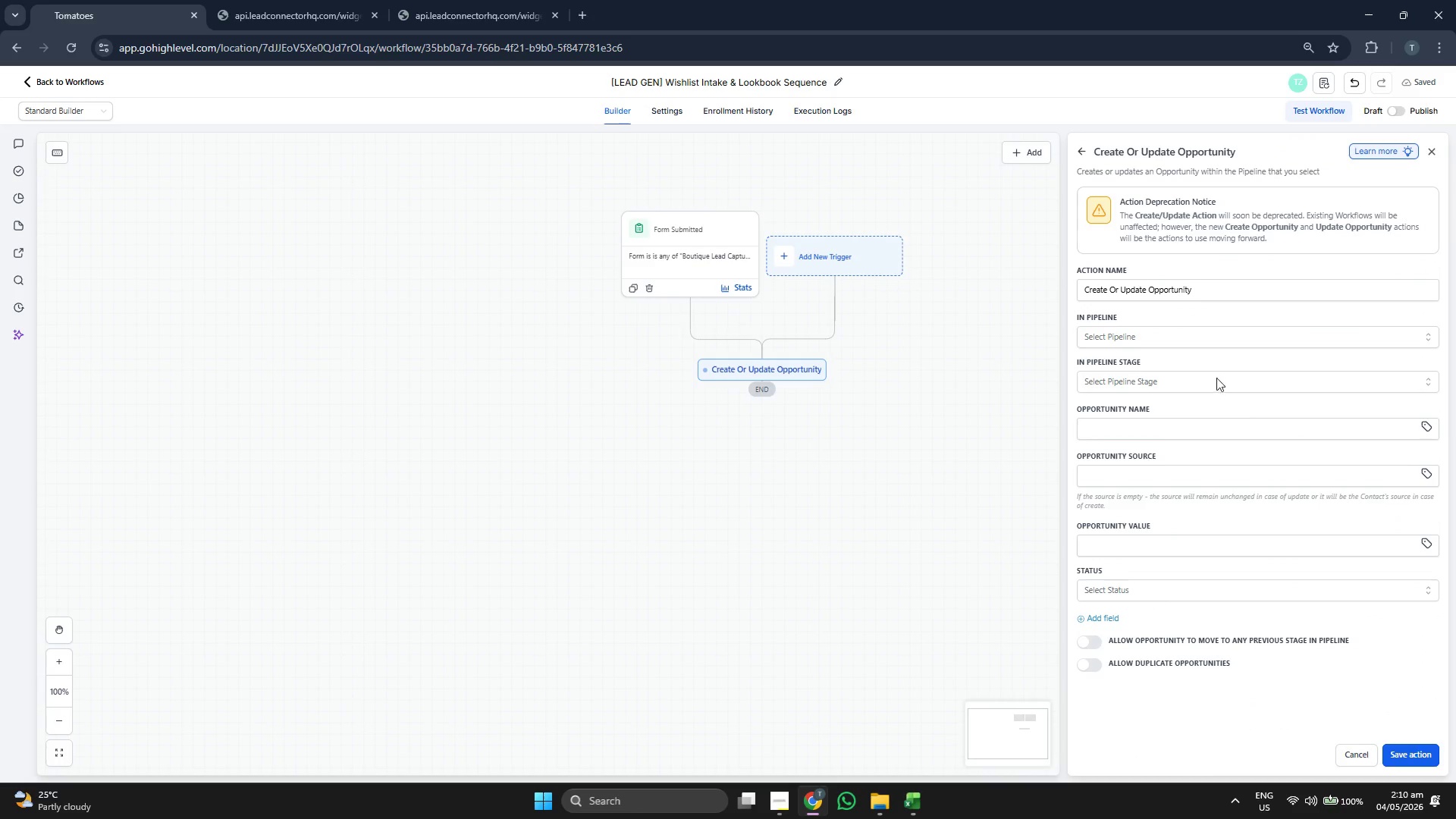 
left_click([1156, 337])
 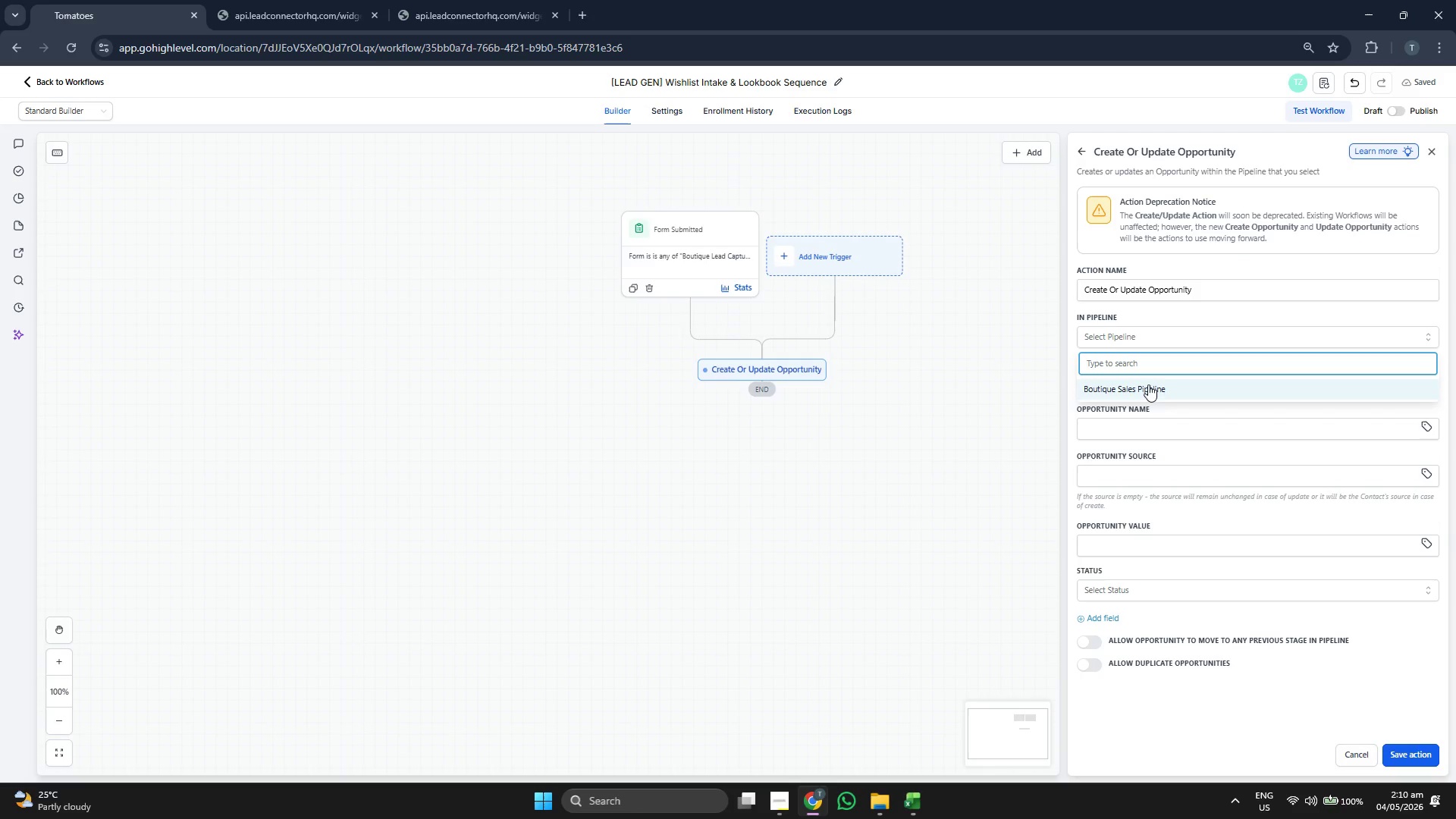 
left_click([1147, 388])
 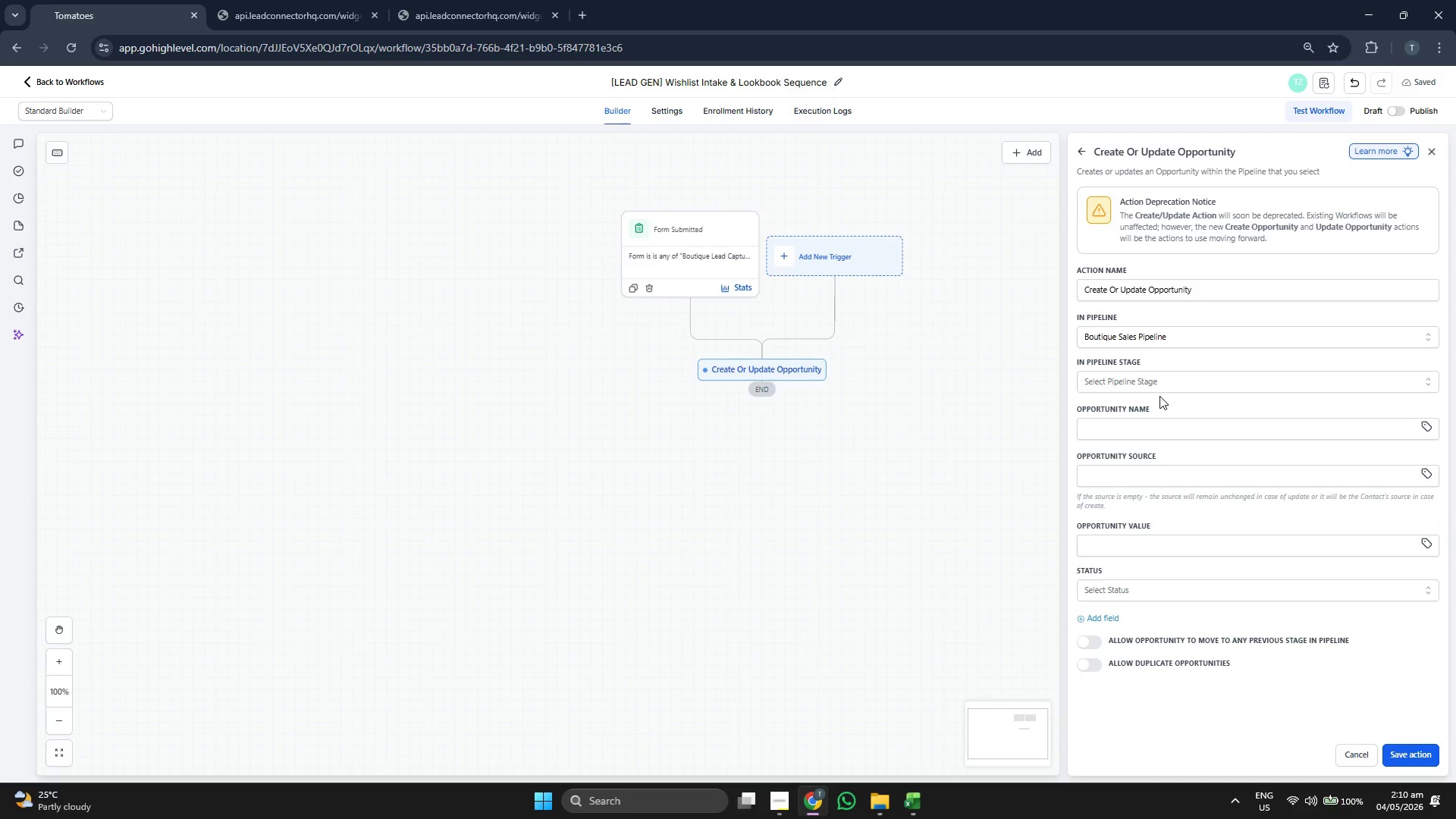 
left_click([1169, 390])
 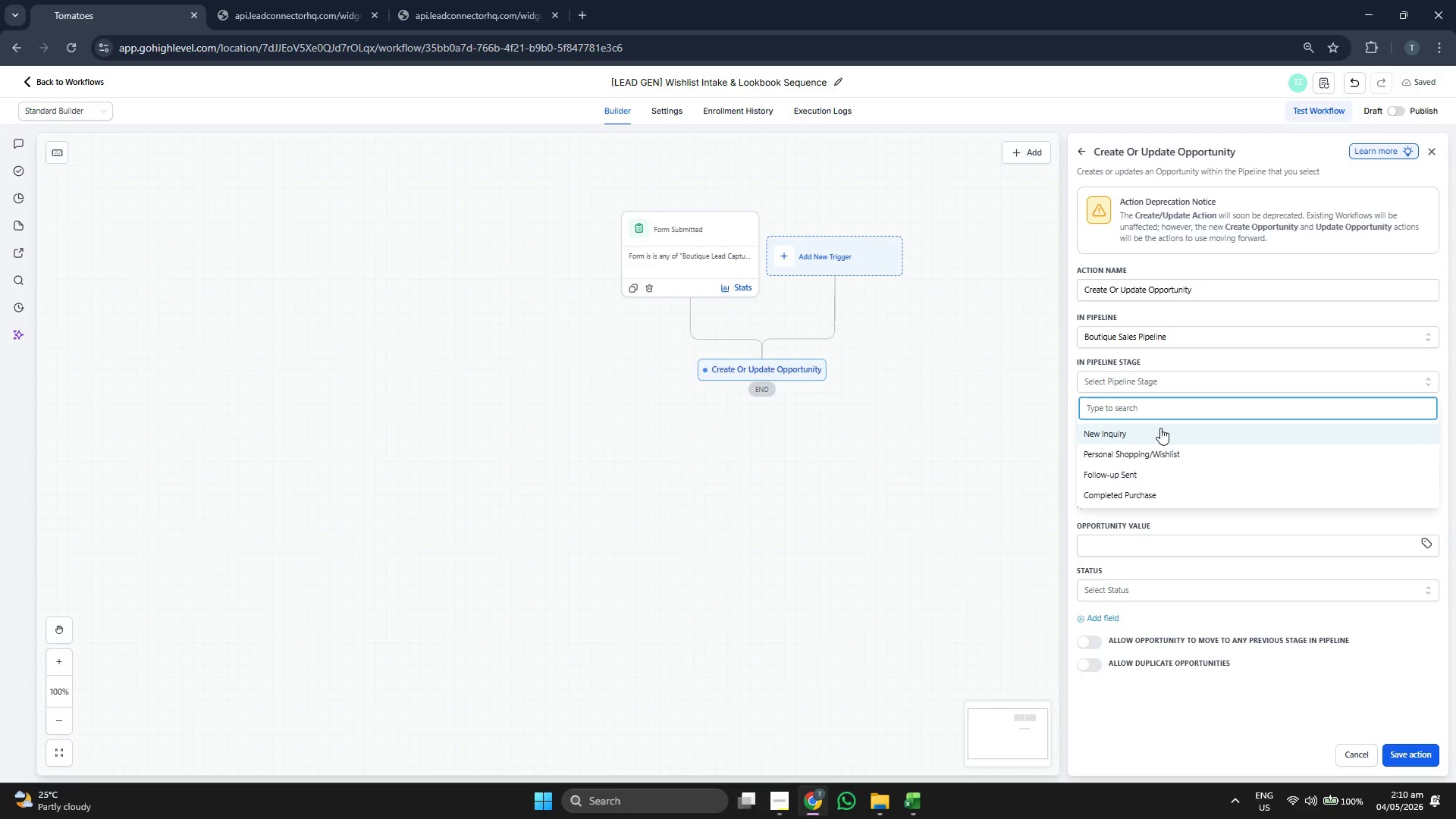 
left_click([1159, 437])
 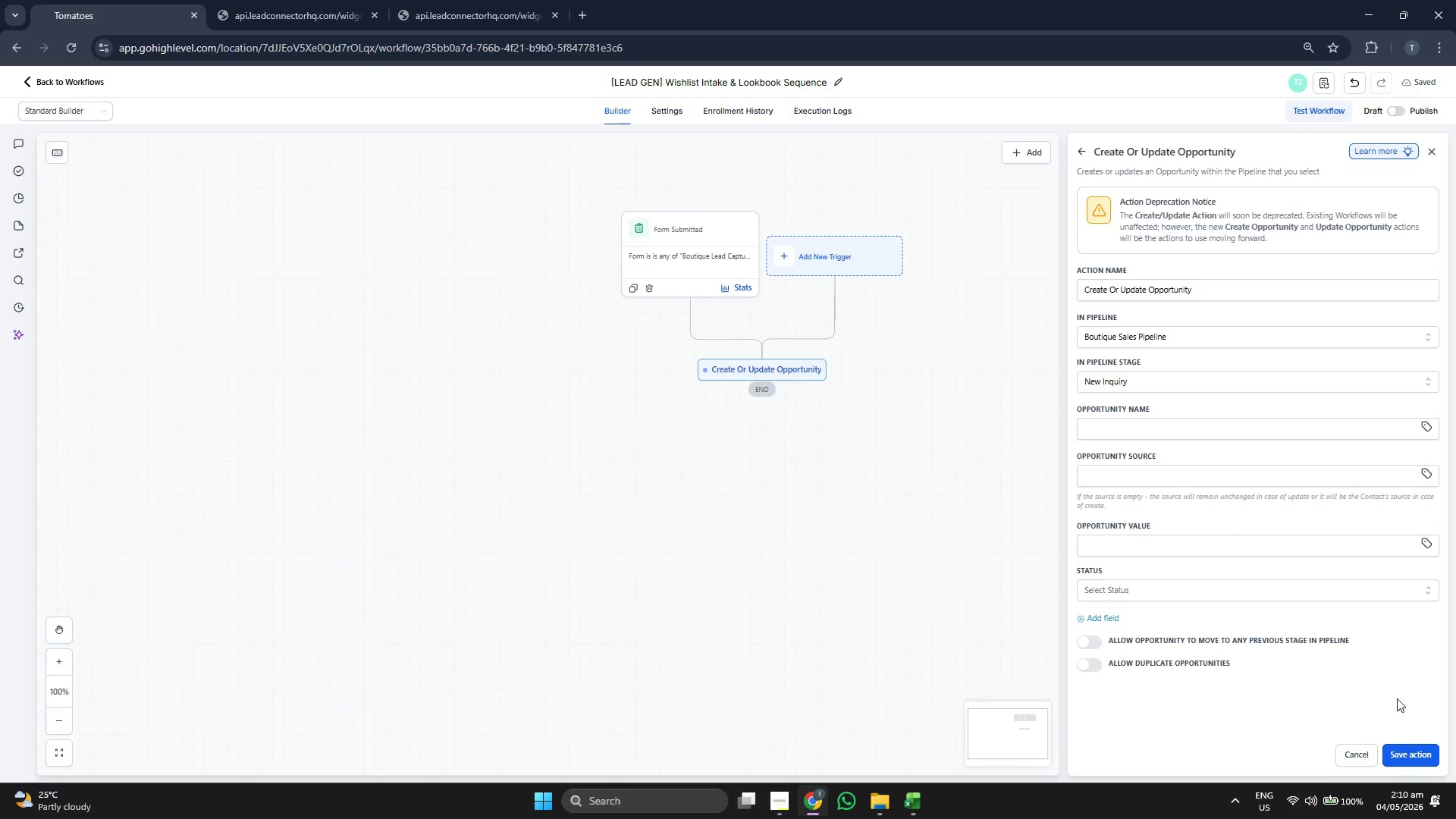 
left_click([1423, 746])
 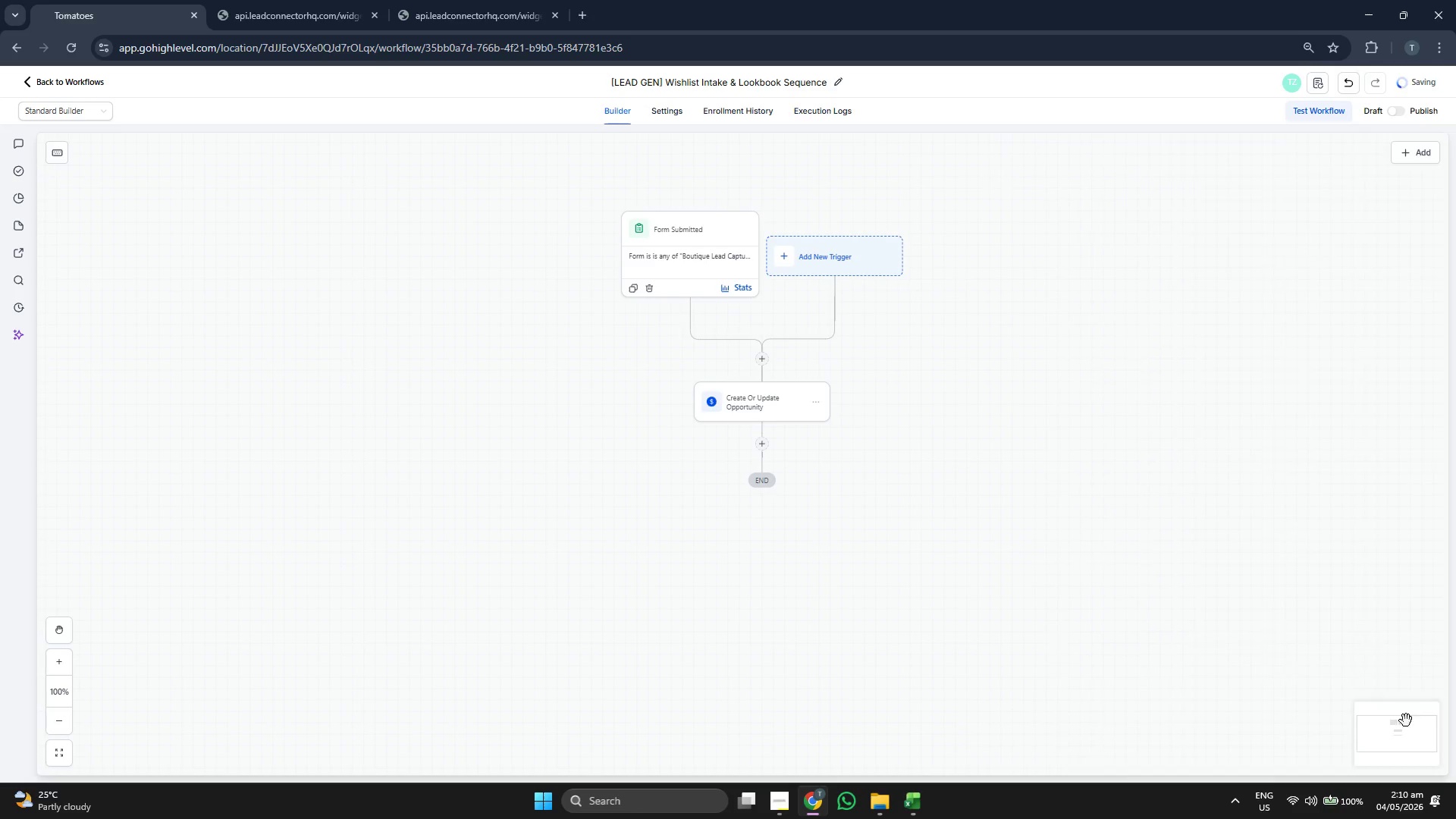 
left_click_drag(start_coordinate=[1216, 647], to_coordinate=[1215, 607])
 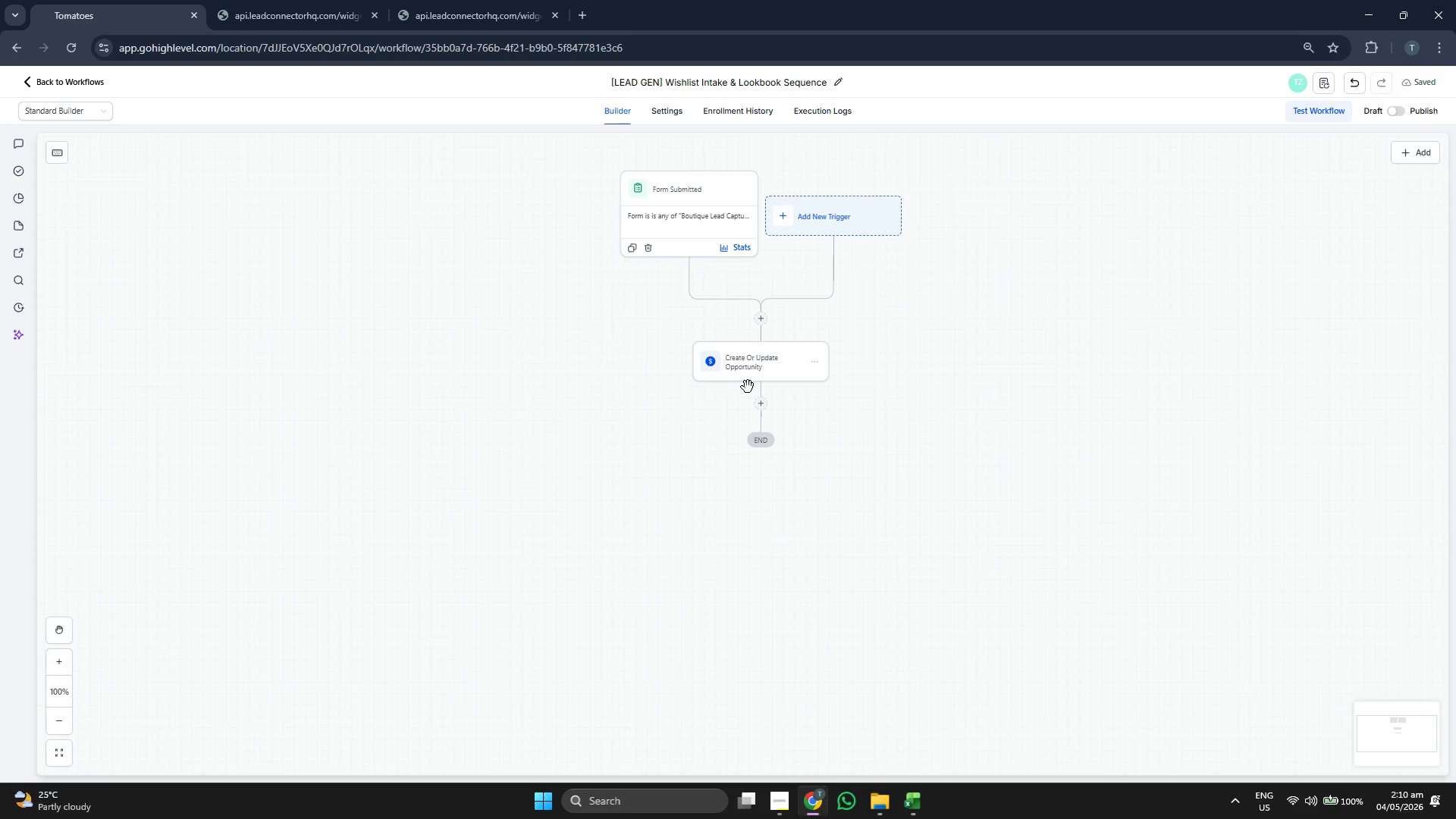 
left_click([759, 409])
 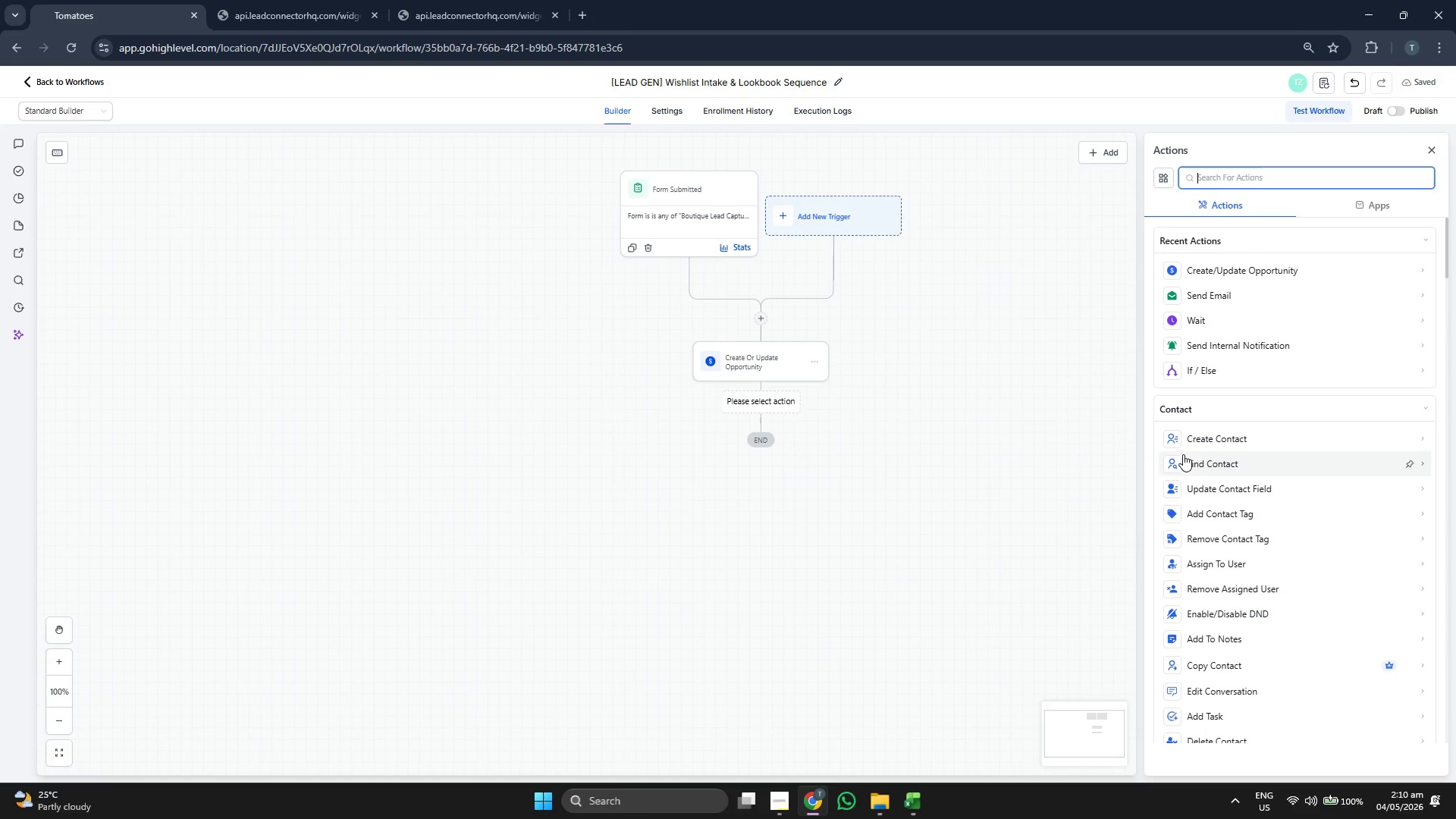 
left_click_drag(start_coordinate=[990, 471], to_coordinate=[1033, 484])
 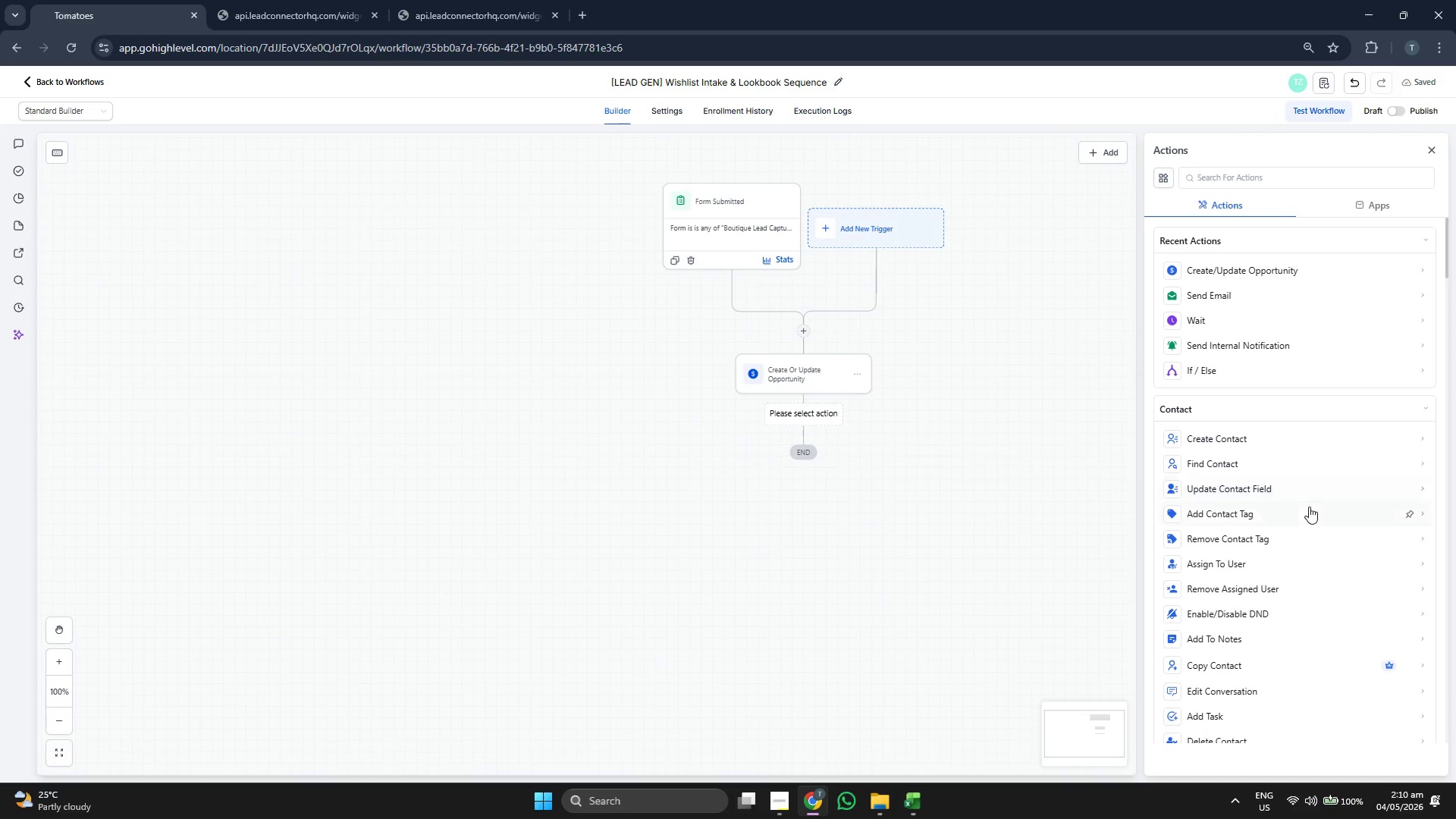 
scroll: coordinate [1309, 507], scroll_direction: down, amount: 5.0
 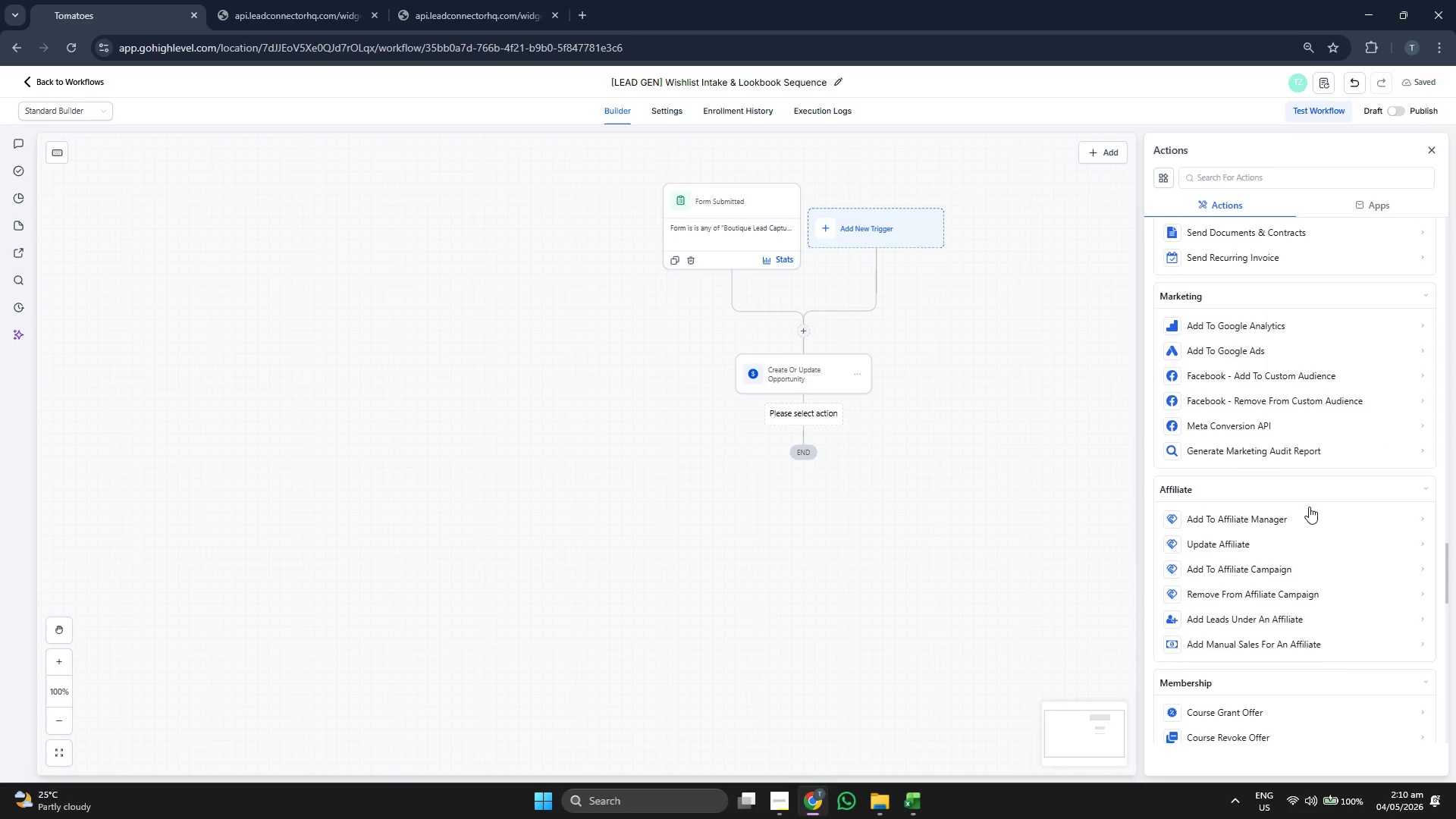 
scroll: coordinate [1312, 507], scroll_direction: up, amount: 30.0
 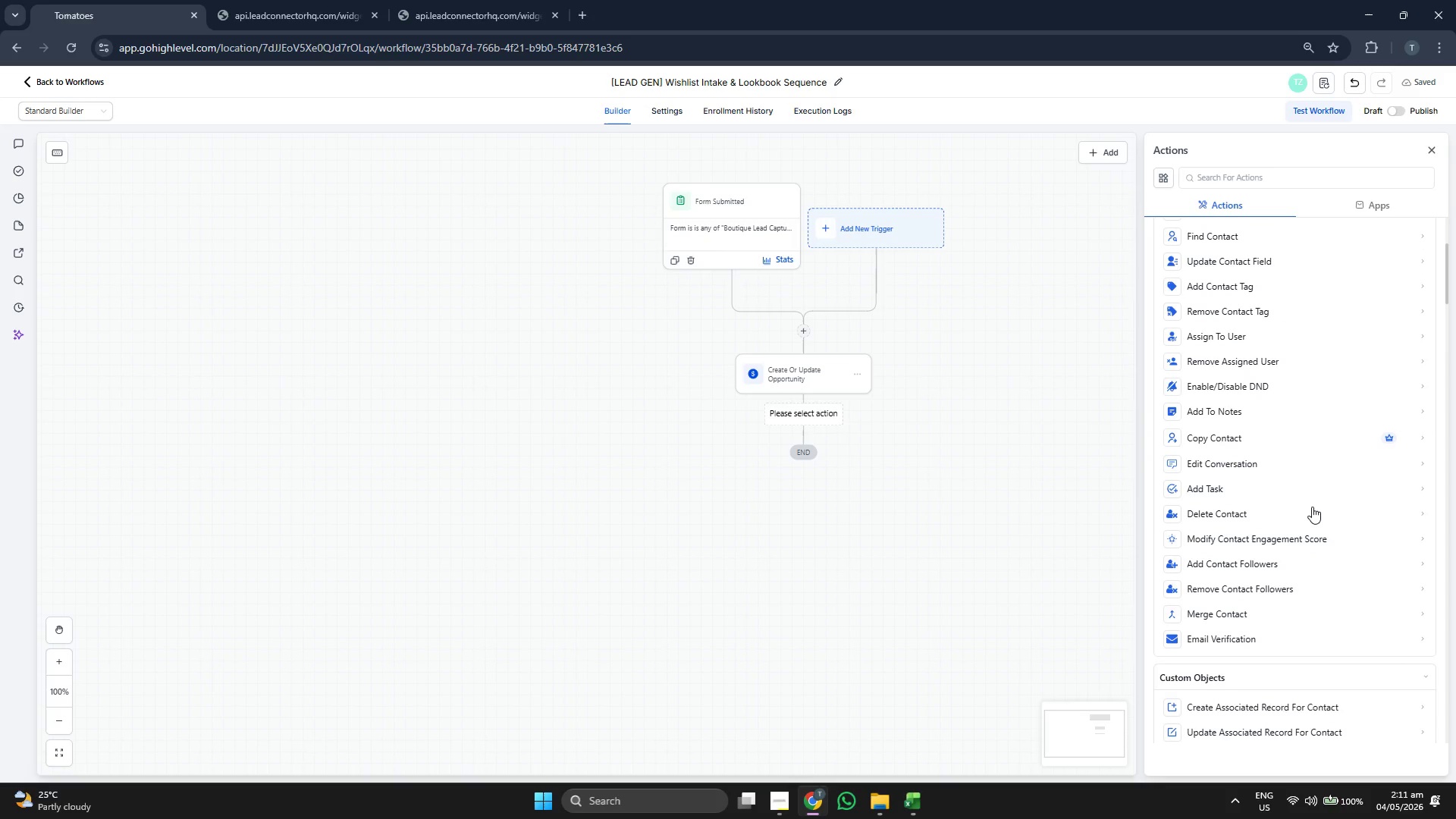 
left_click([1285, 369])
 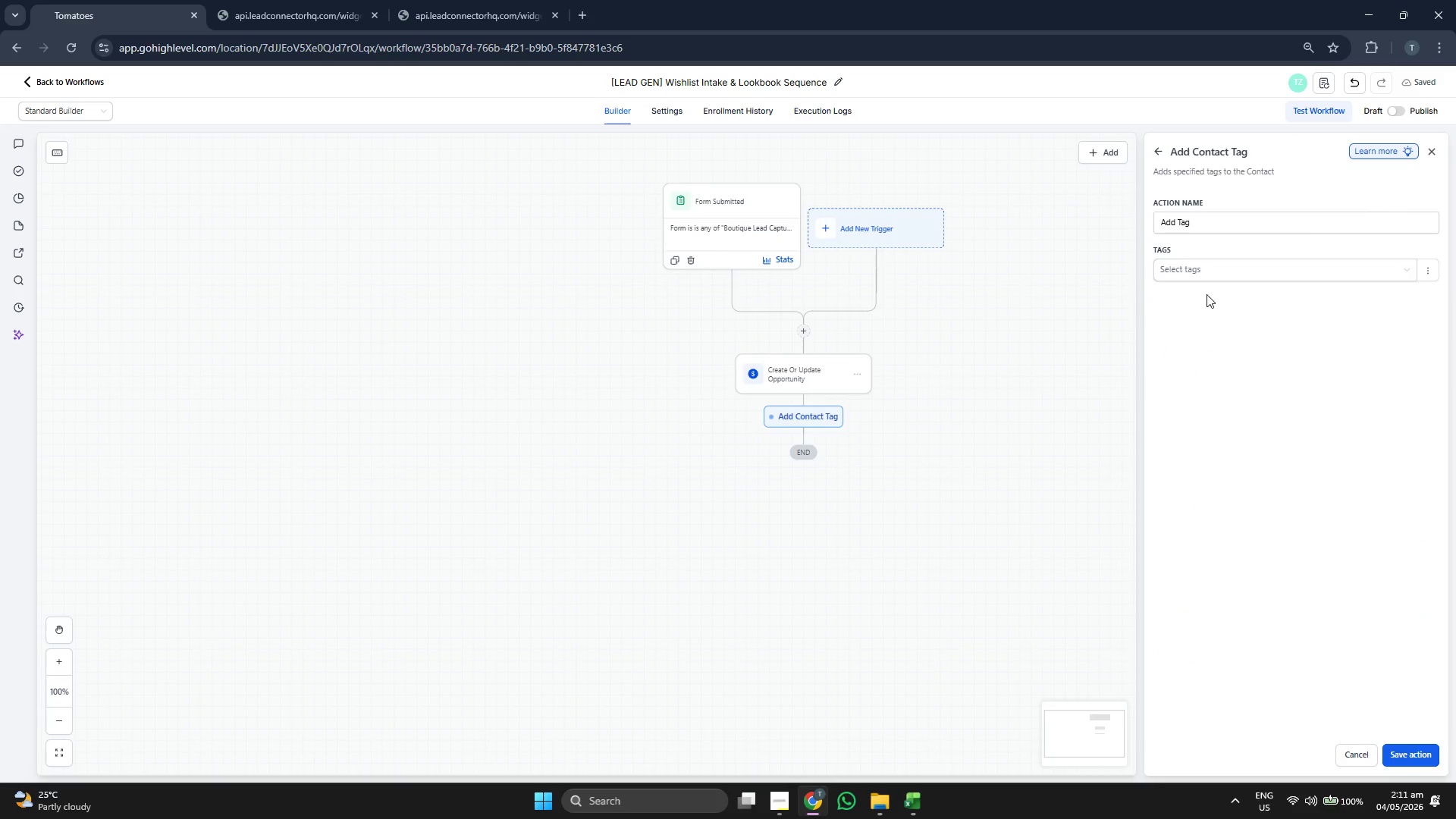 
left_click([1215, 275])
 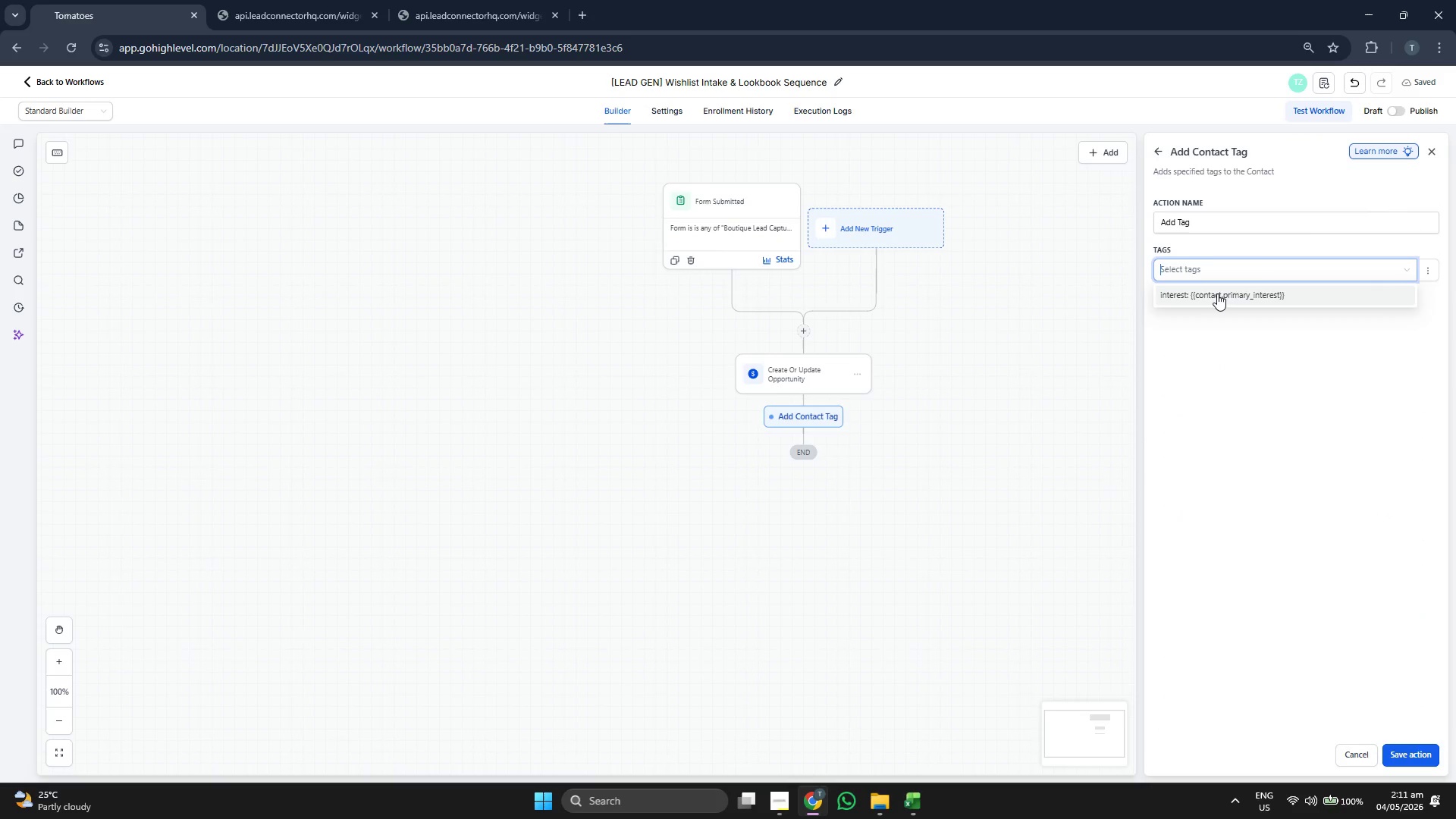 
left_click([1217, 293])
 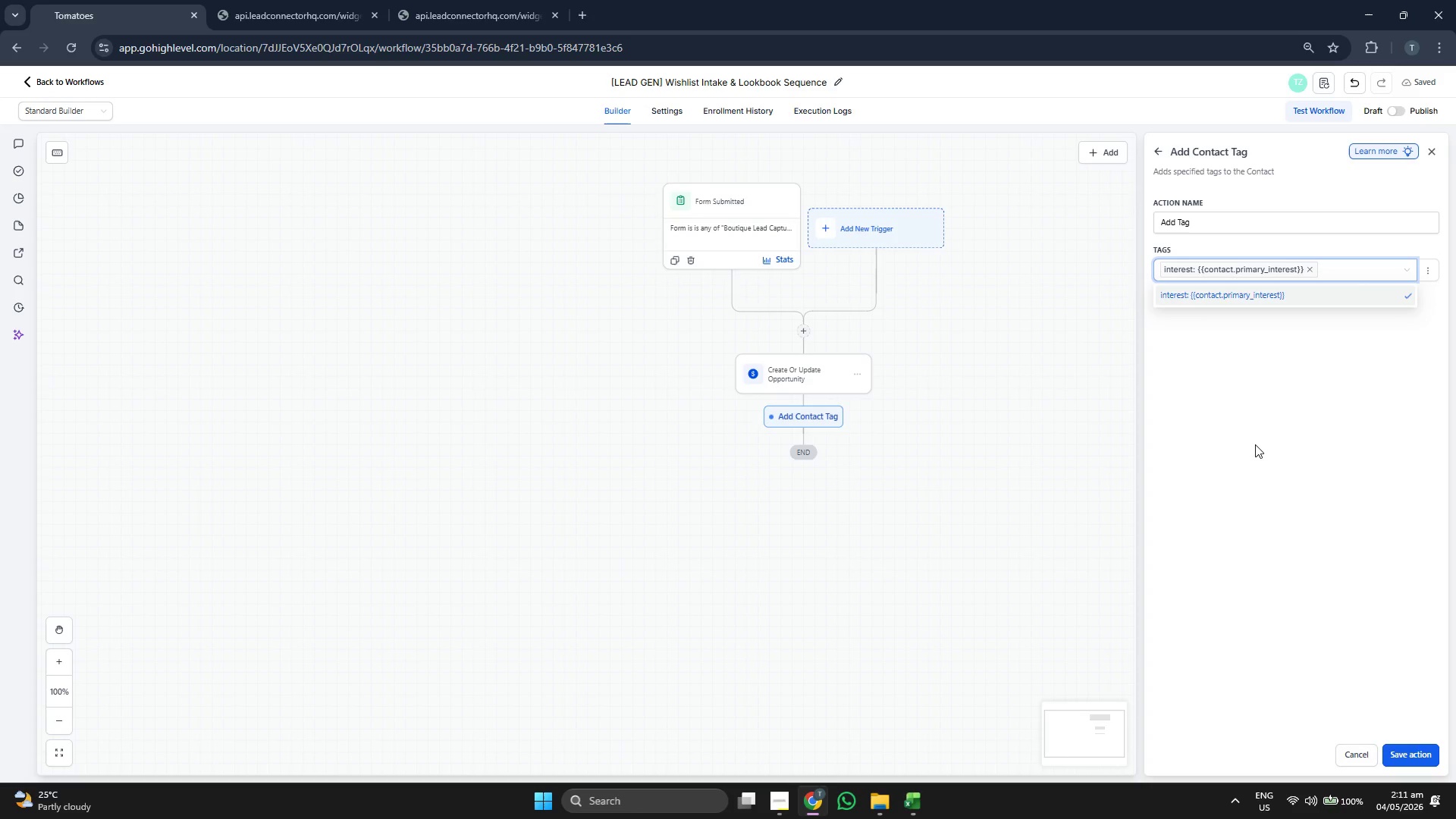 
left_click([1255, 444])
 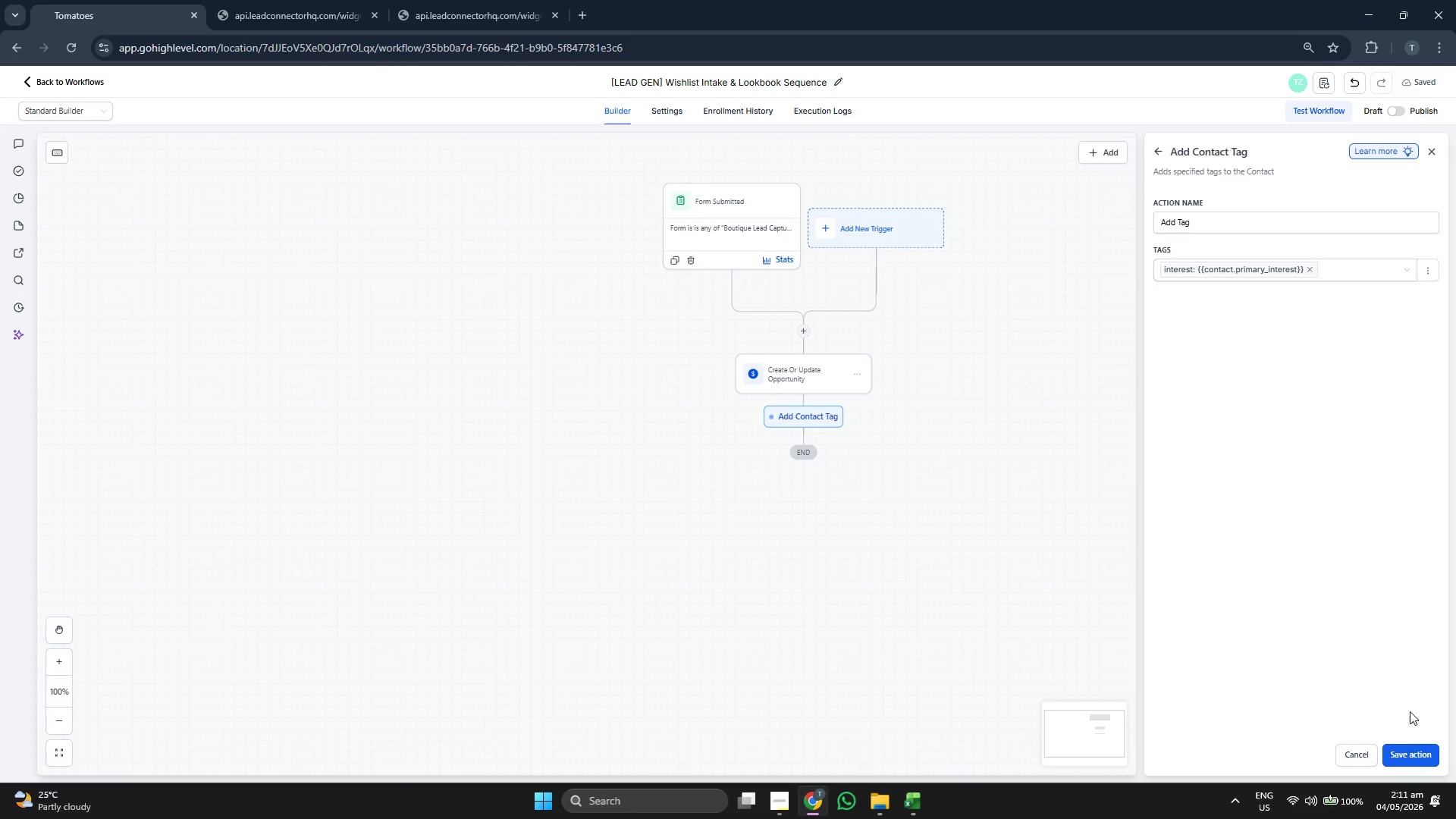 
left_click([1411, 748])
 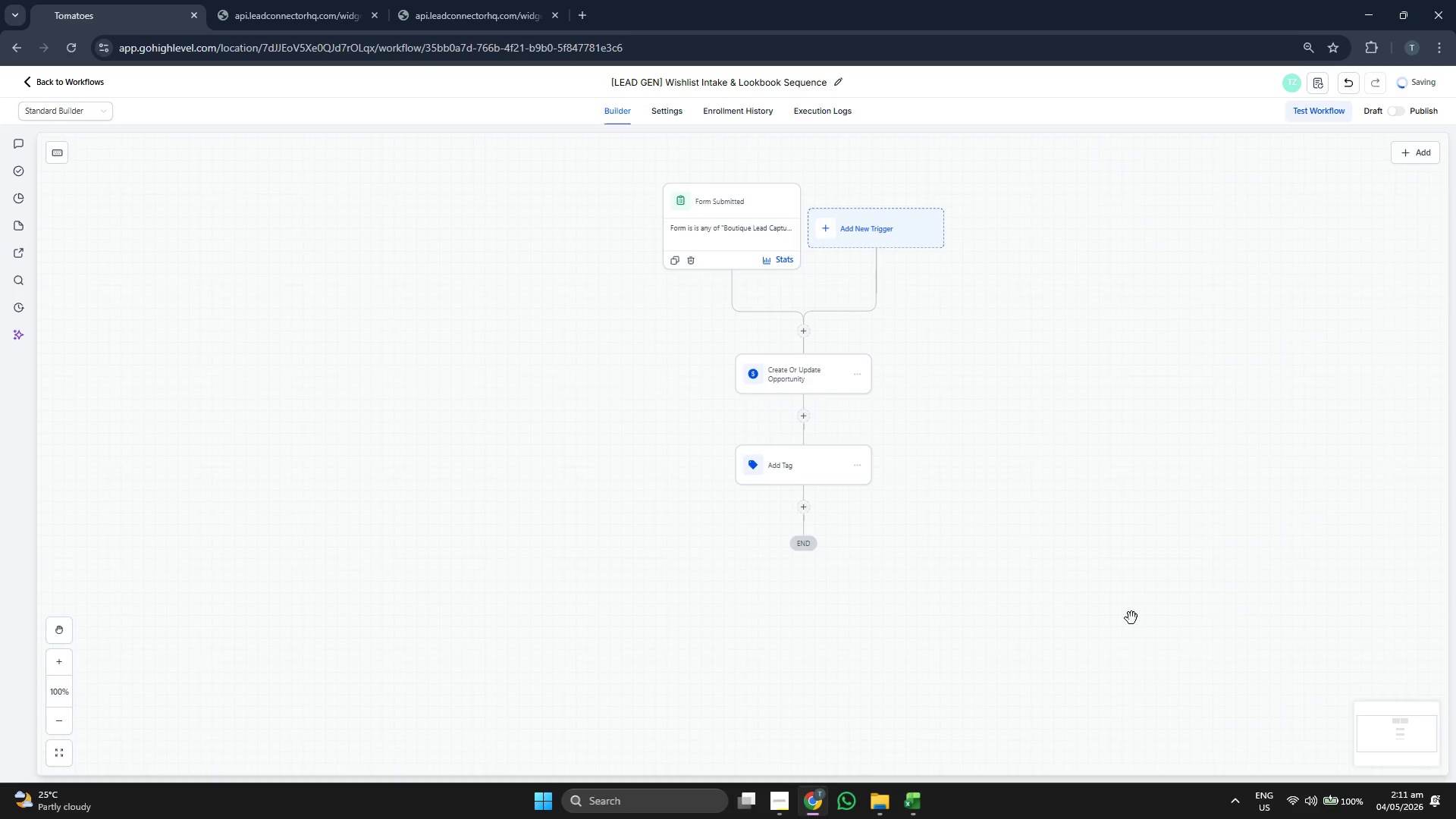 
left_click_drag(start_coordinate=[1125, 614], to_coordinate=[1127, 570])
 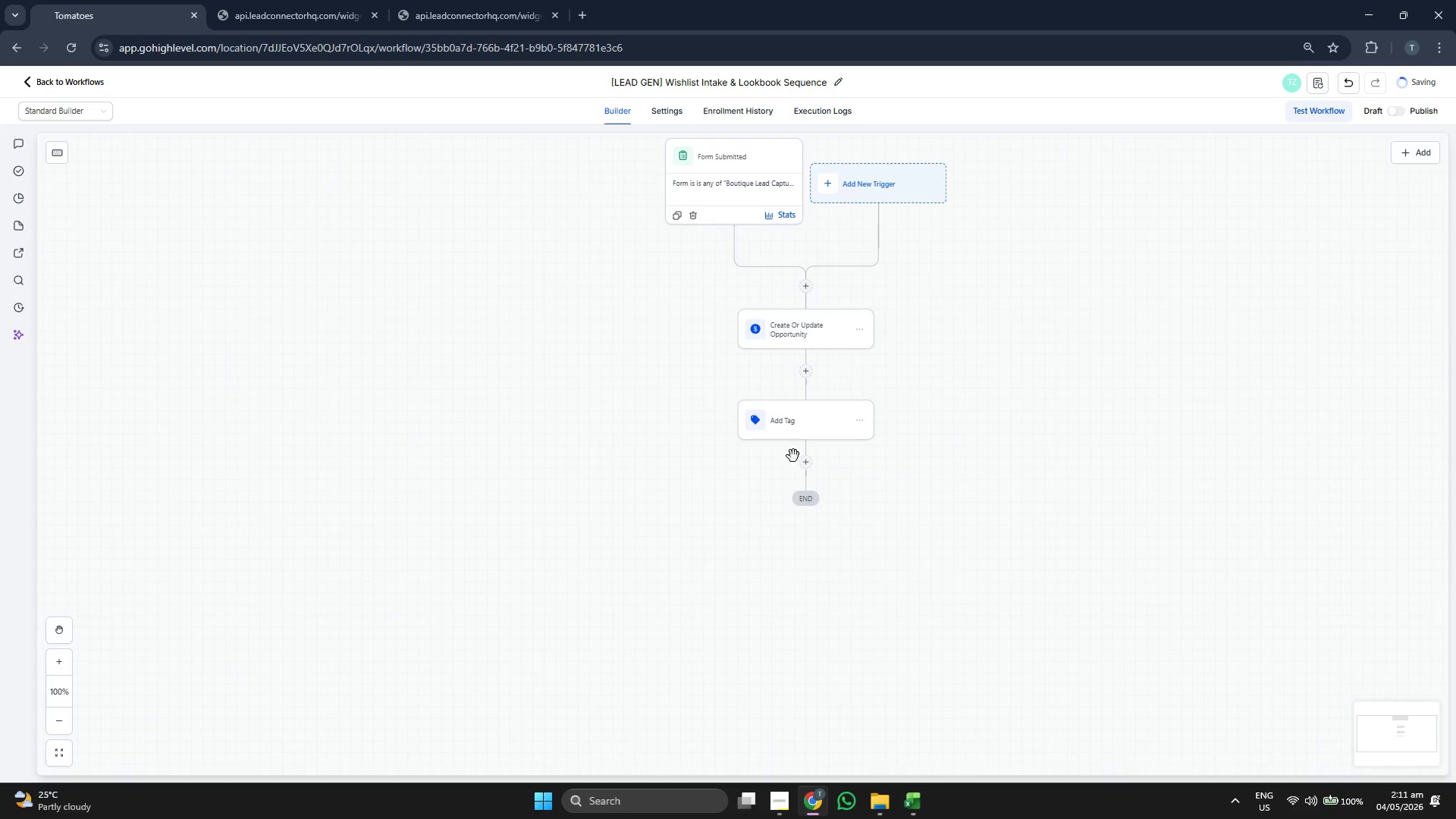 
left_click([802, 460])
 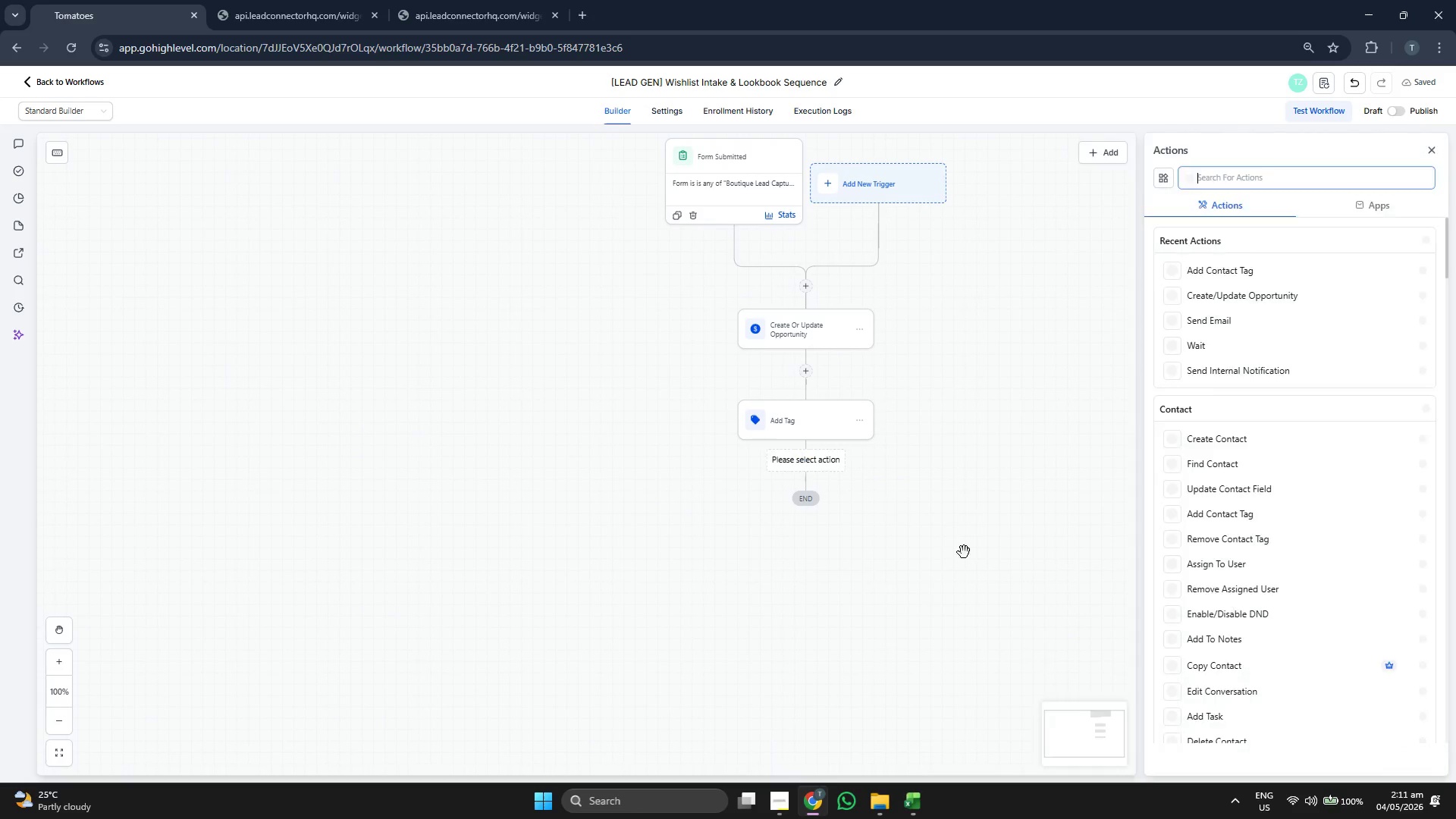 
left_click_drag(start_coordinate=[964, 544], to_coordinate=[971, 520])
 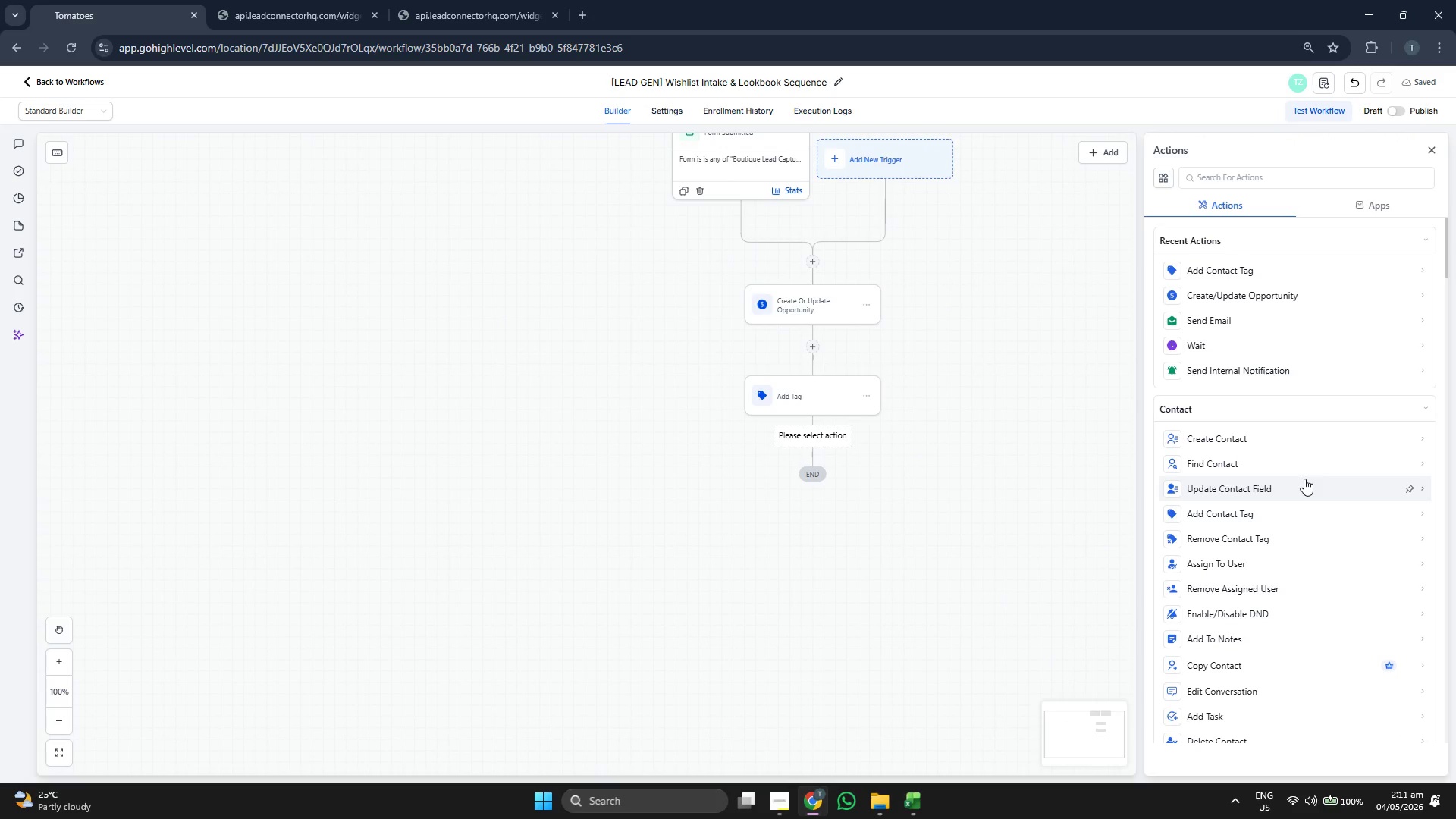 
scroll: coordinate [1304, 476], scroll_direction: down, amount: 6.0
 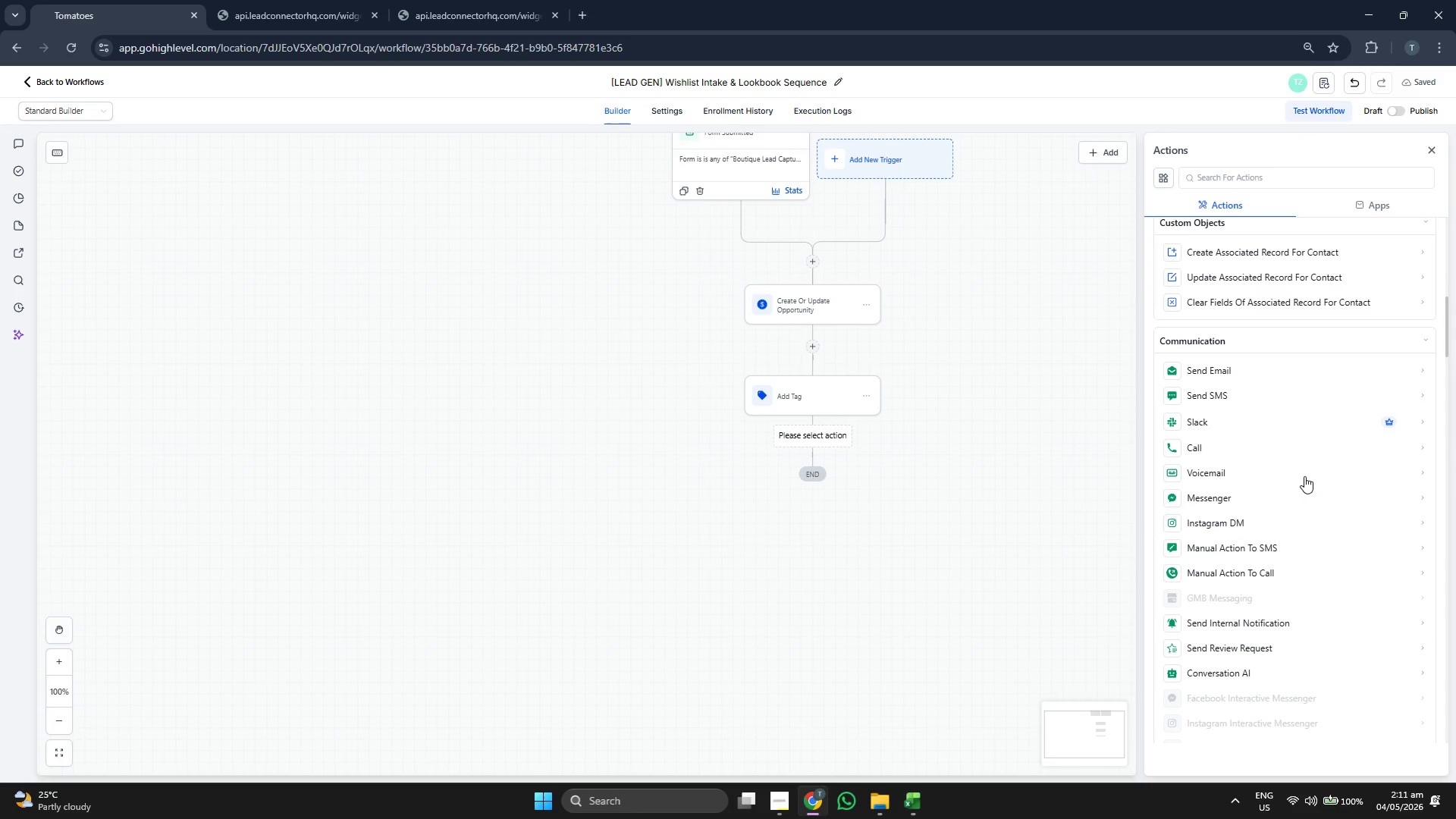 
scroll: coordinate [1306, 474], scroll_direction: down, amount: 3.0
 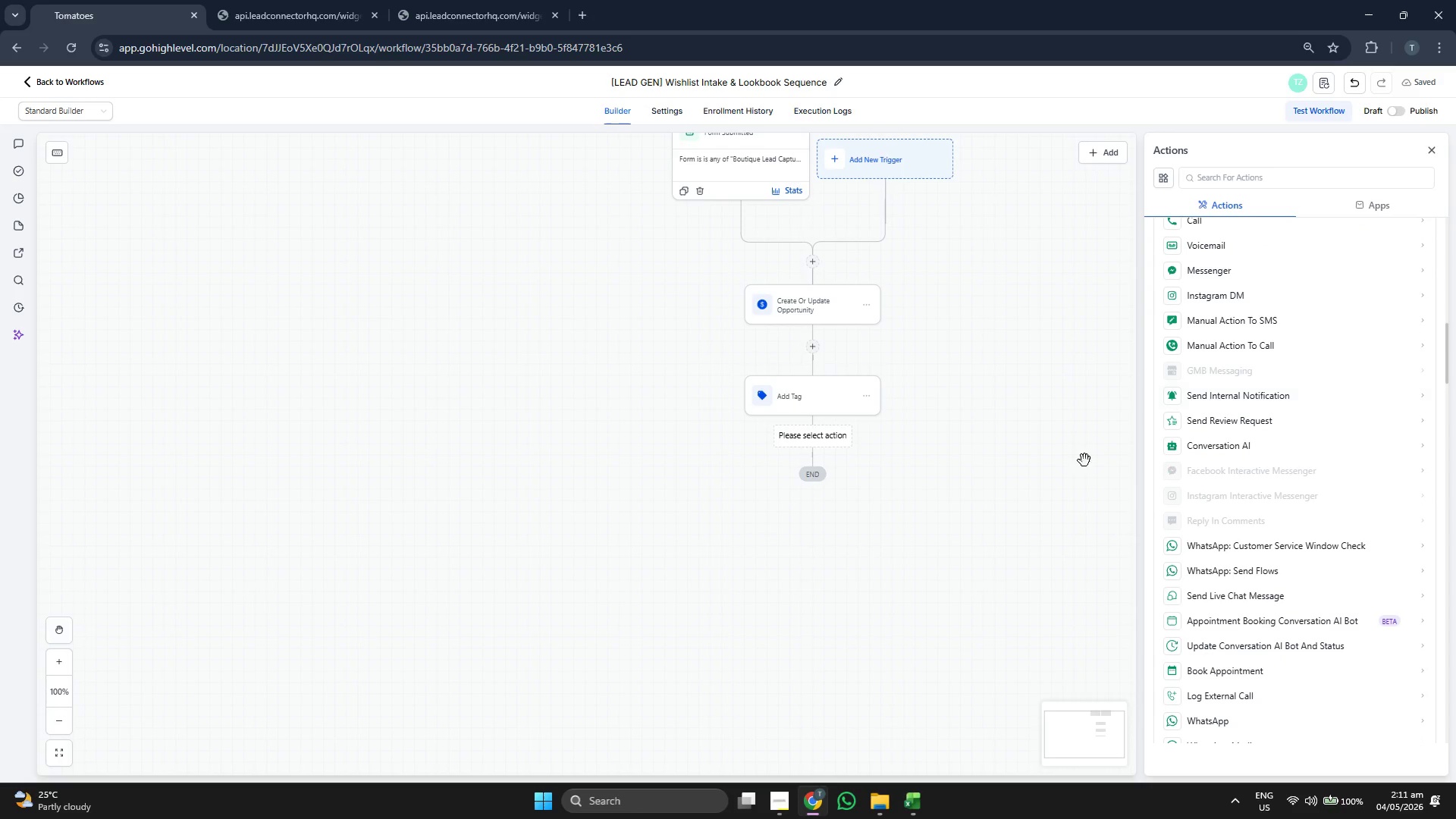 
left_click_drag(start_coordinate=[875, 431], to_coordinate=[899, 521])
 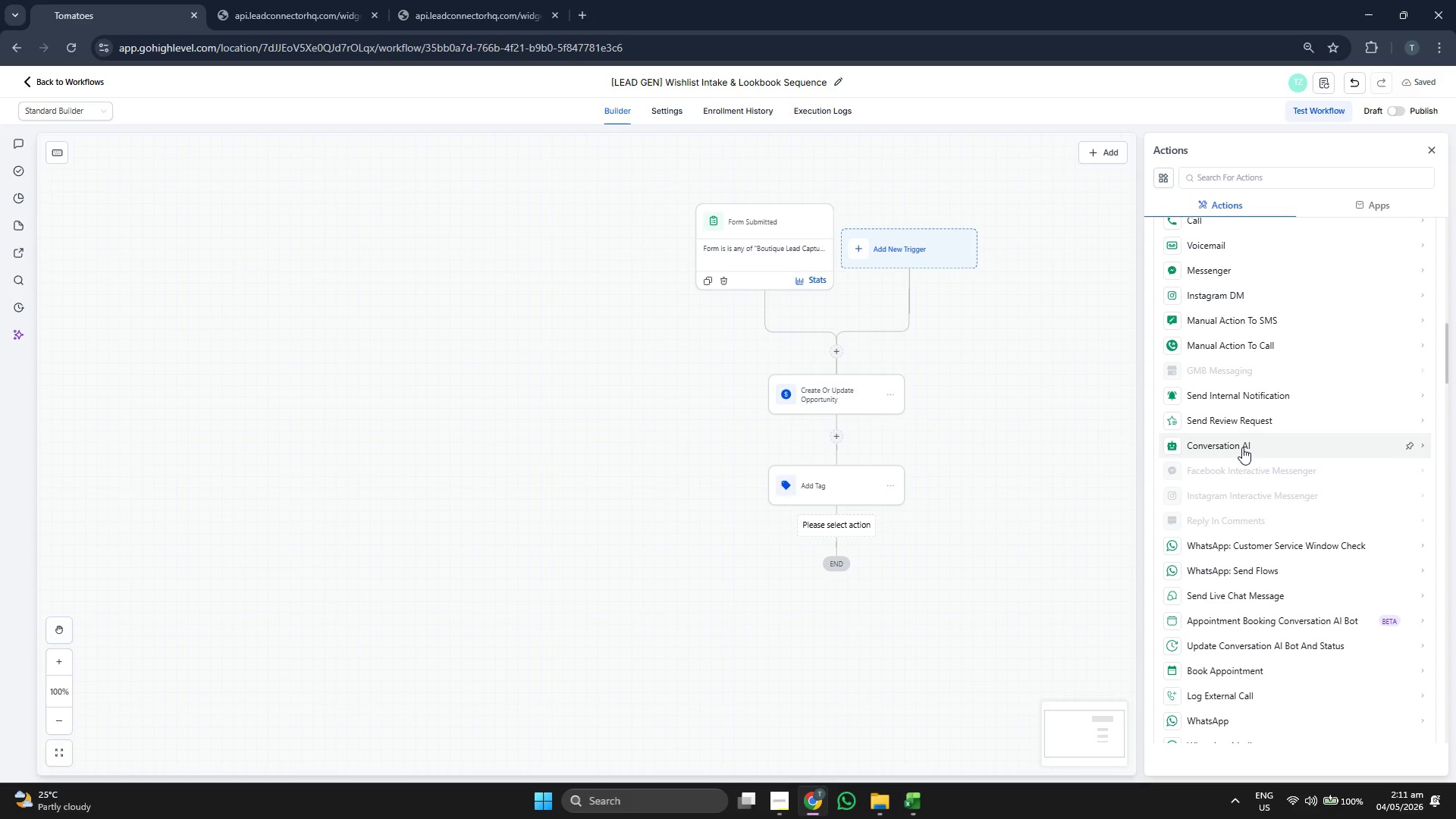 
scroll: coordinate [1244, 447], scroll_direction: down, amount: 2.0
 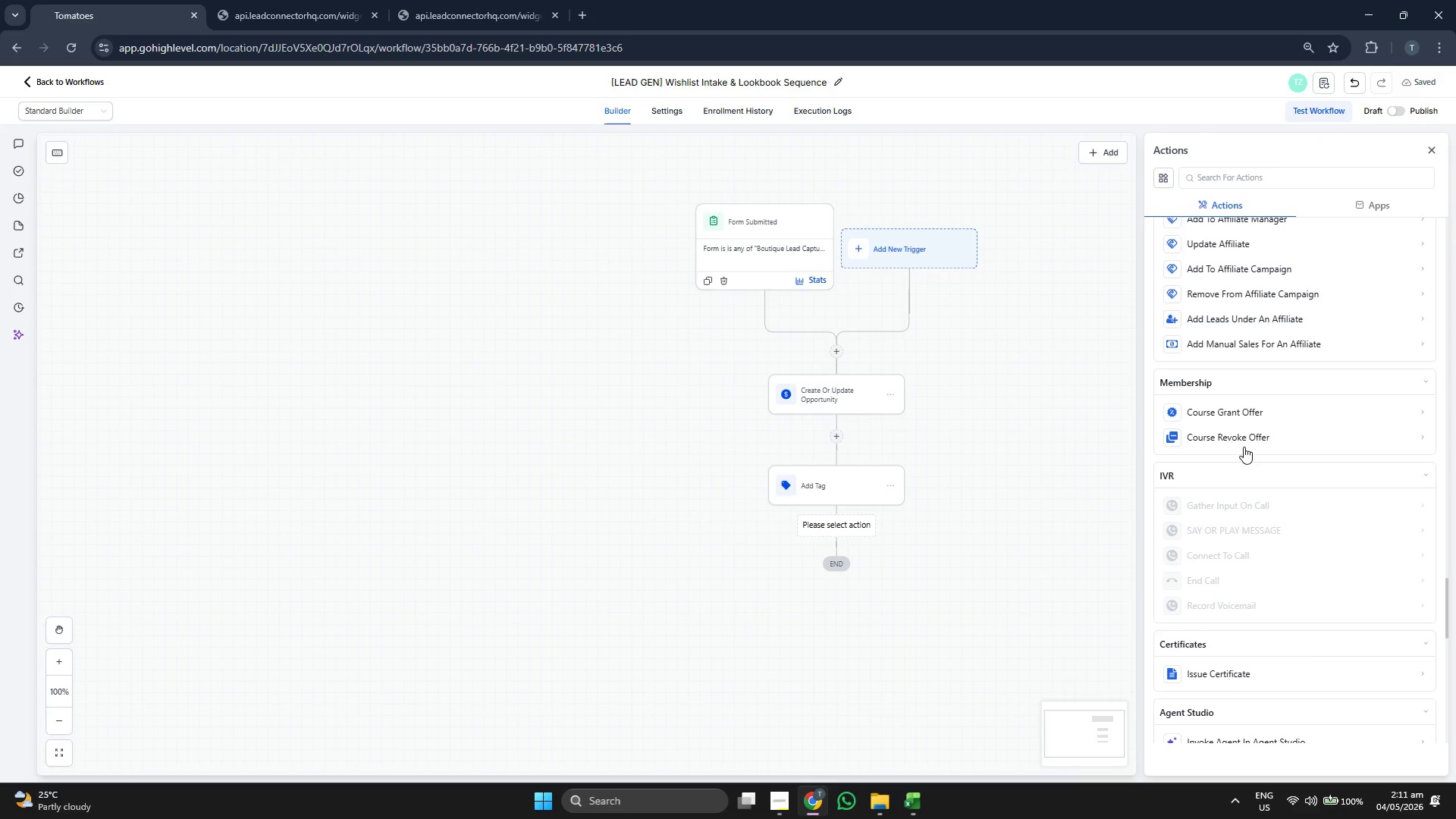 
scroll: coordinate [1237, 376], scroll_direction: up, amount: 38.0
 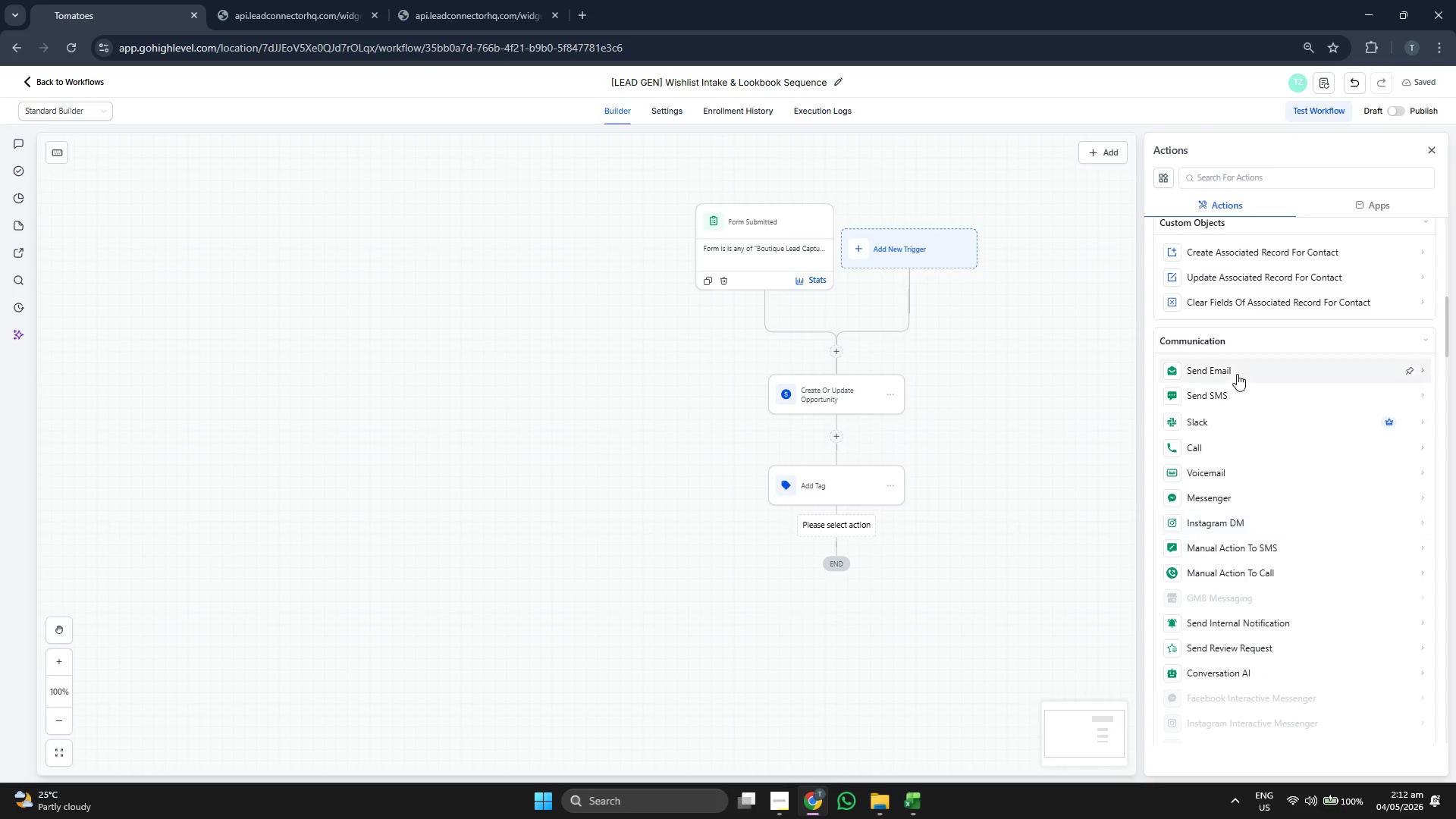 
left_click([1237, 374])
 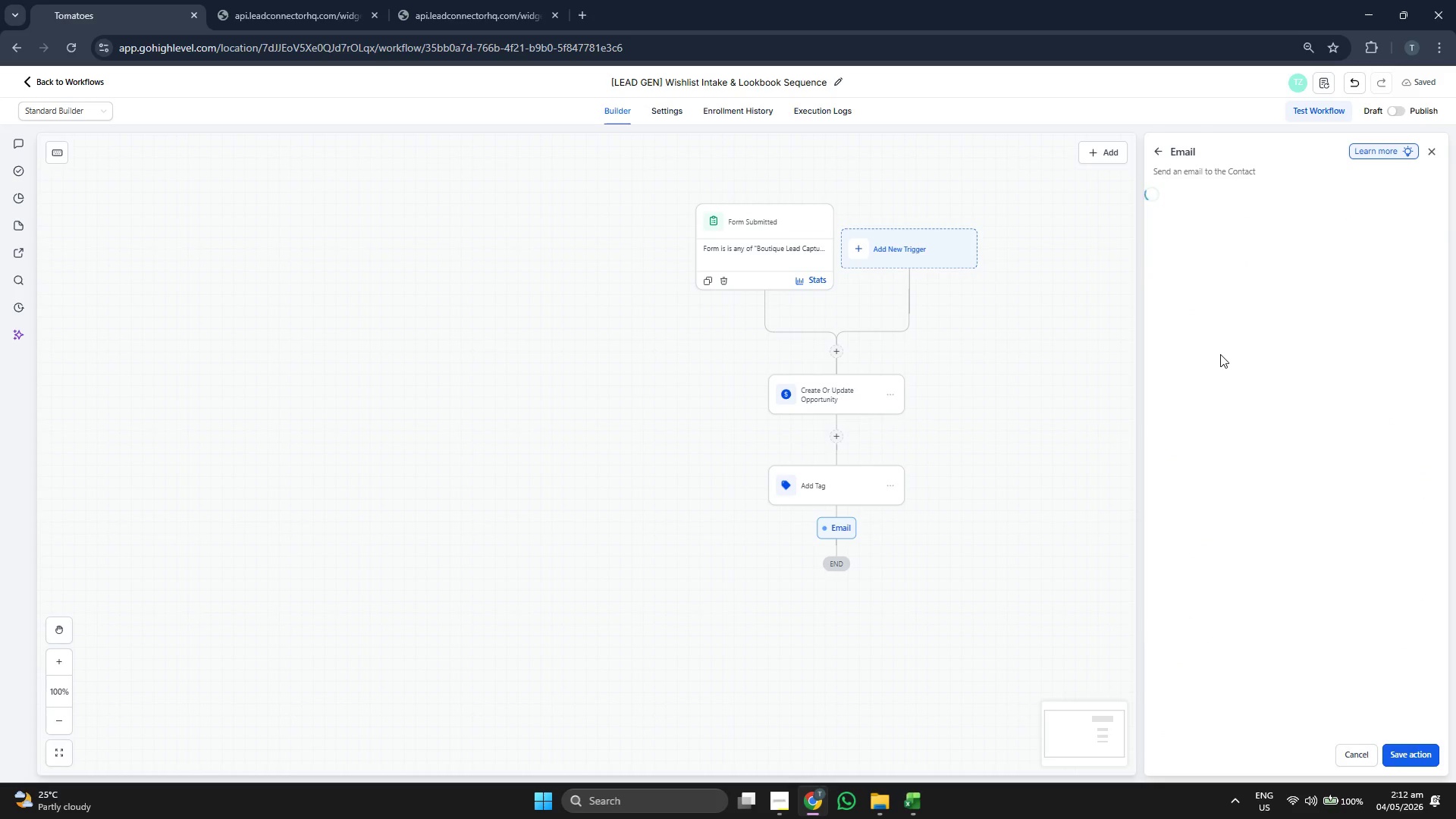 
left_click_drag(start_coordinate=[981, 454], to_coordinate=[984, 448])
 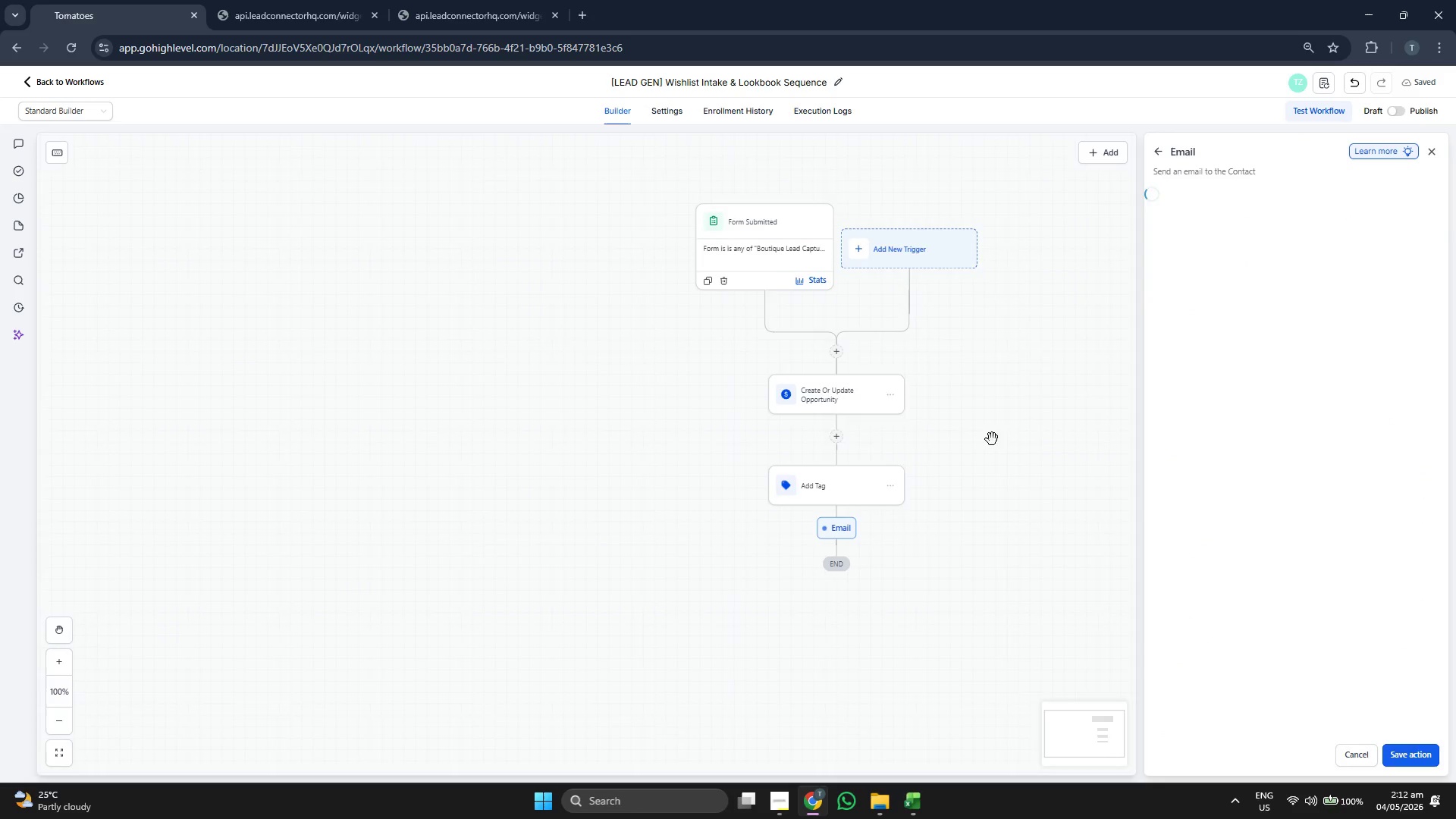 
left_click_drag(start_coordinate=[994, 436], to_coordinate=[1000, 426])
 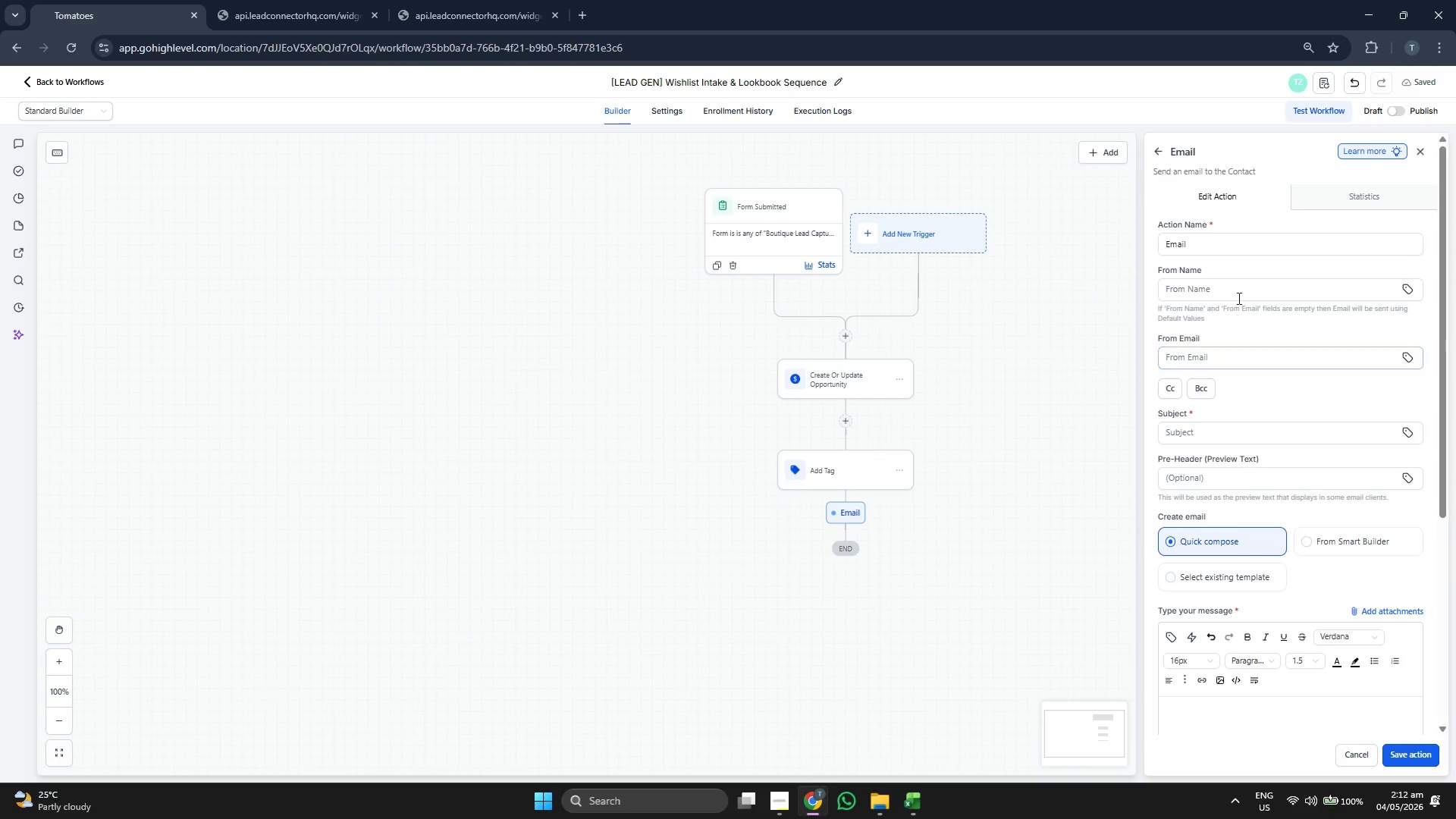 
left_click([1246, 251])
 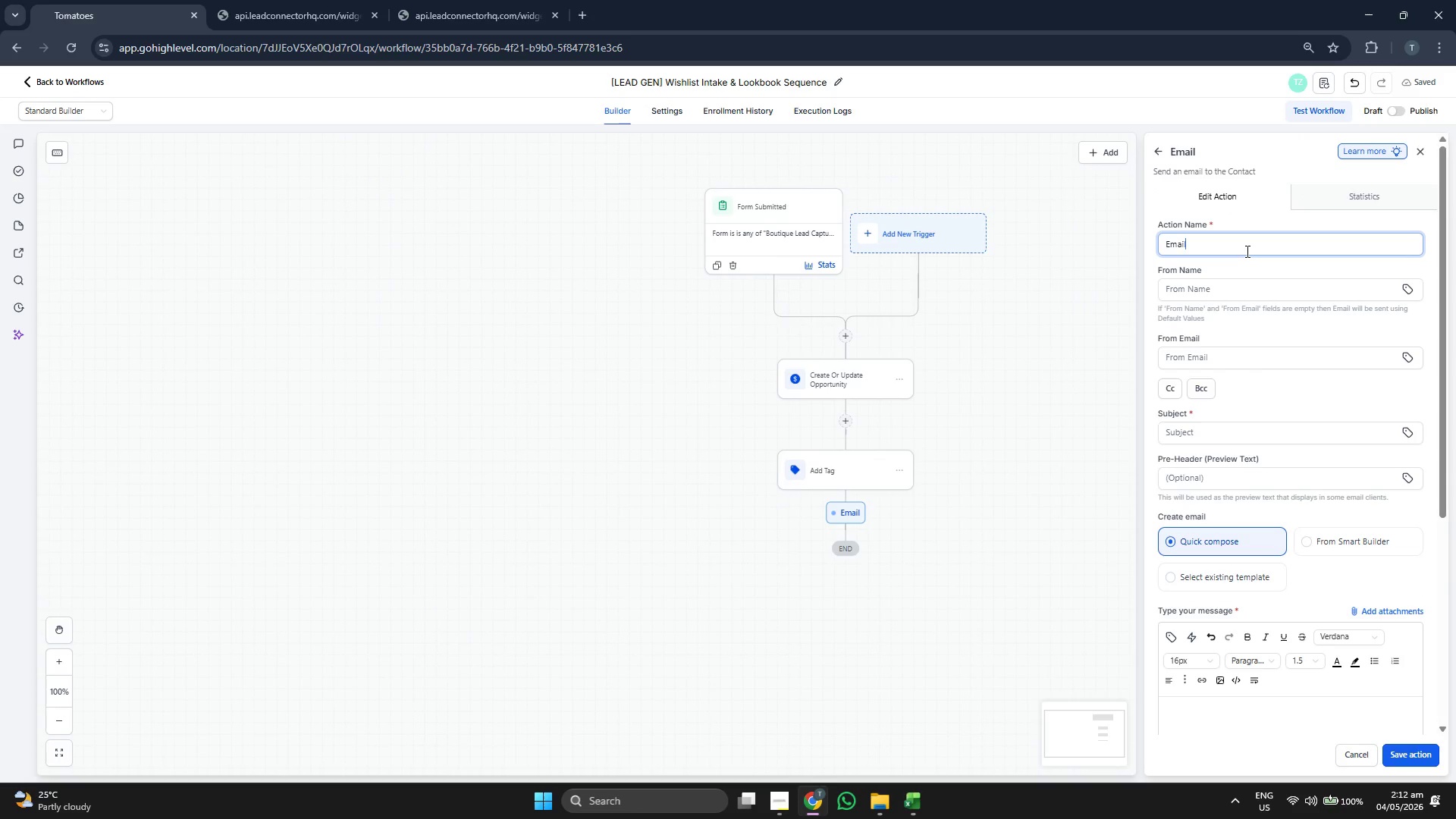 
type( 1: Immediate Thank You)
 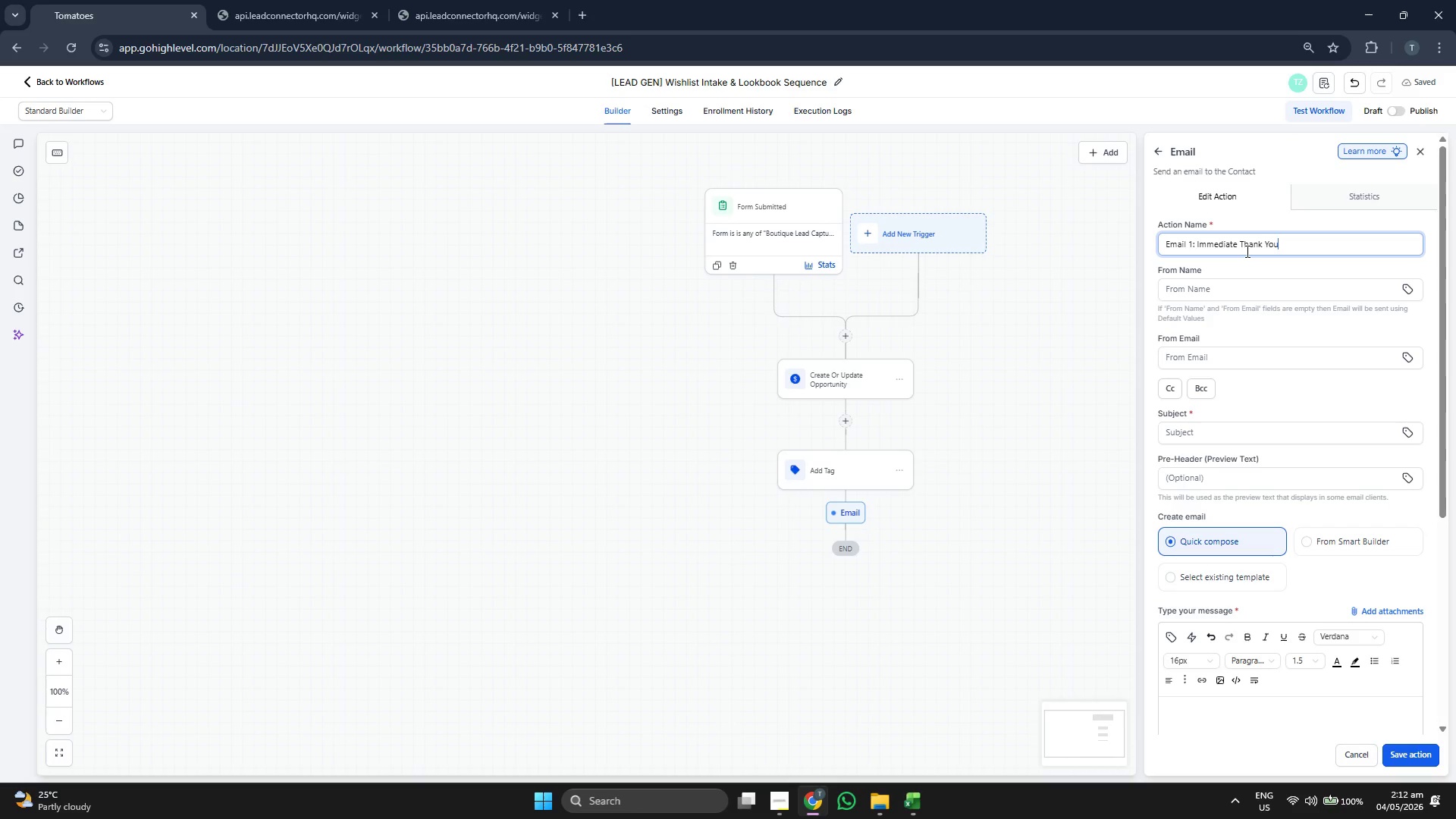 
left_click_drag(start_coordinate=[1186, 281], to_coordinate=[1268, 393])
 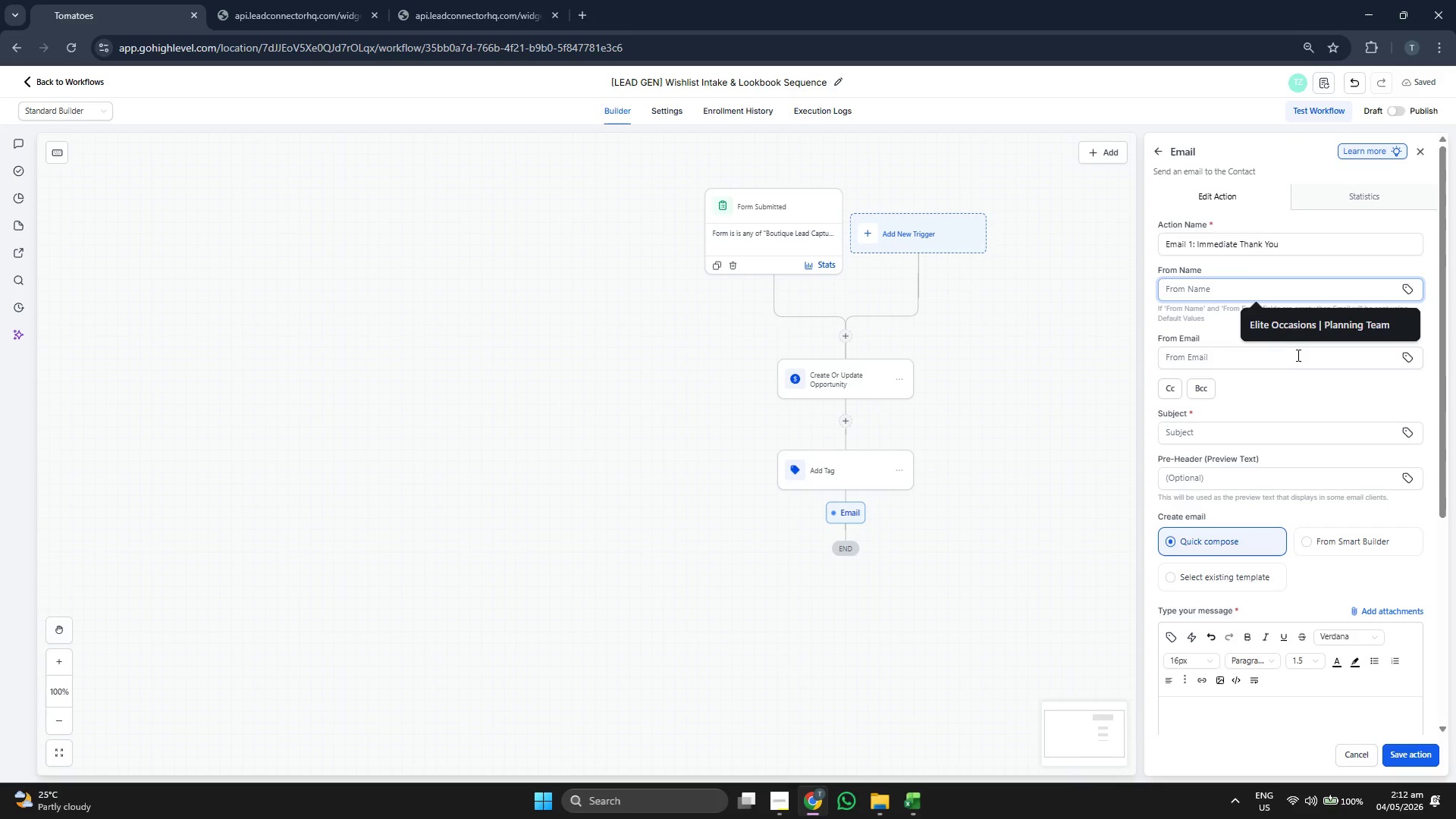 
left_click([1295, 351])
 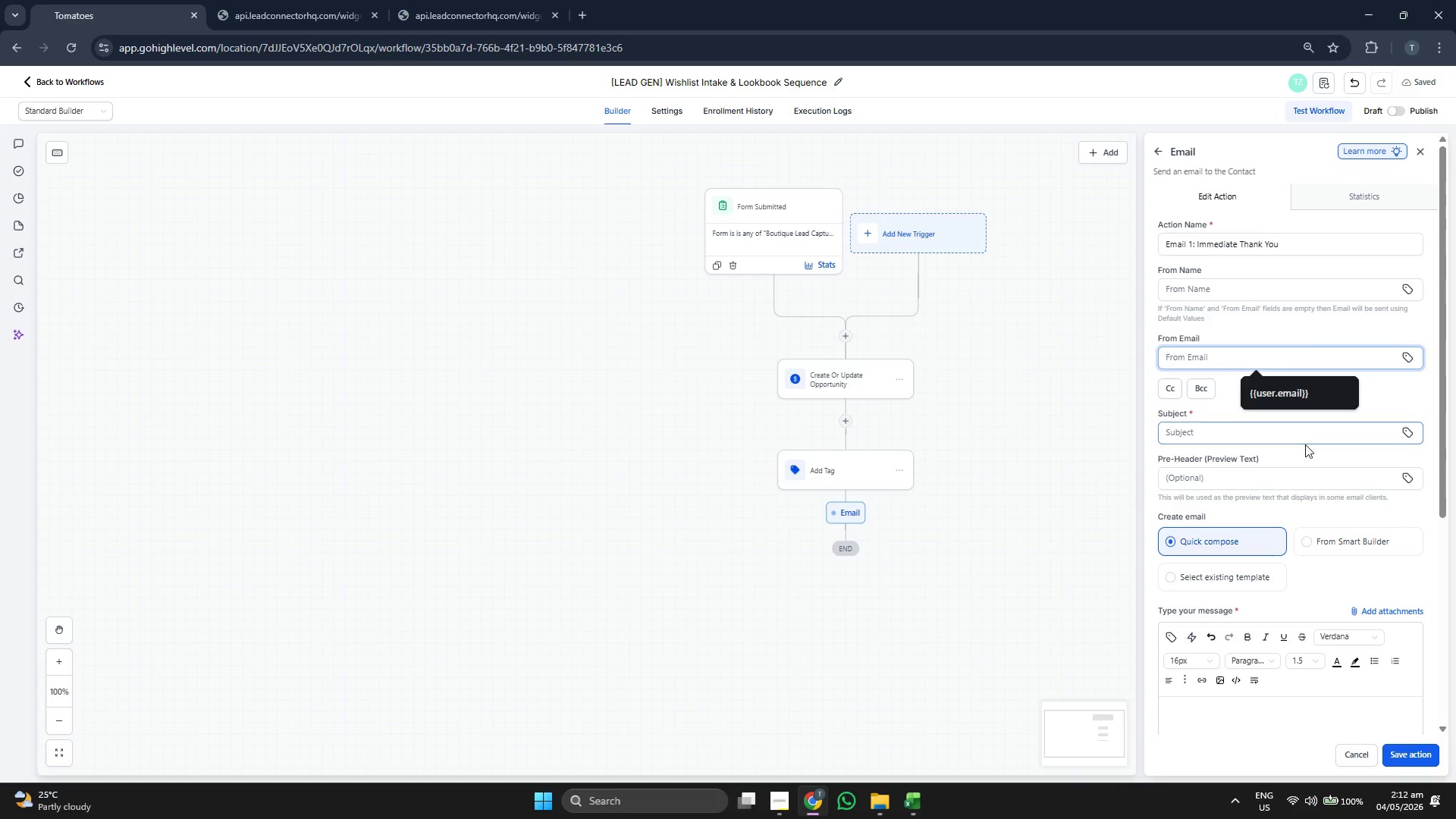 
double_click([1302, 425])
 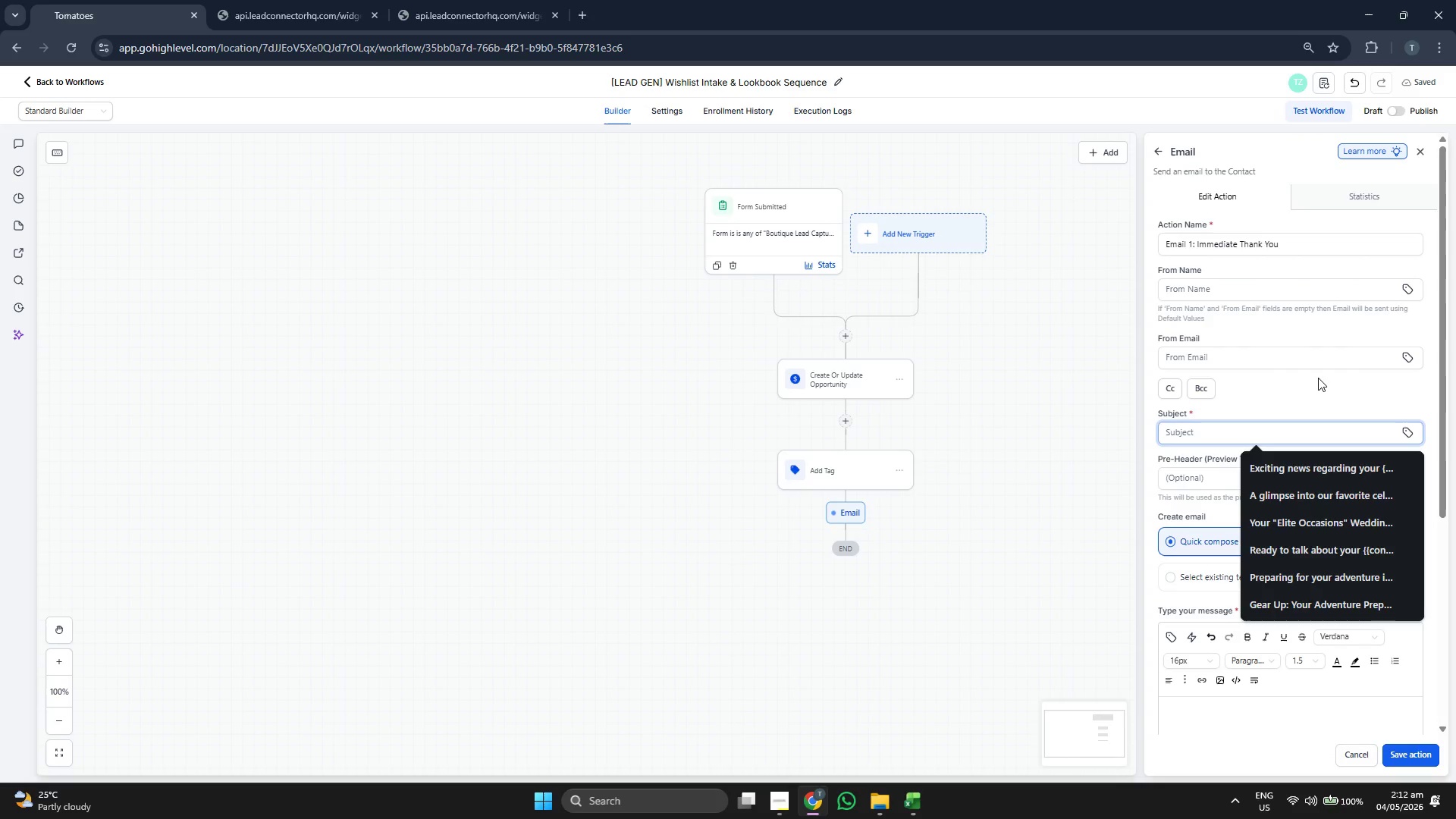 
type(Welcome to the Inner Circle | The Paper Quill & Curio)
 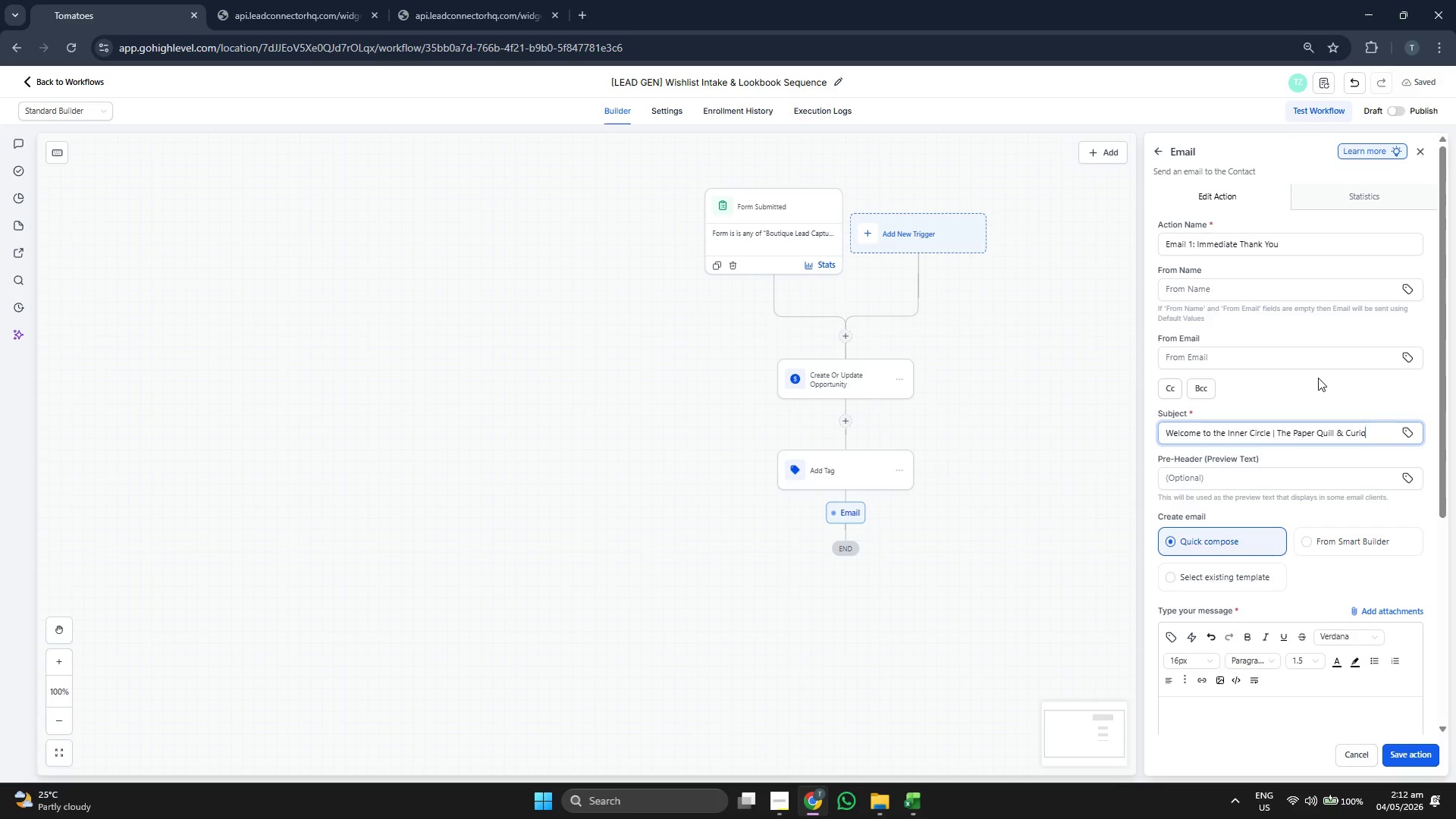 
wait(5.2)
 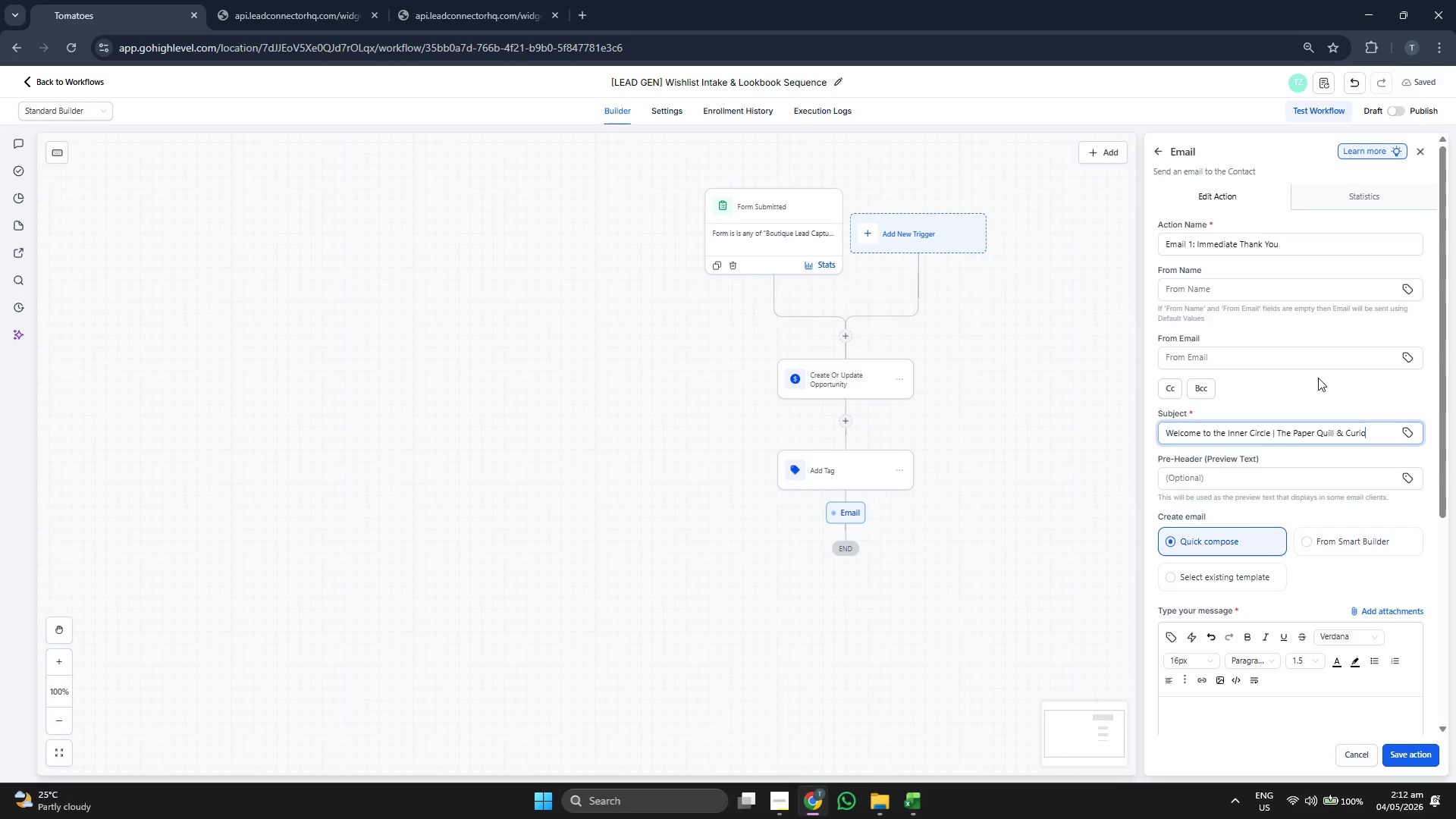 
left_click([1299, 296])
 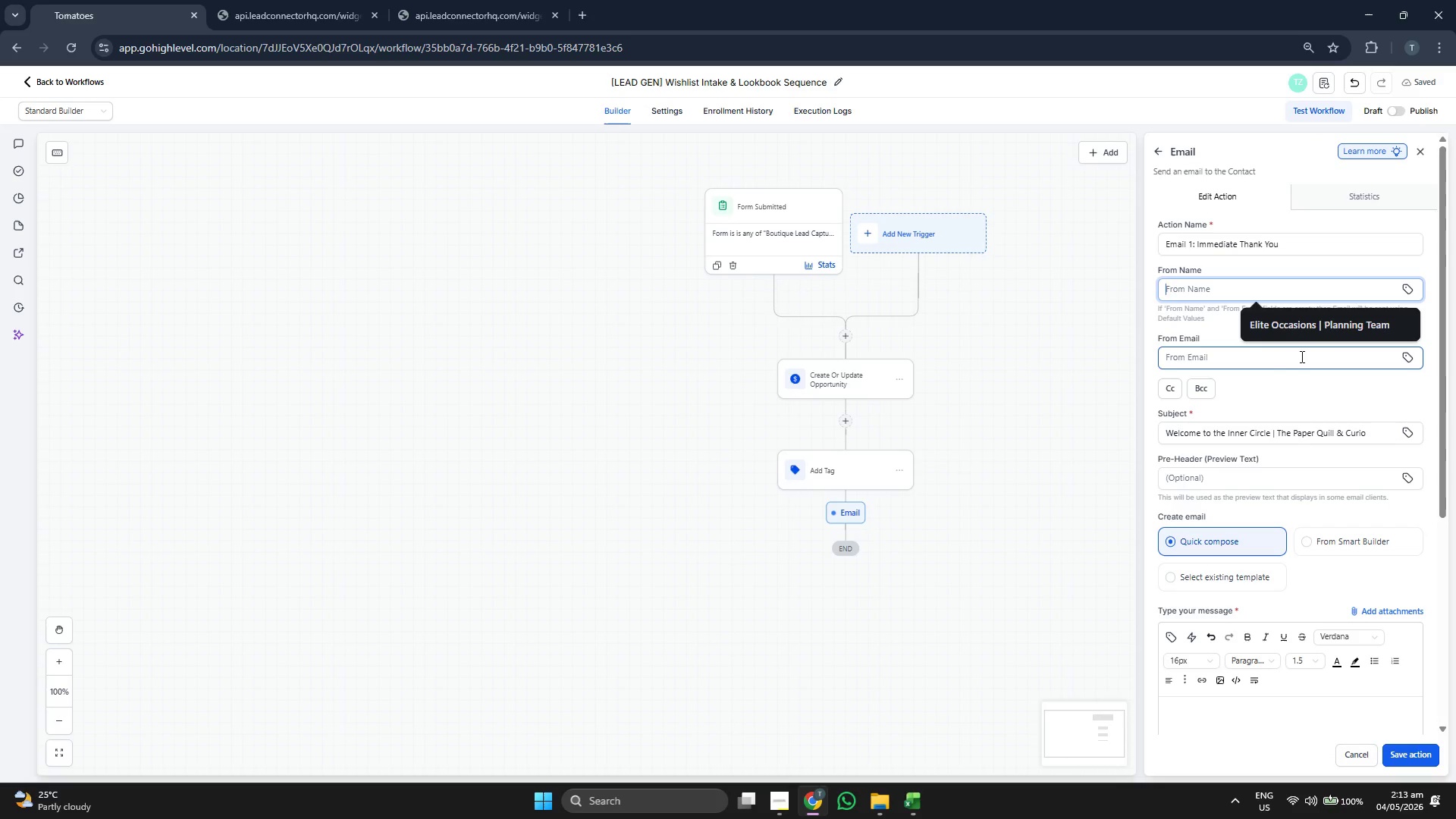 
wait(5.02)
 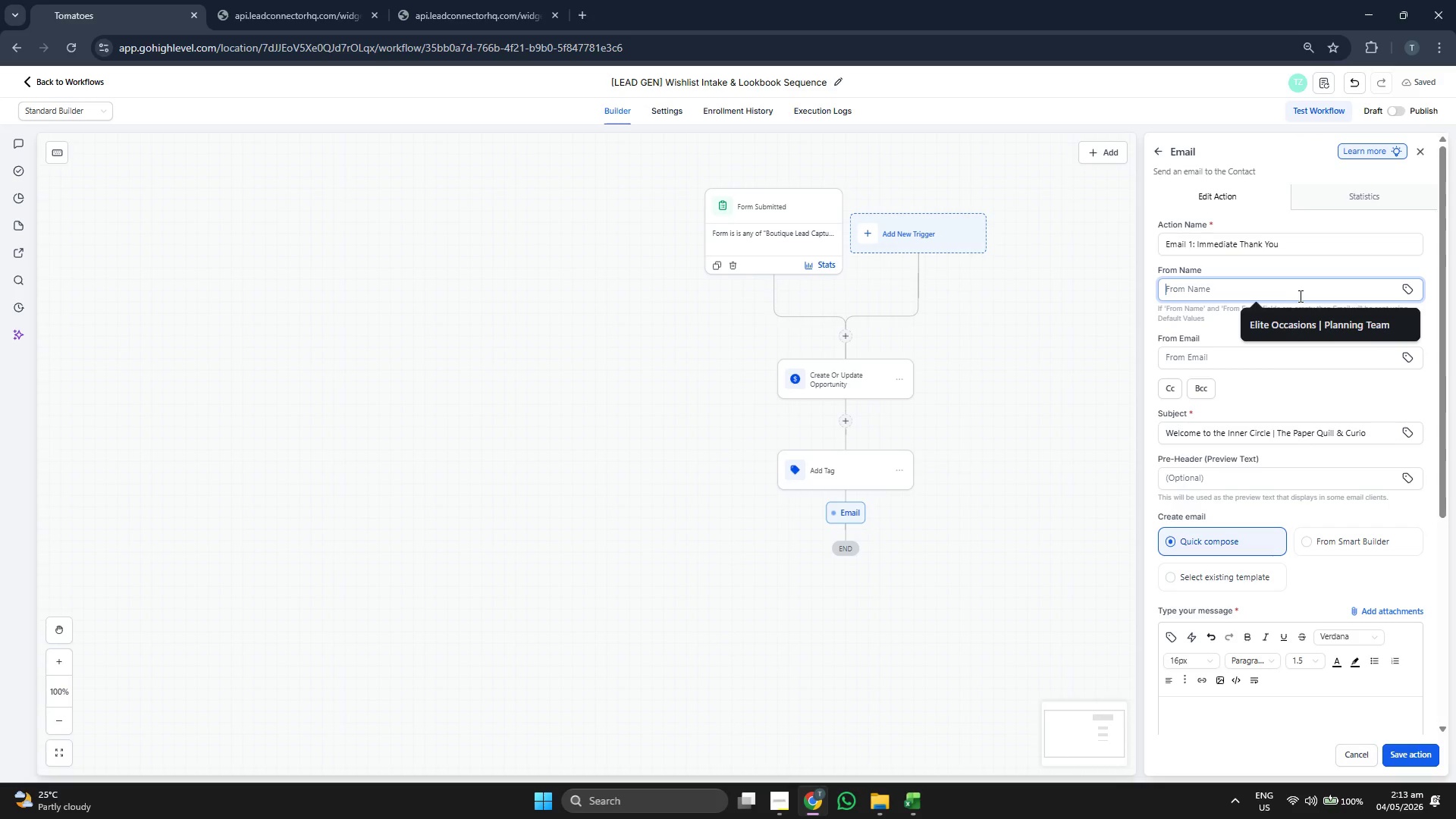 
scroll: coordinate [1302, 368], scroll_direction: down, amount: 2.0
 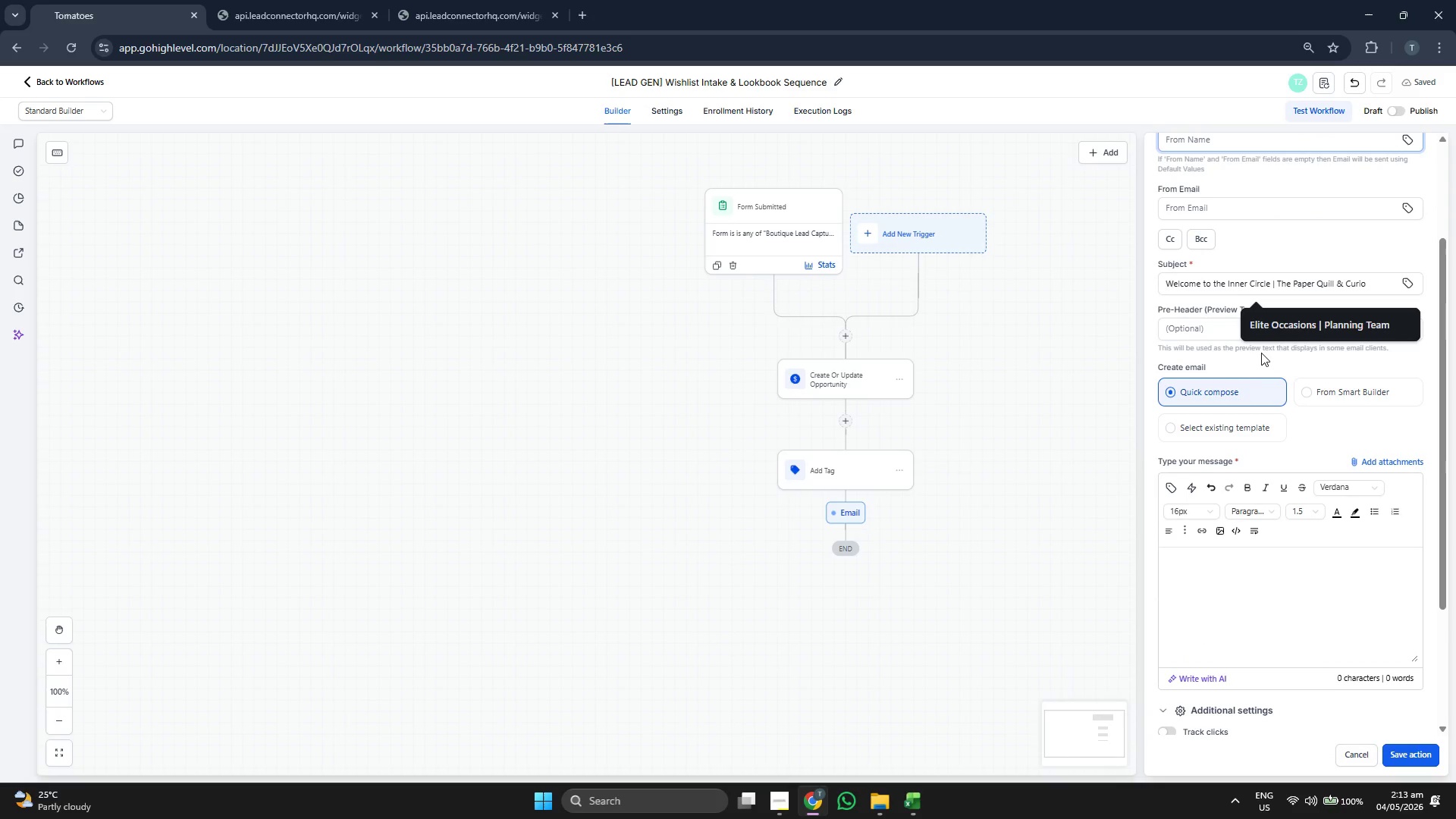 
left_click([1252, 369])
 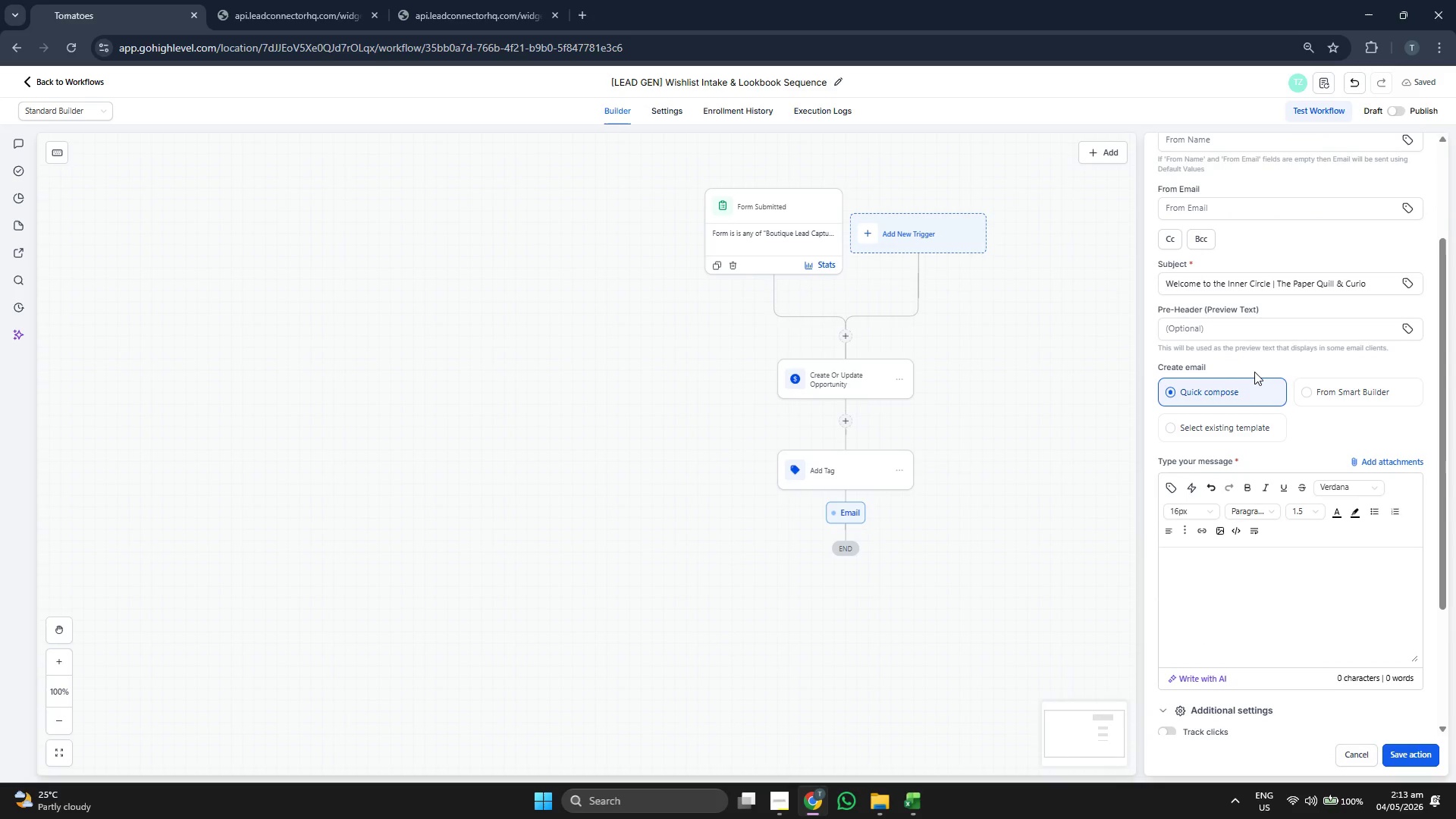 
scroll: coordinate [1254, 372], scroll_direction: up, amount: 1.0
 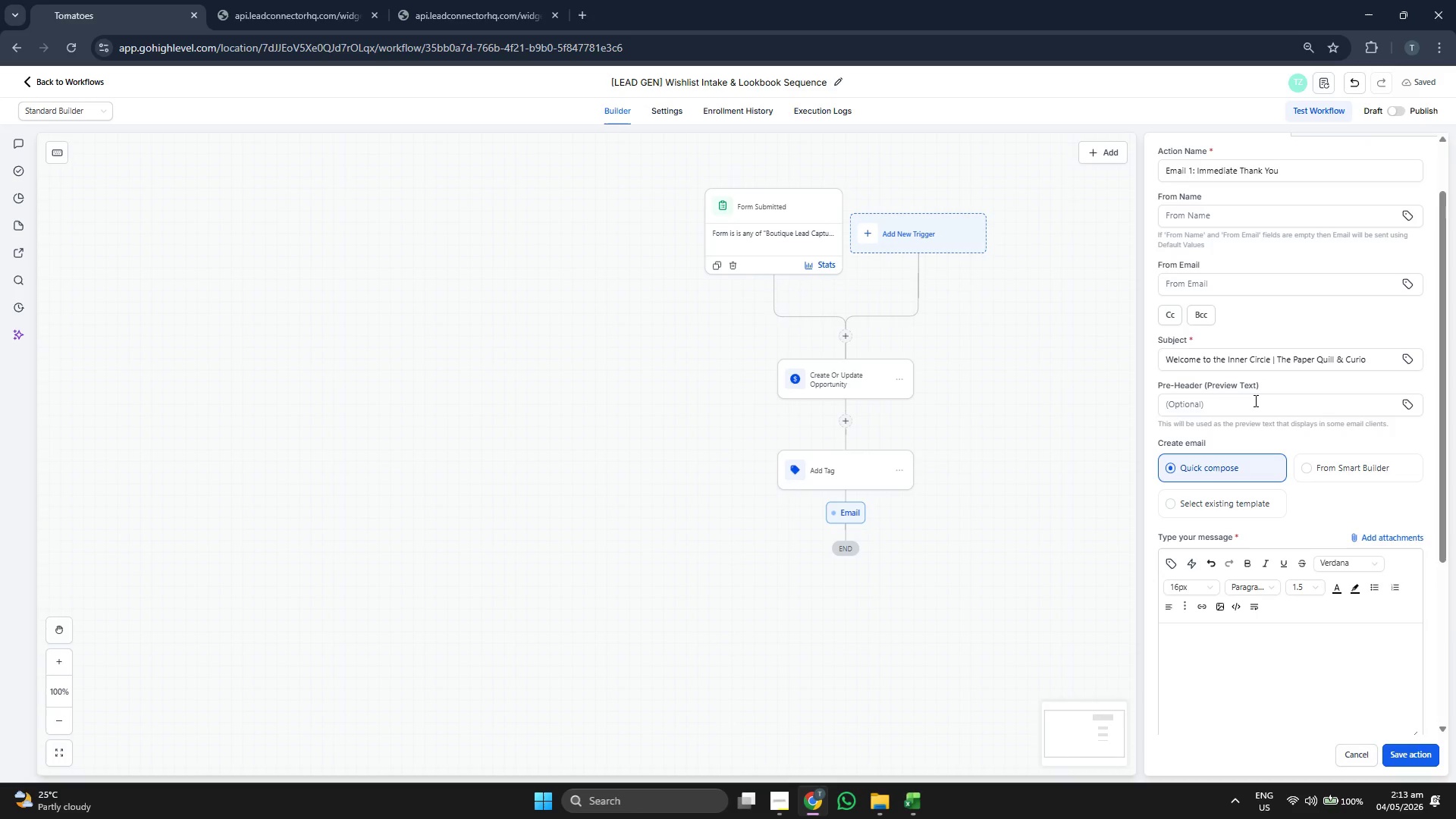 
left_click([1228, 504])
 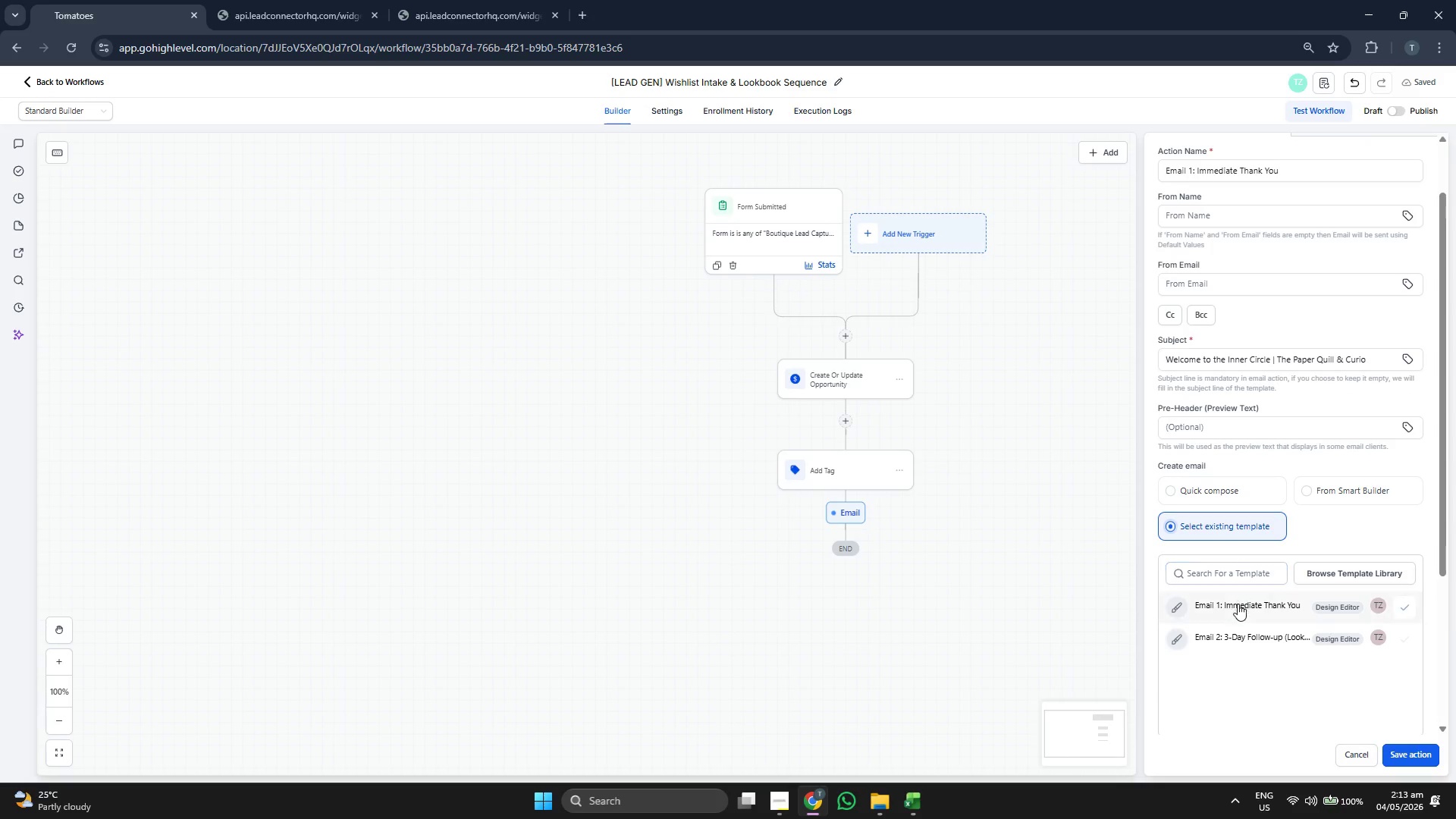 
left_click([1238, 609])
 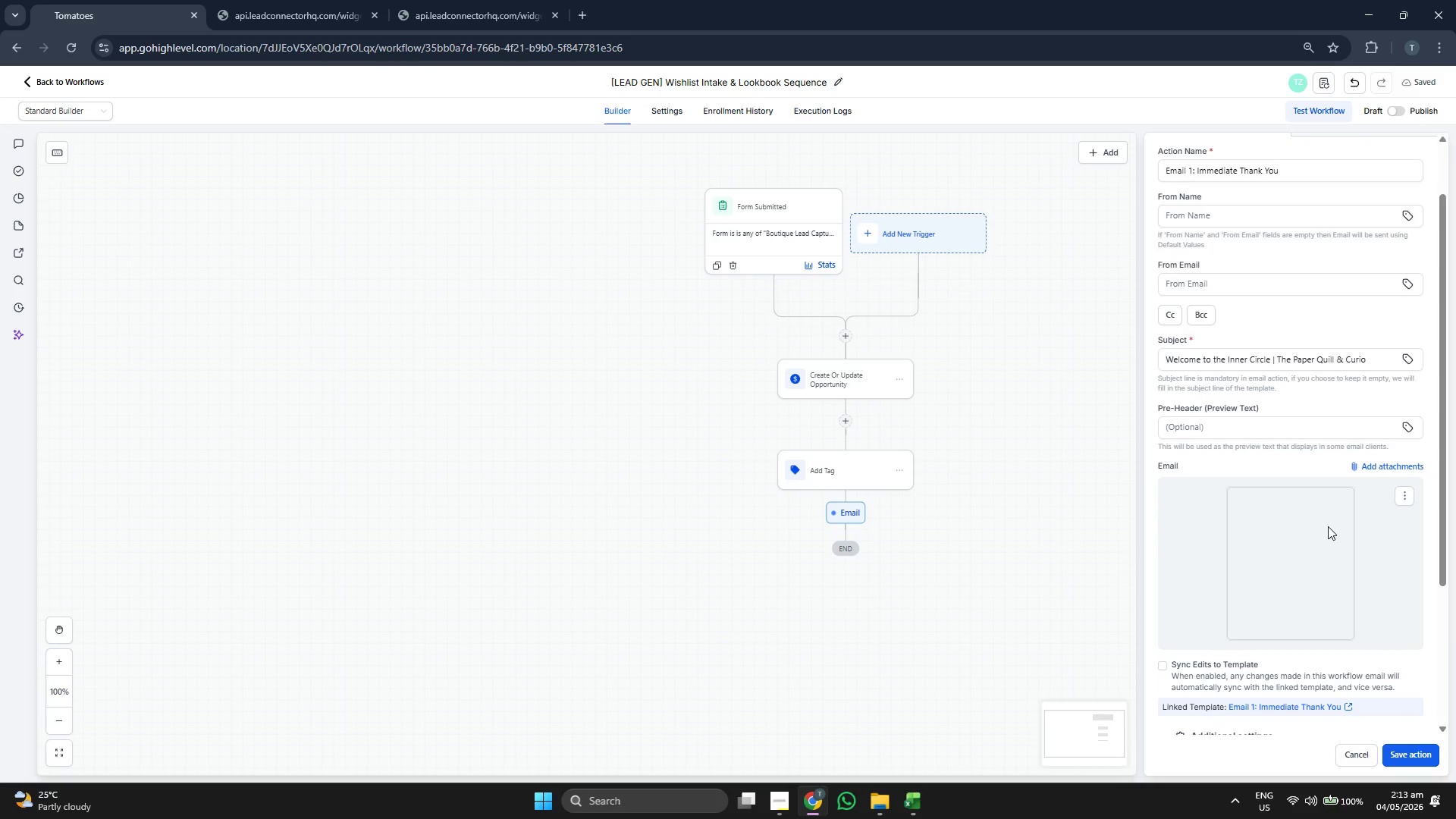 
scroll: coordinate [1328, 526], scroll_direction: down, amount: 1.0
 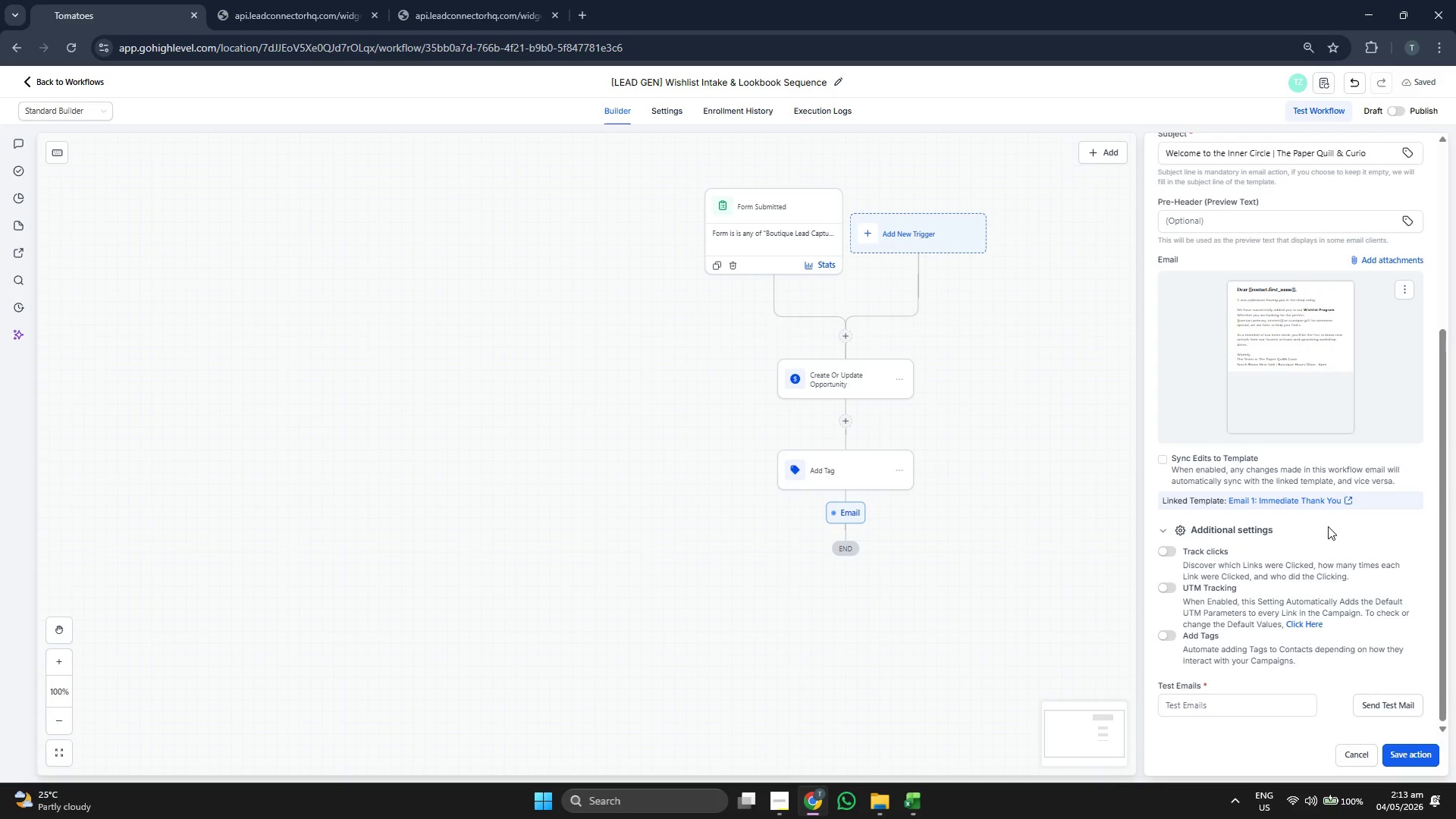 
scroll: coordinate [1328, 526], scroll_direction: up, amount: 2.0
 